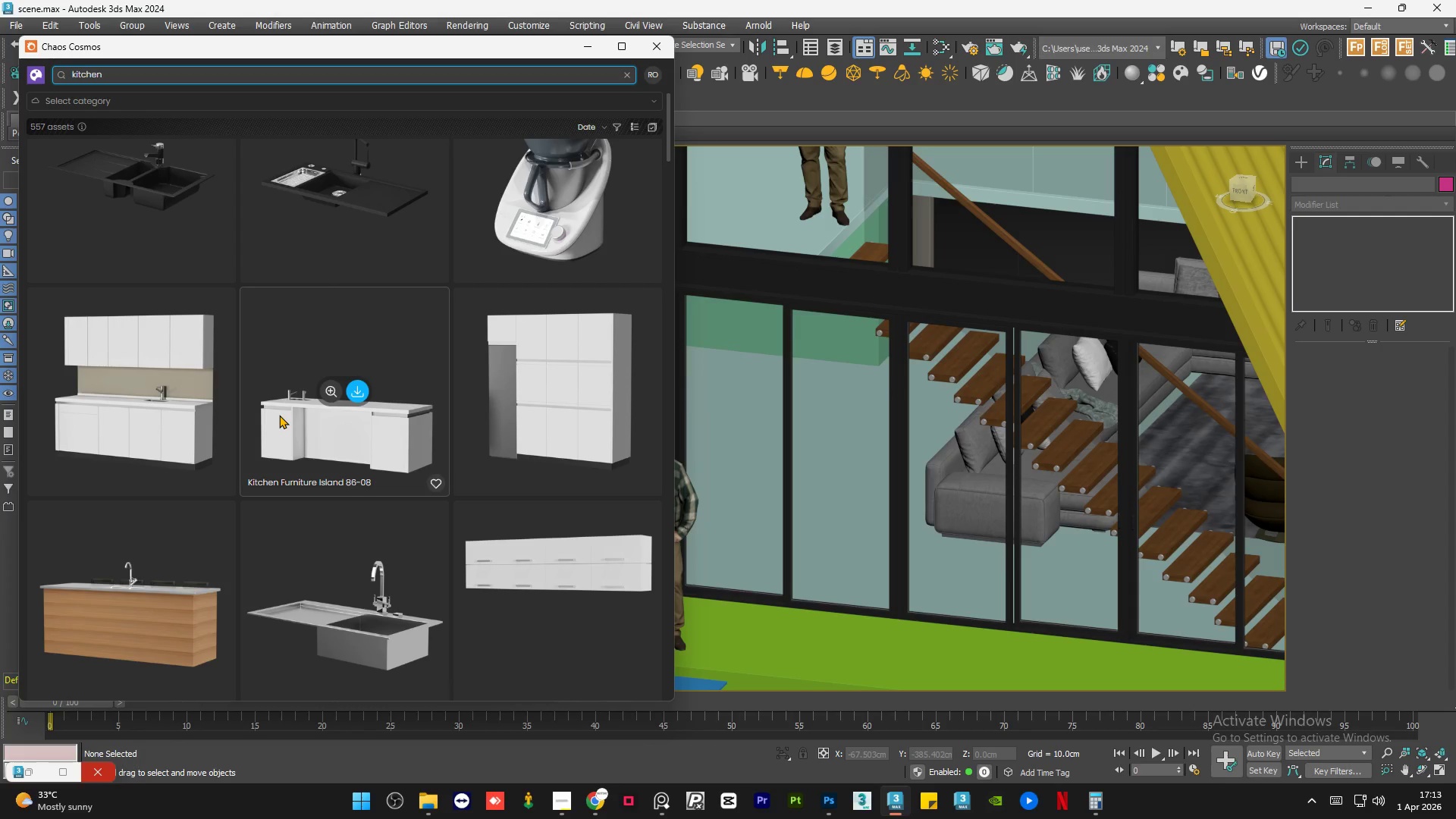 
scroll: coordinate [326, 481], scroll_direction: down, amount: 19.0
 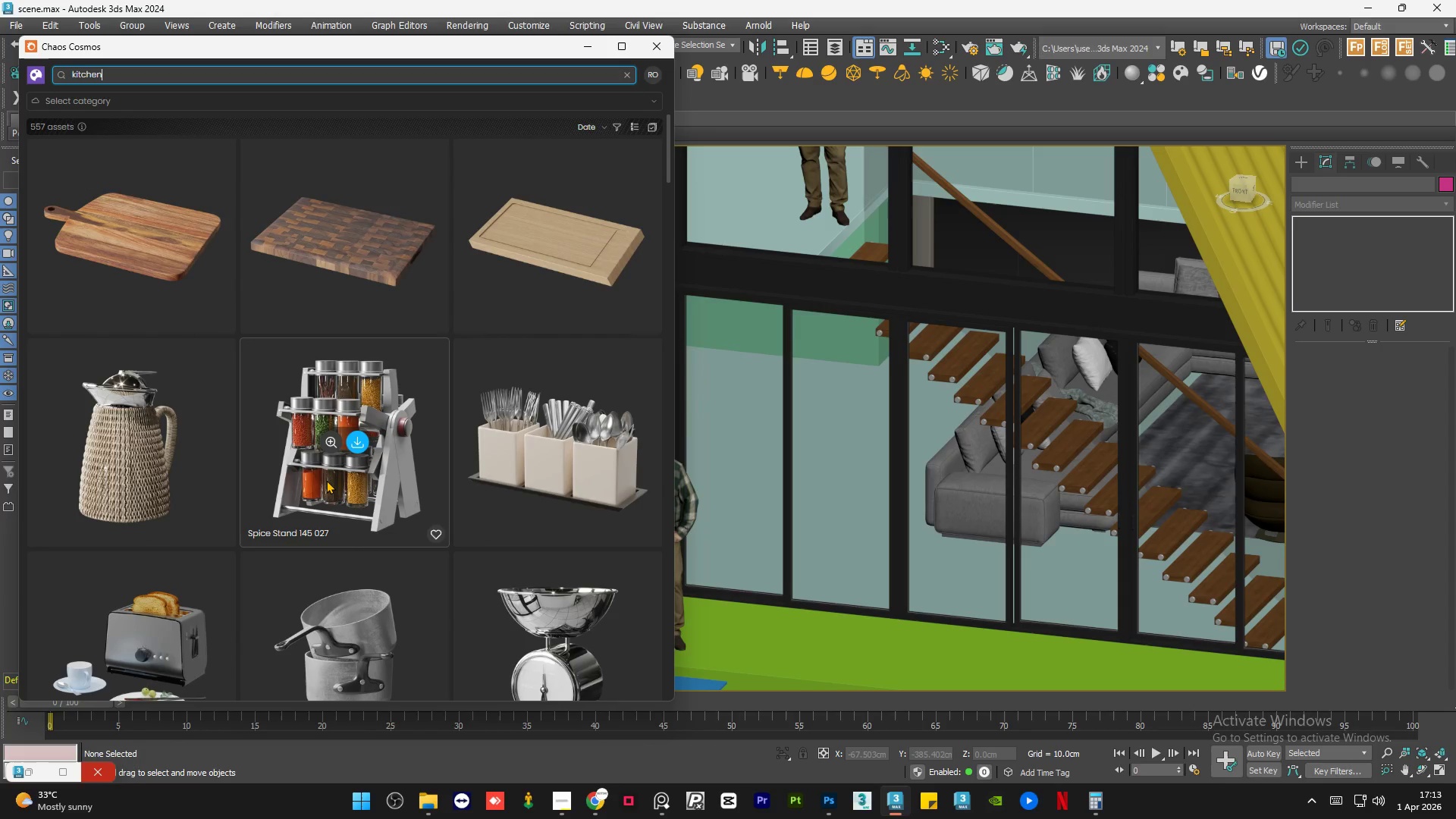 
scroll: coordinate [359, 431], scroll_direction: down, amount: 45.0
 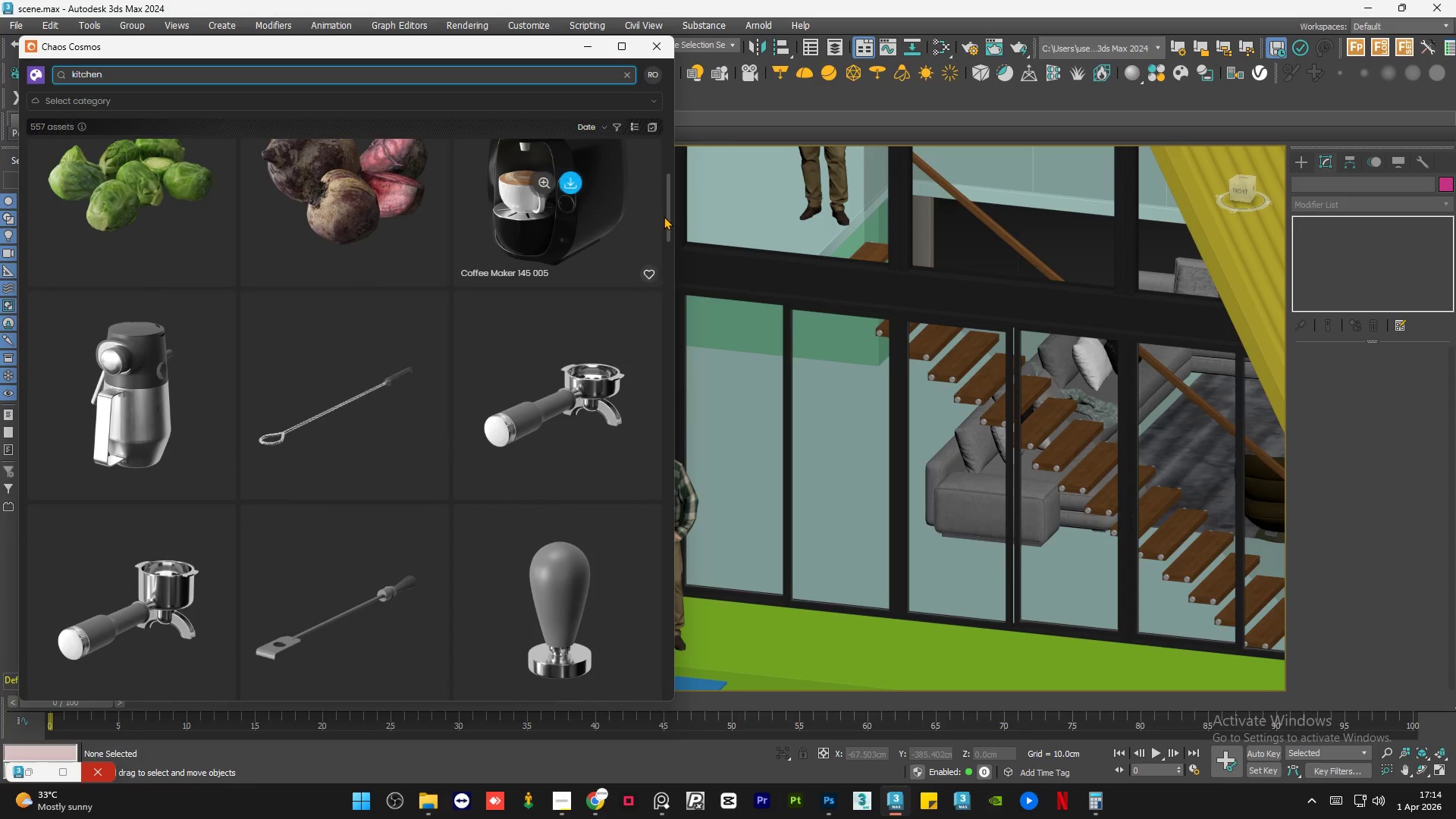 
left_click_drag(start_coordinate=[667, 215], to_coordinate=[671, 345])
 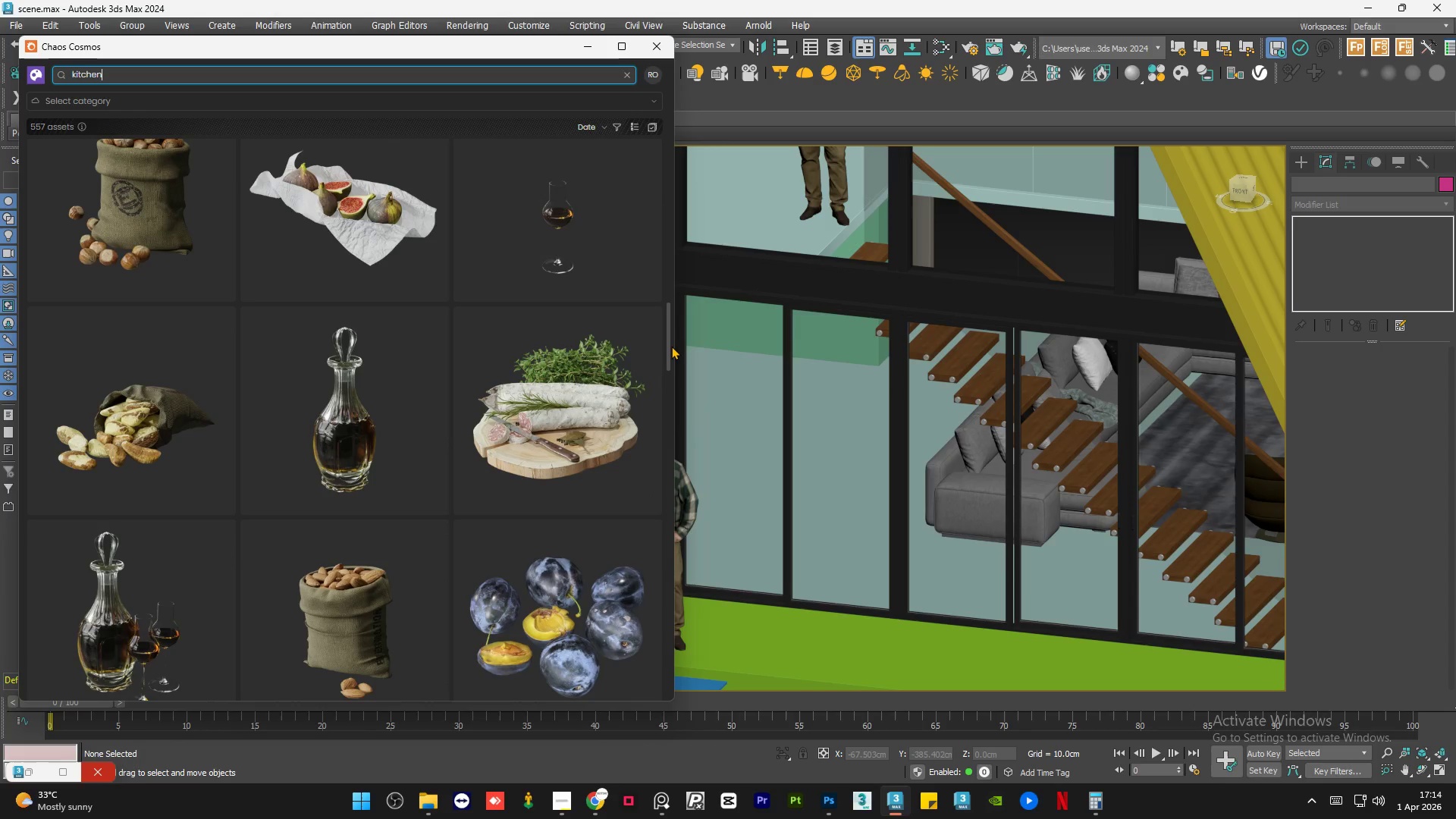 
scroll: coordinate [511, 416], scroll_direction: down, amount: 4.0
 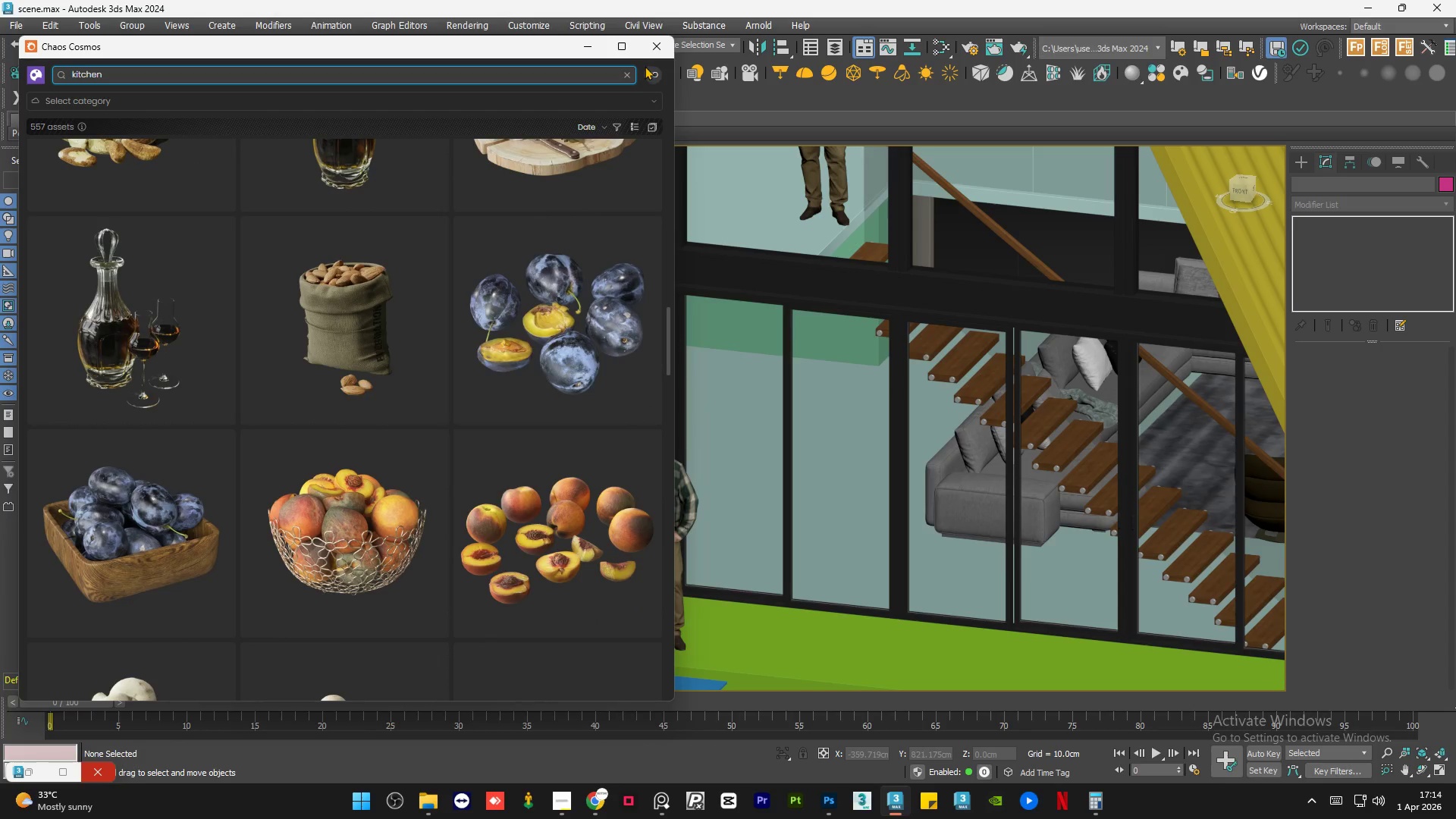 
left_click([593, 47])
 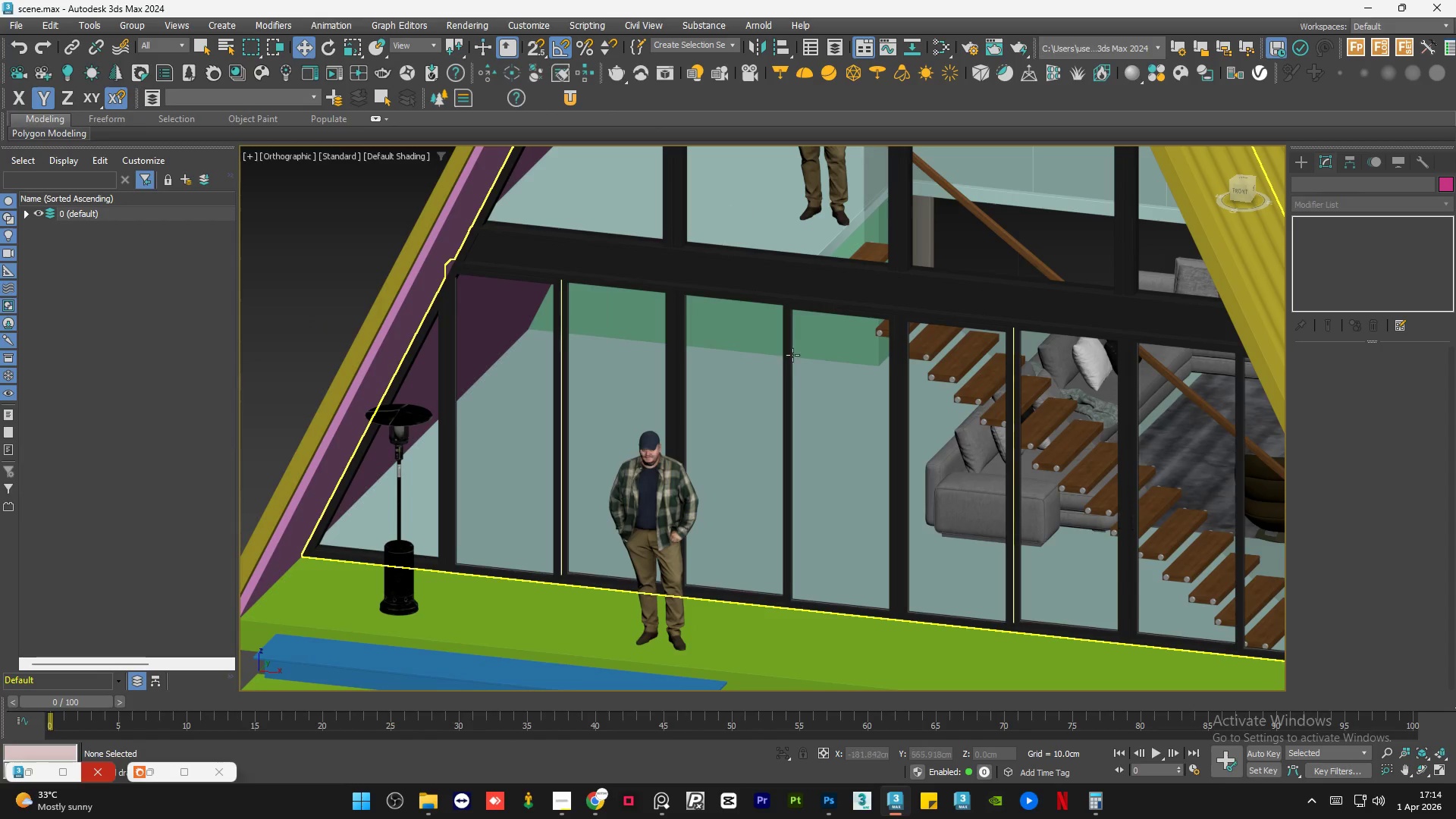 
left_click([501, 394])
 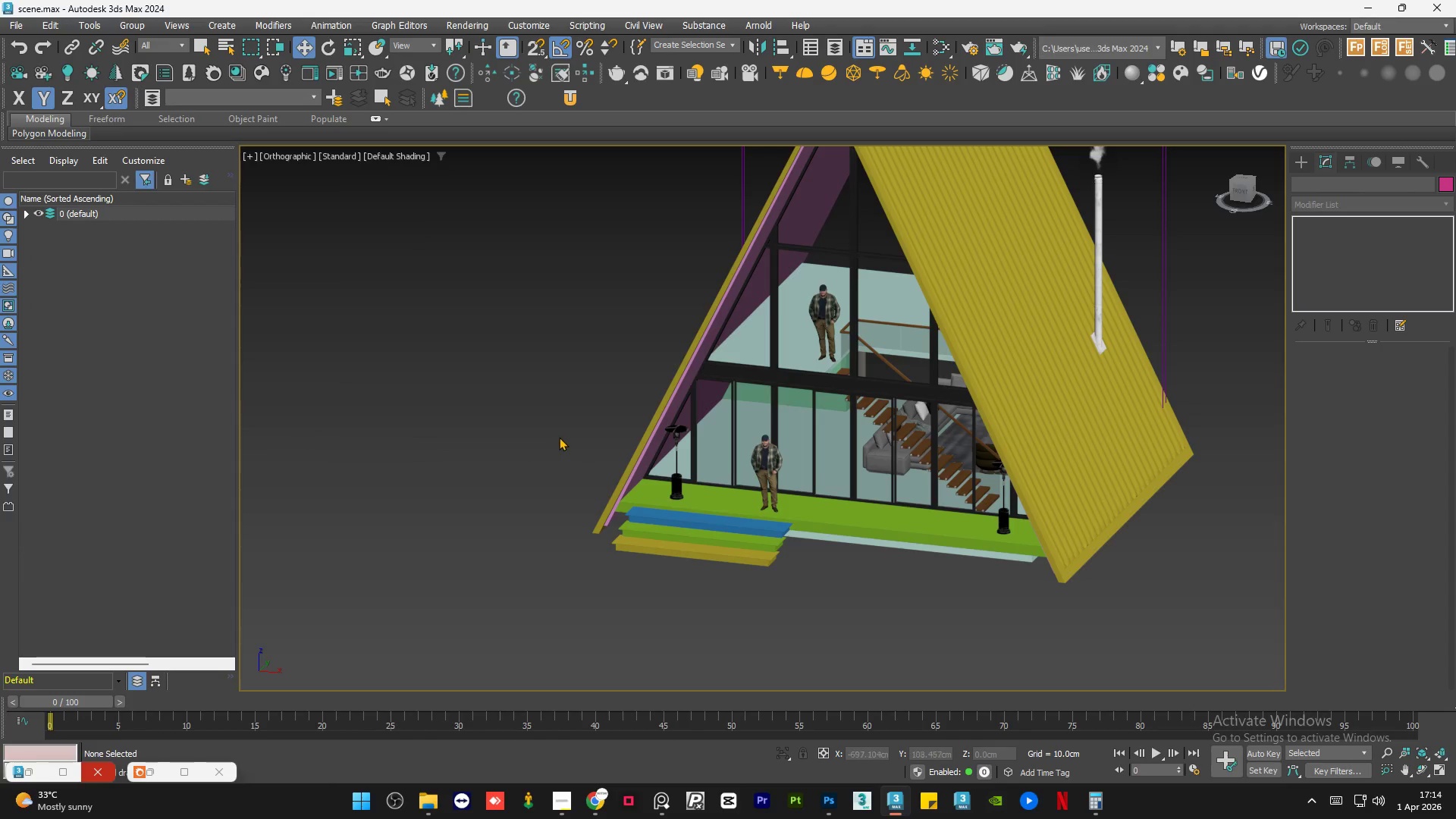 
scroll: coordinate [833, 445], scroll_direction: down, amount: 3.0
 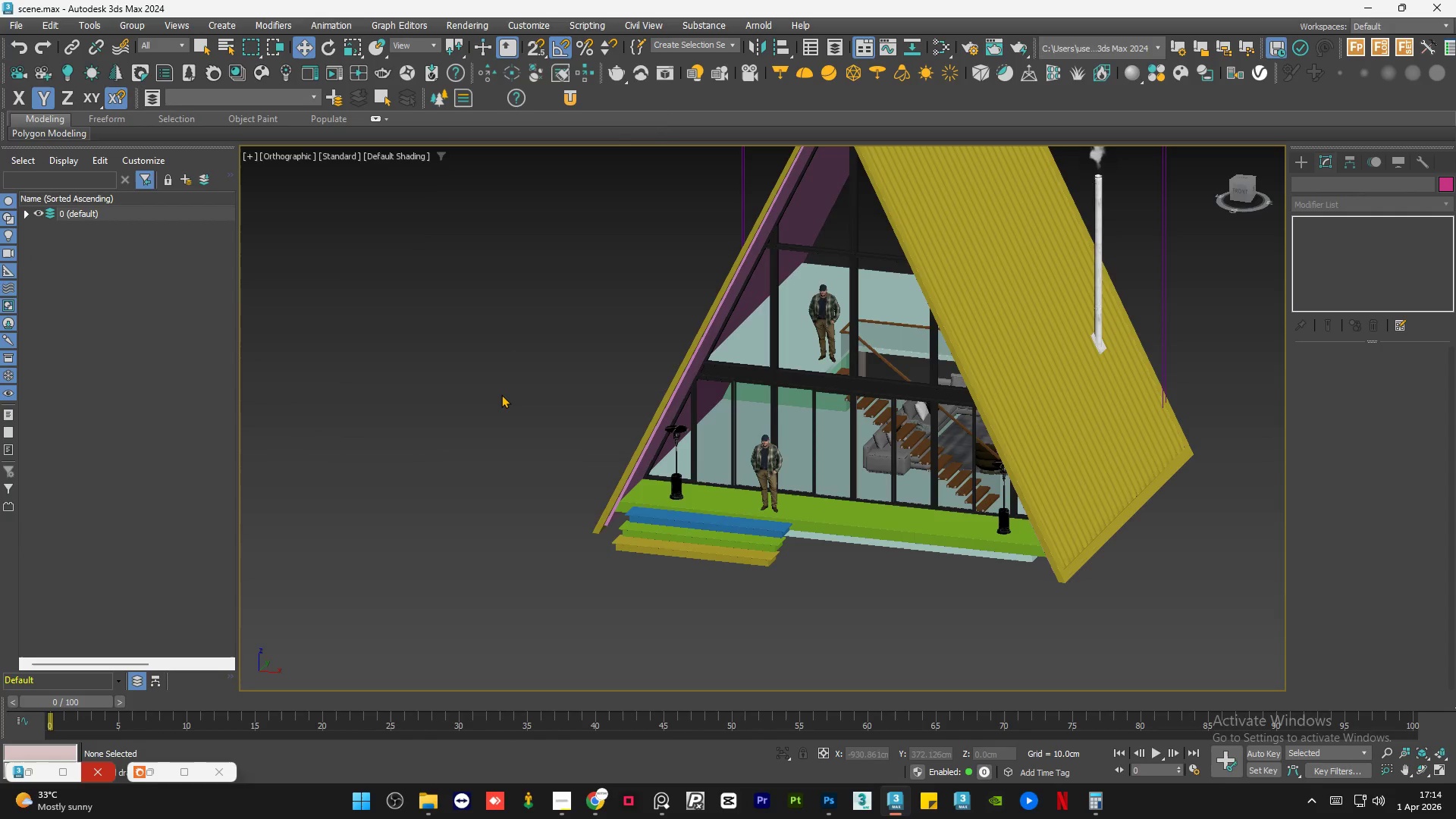 
left_click([563, 428])
 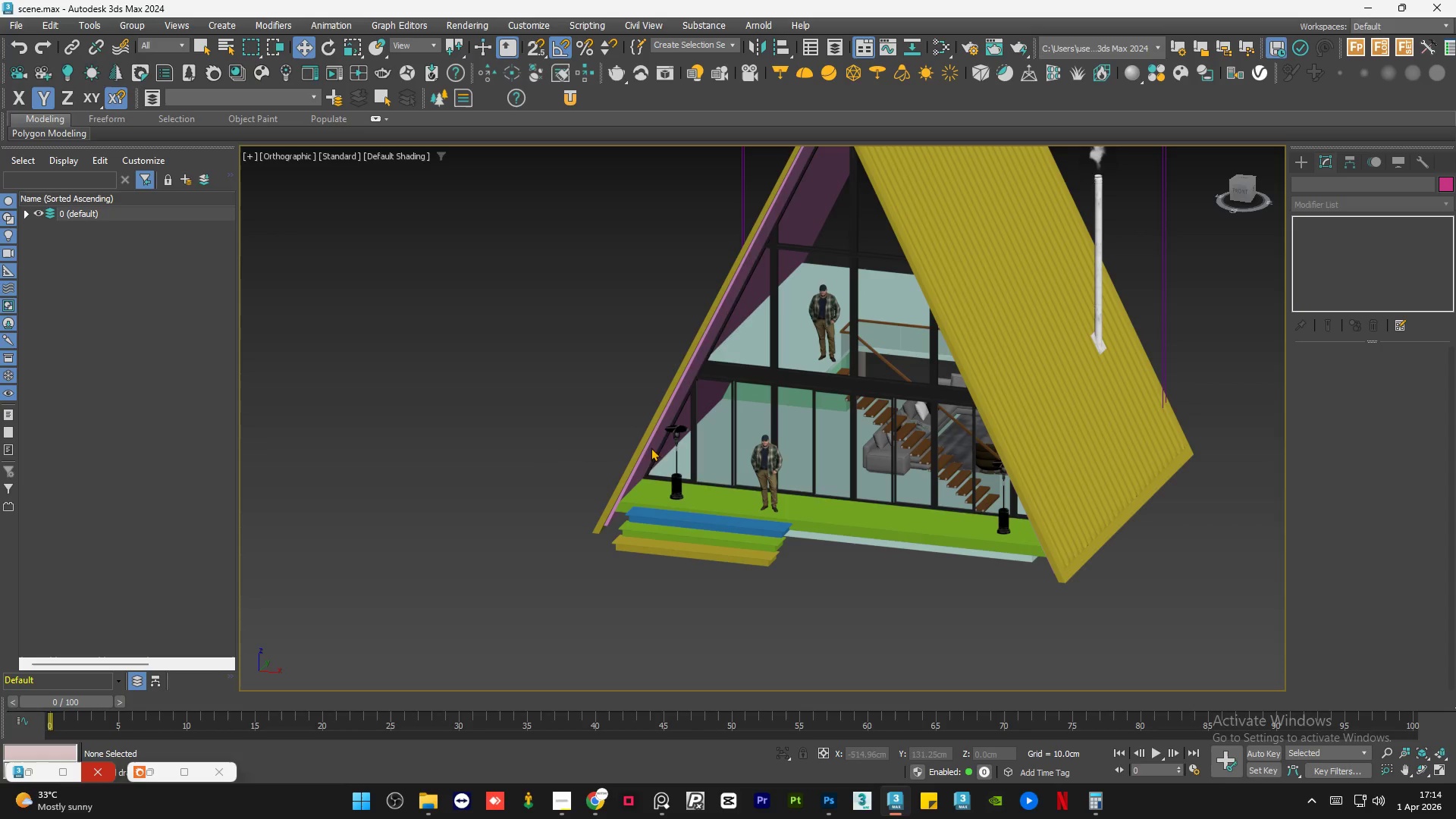 
hold_key(key=AltLeft, duration=1.5)
 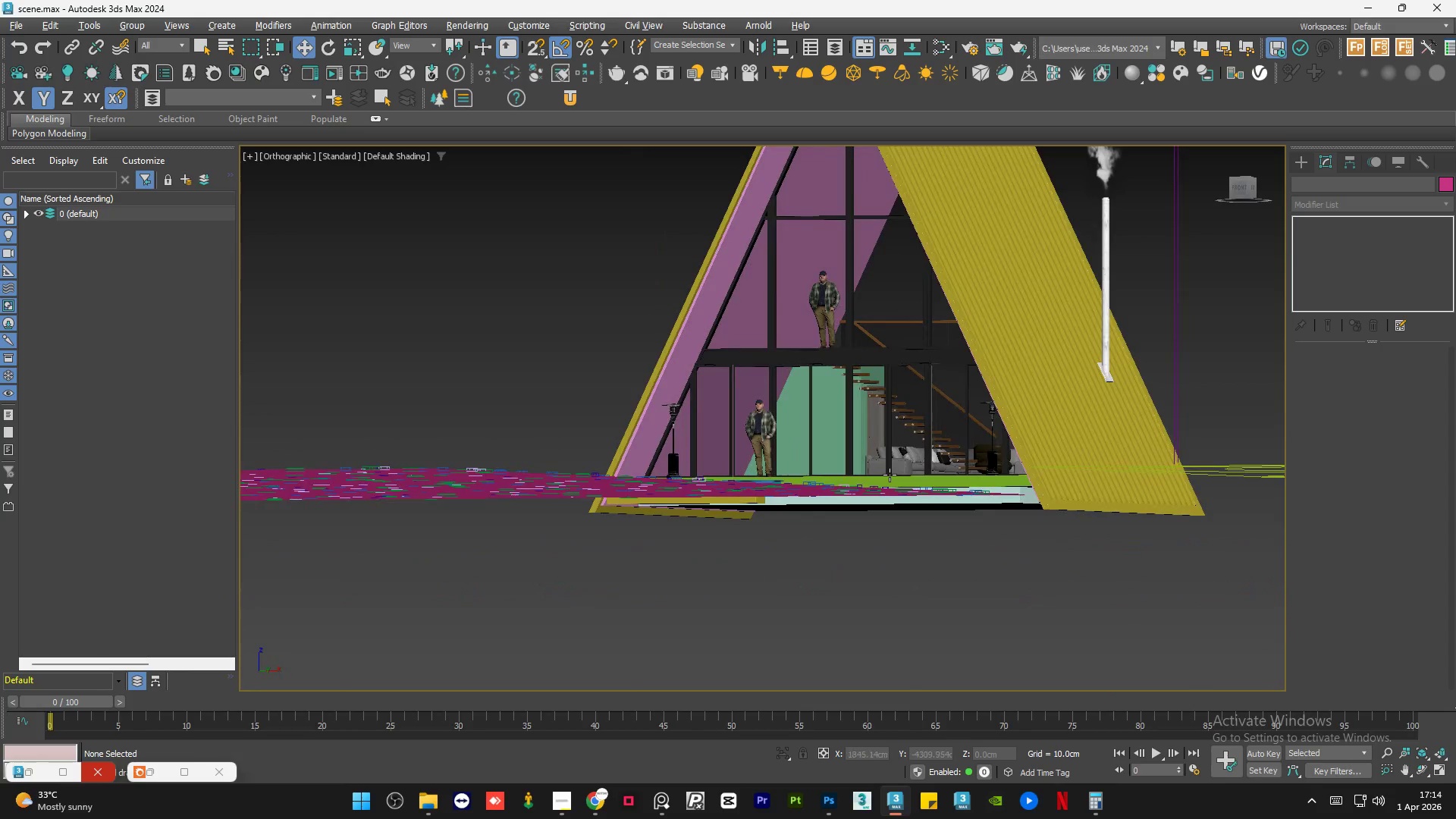 
hold_key(key=AltLeft, duration=1.52)
 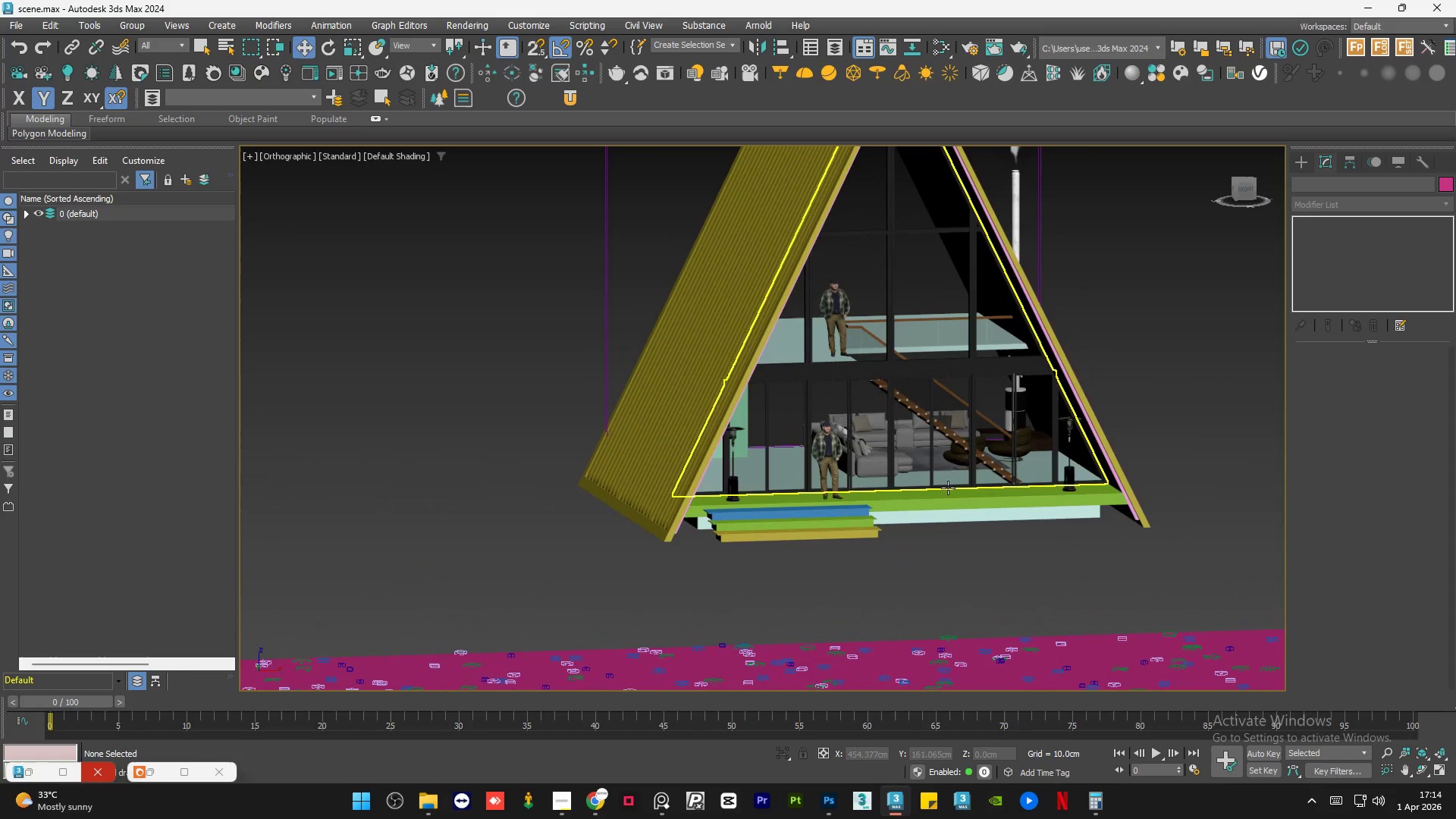 
hold_key(key=AltLeft, duration=0.34)
 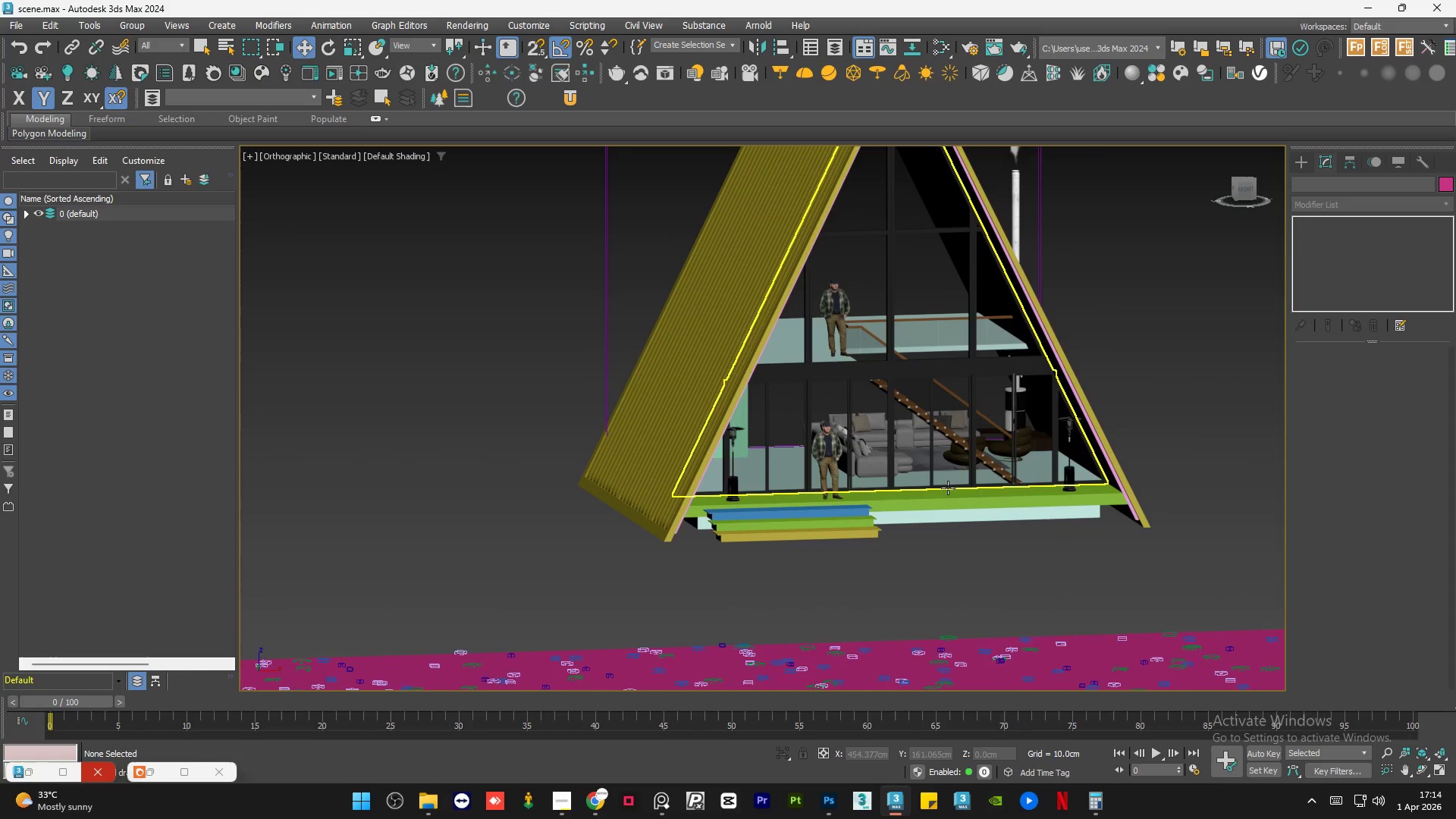 
hold_key(key=AltLeft, duration=5.14)
left_click([948, 488])
 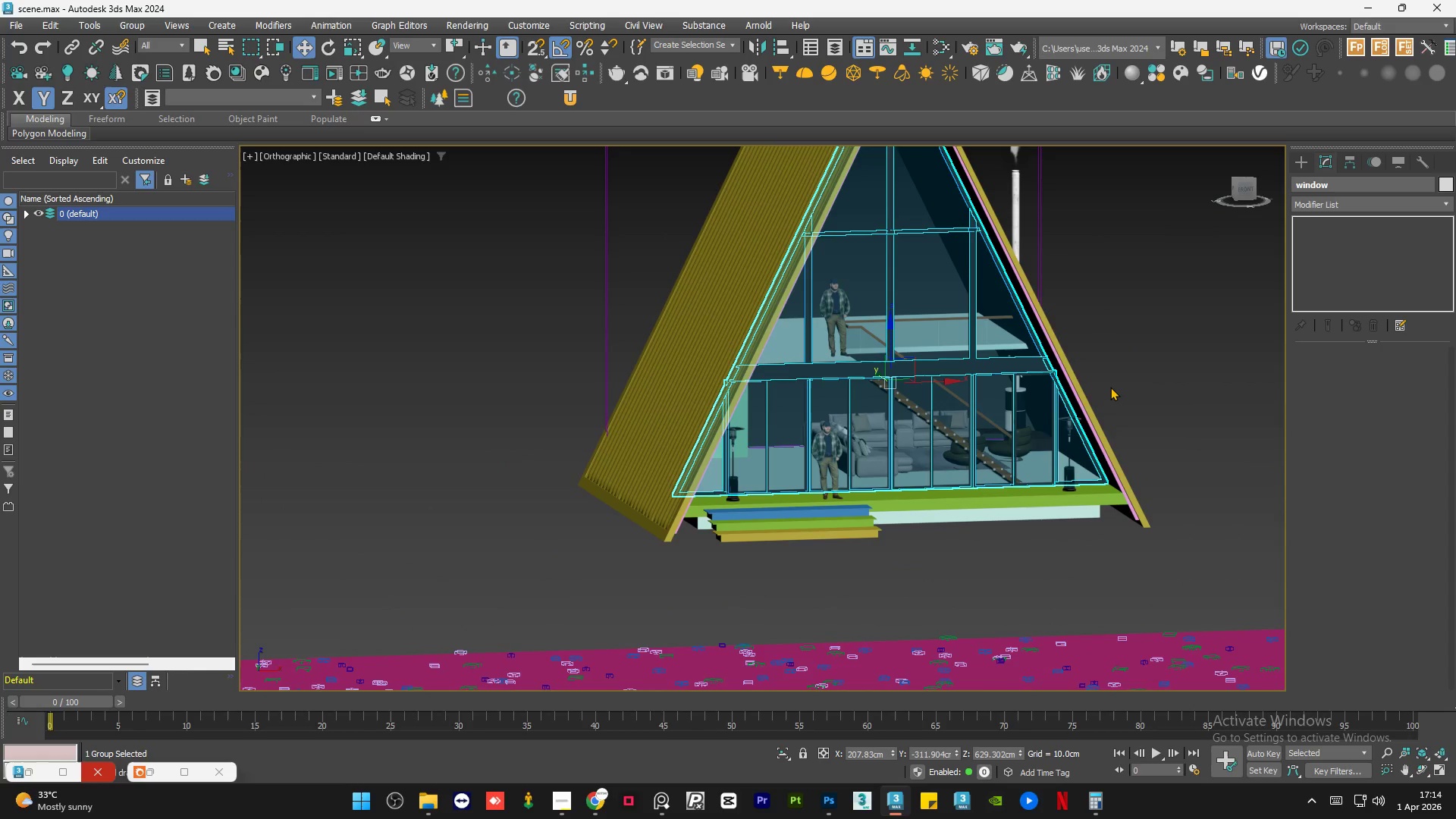 
left_click([1112, 385])
 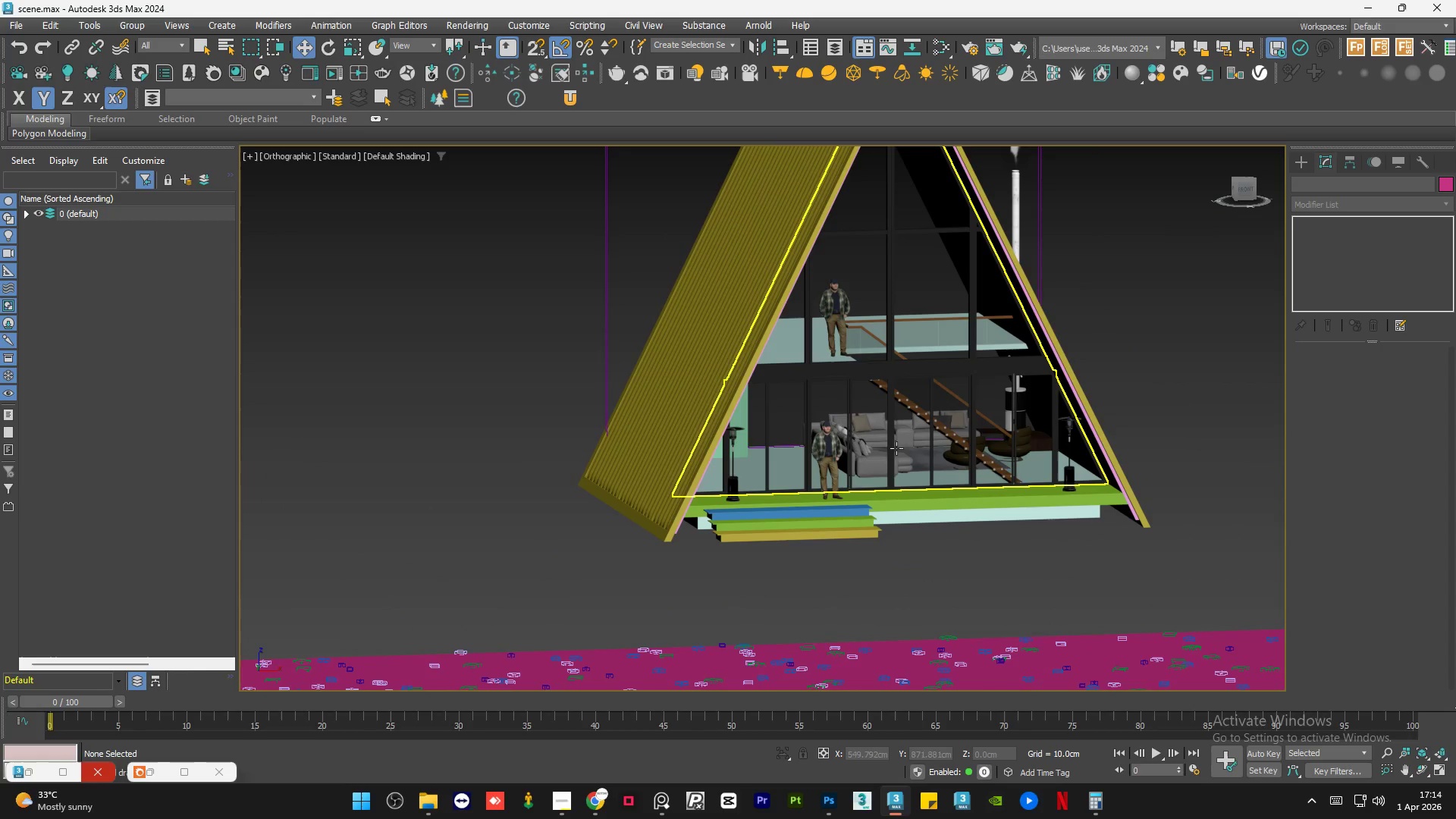 
left_click([888, 448])
 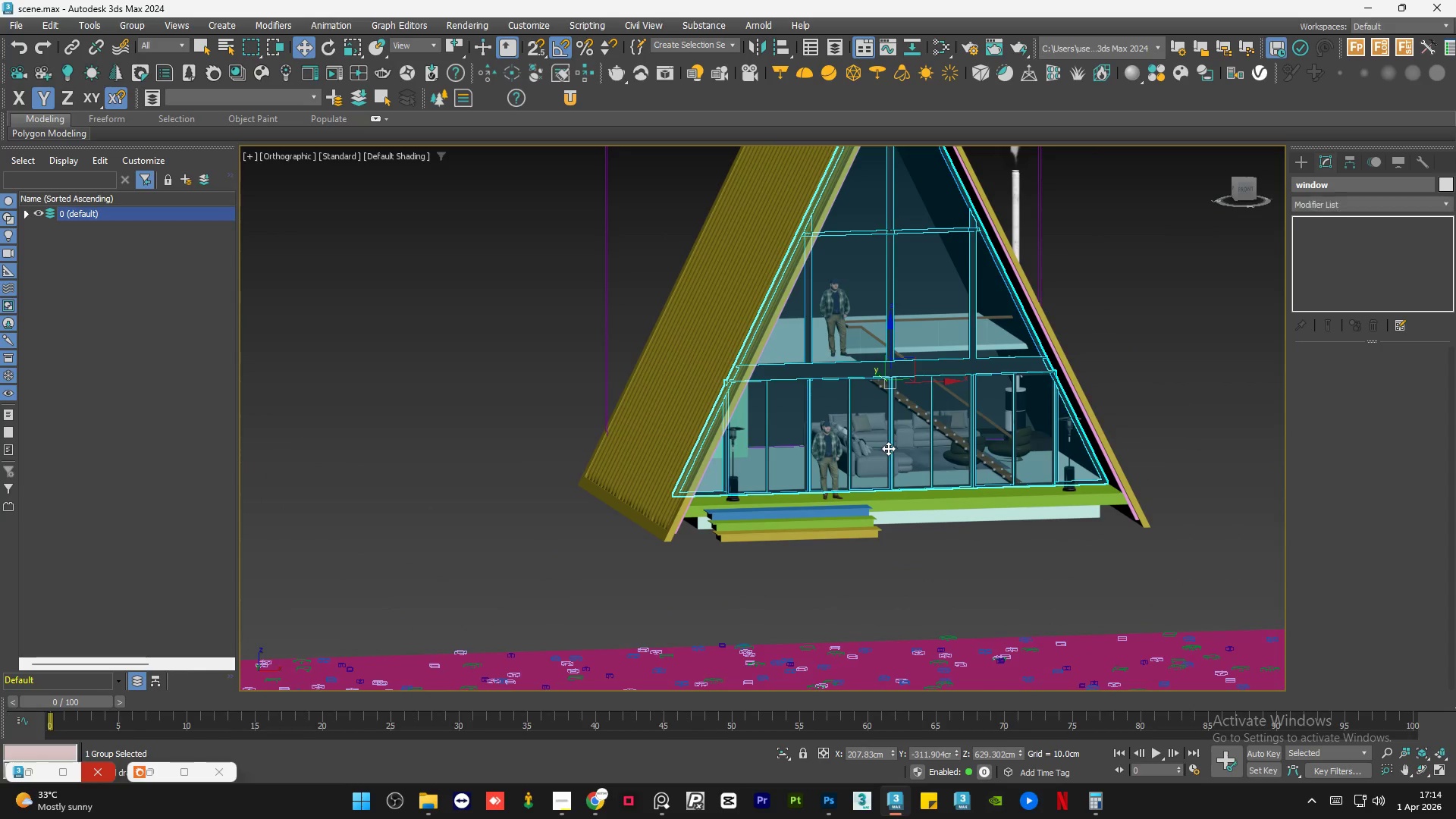 
hold_key(key=AltLeft, duration=0.95)
 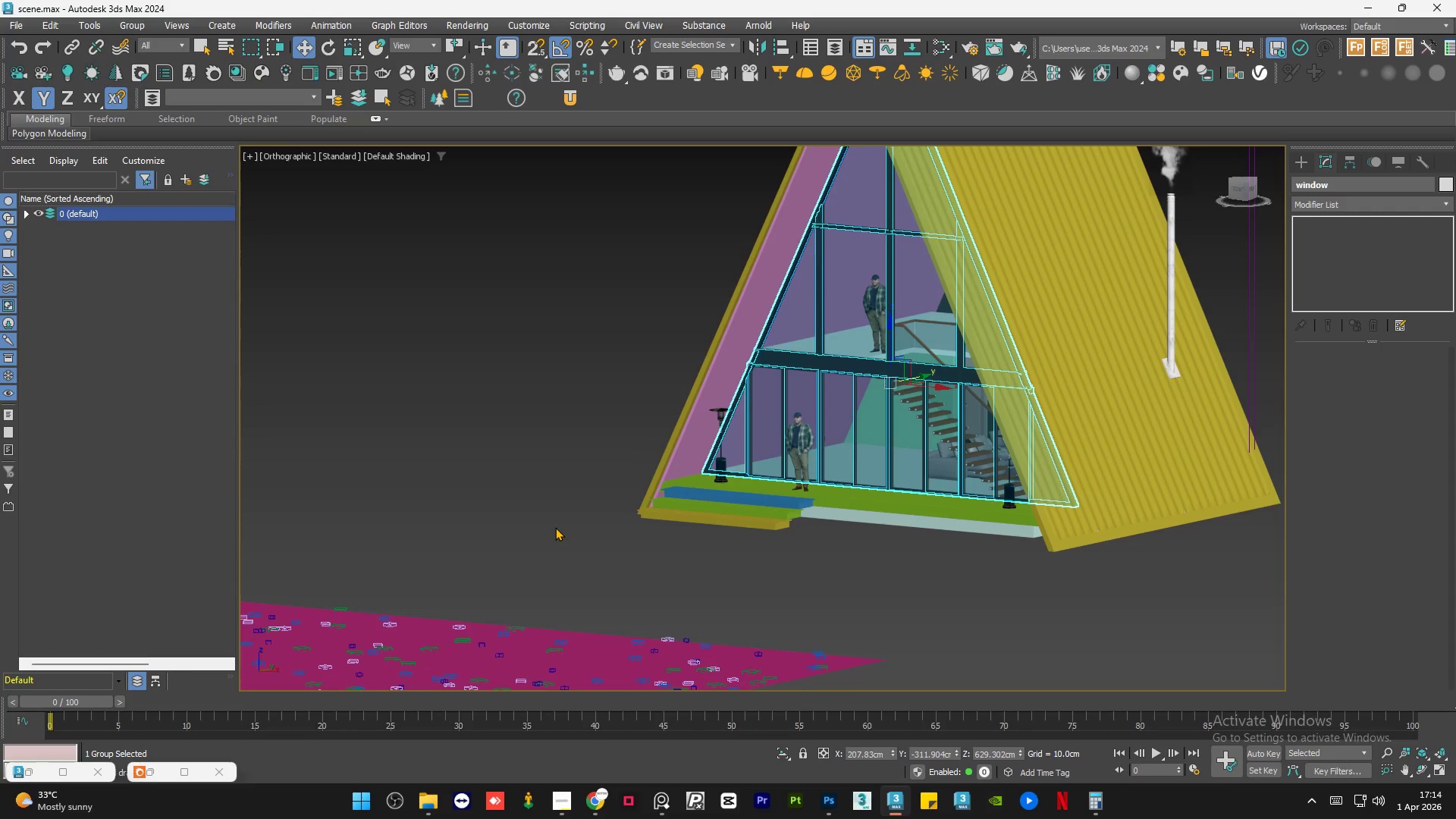 
wait(10.19)
 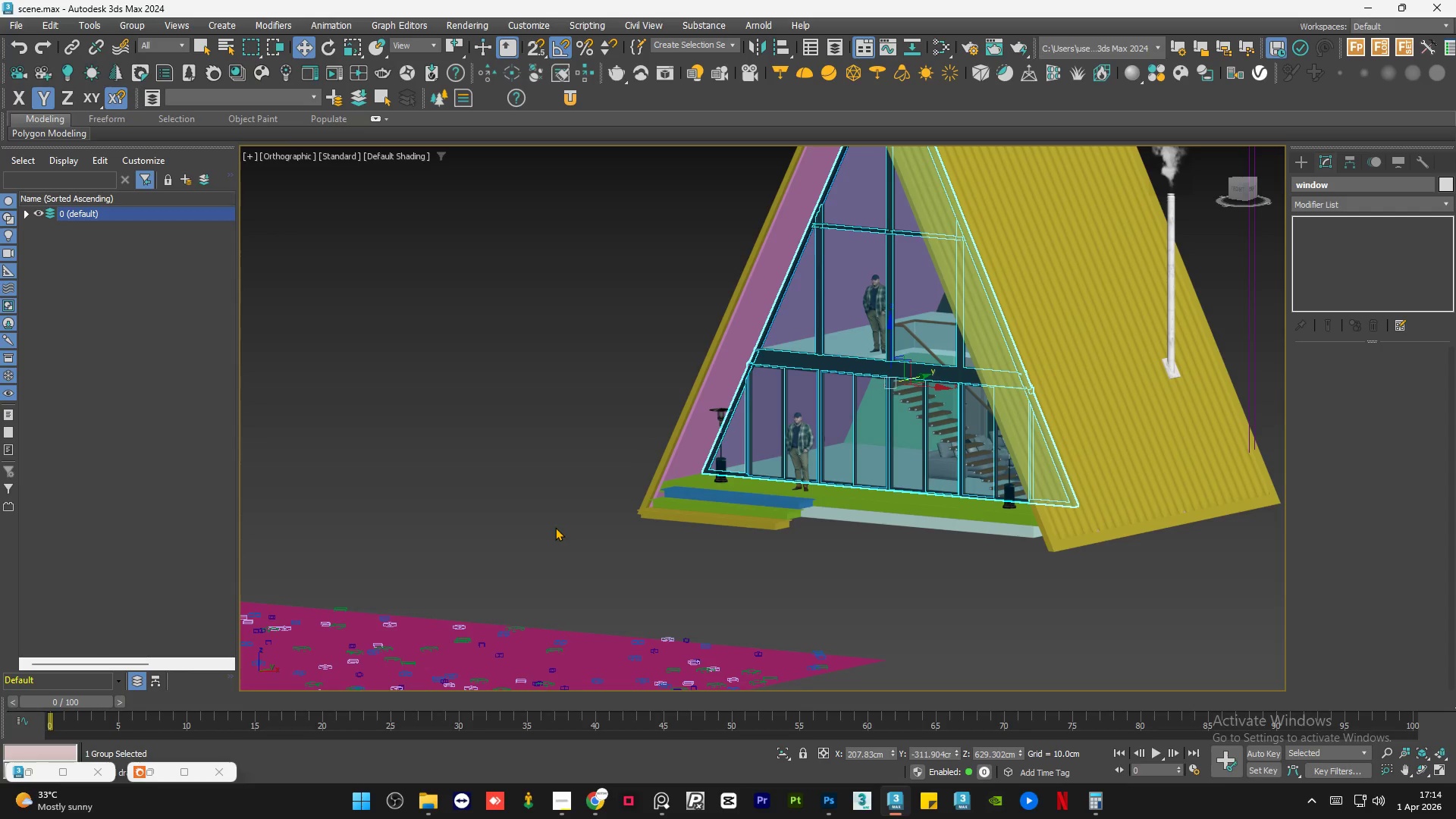 
left_click([505, 514])
 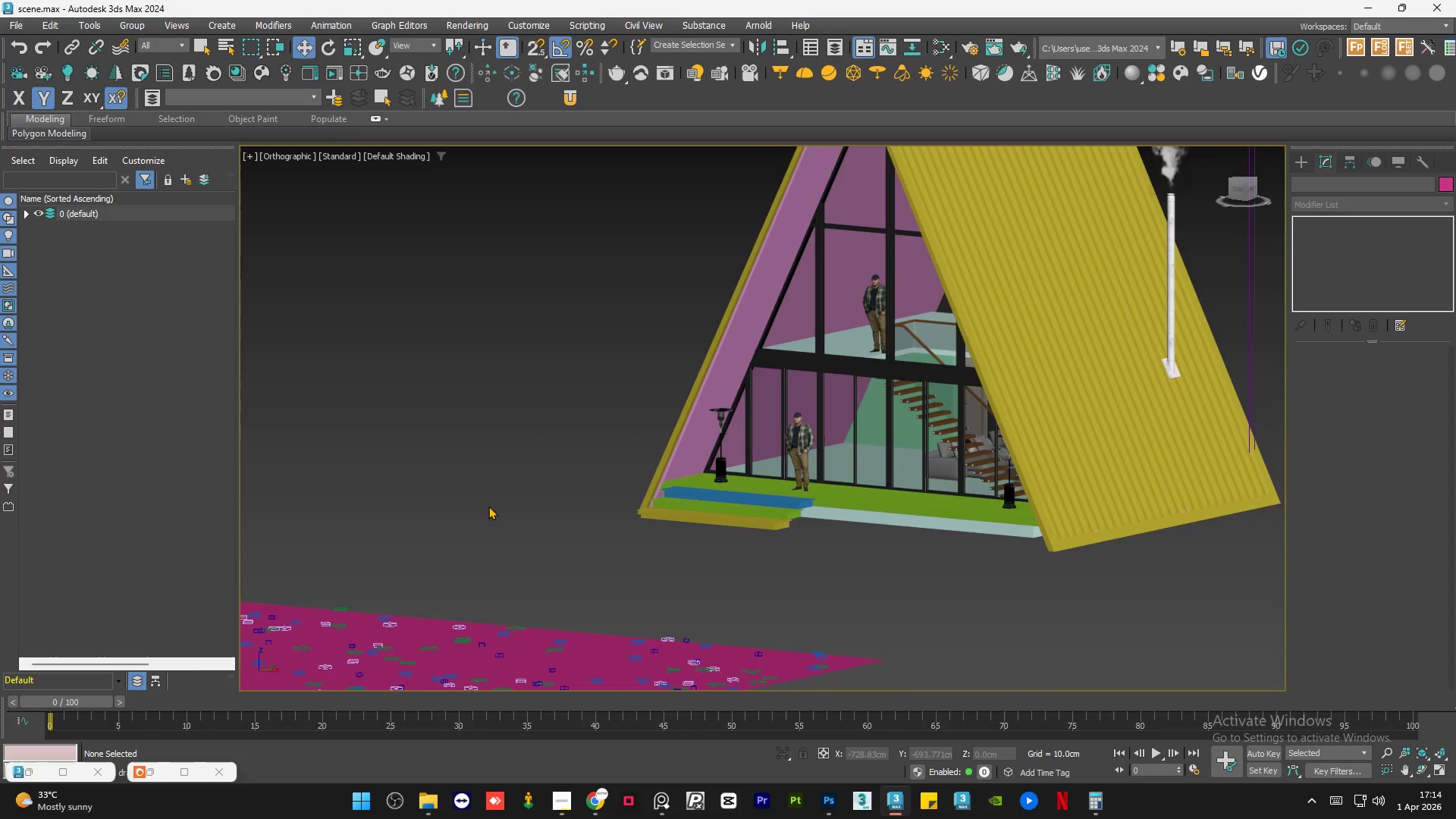 
hold_key(key=AltLeft, duration=1.03)
 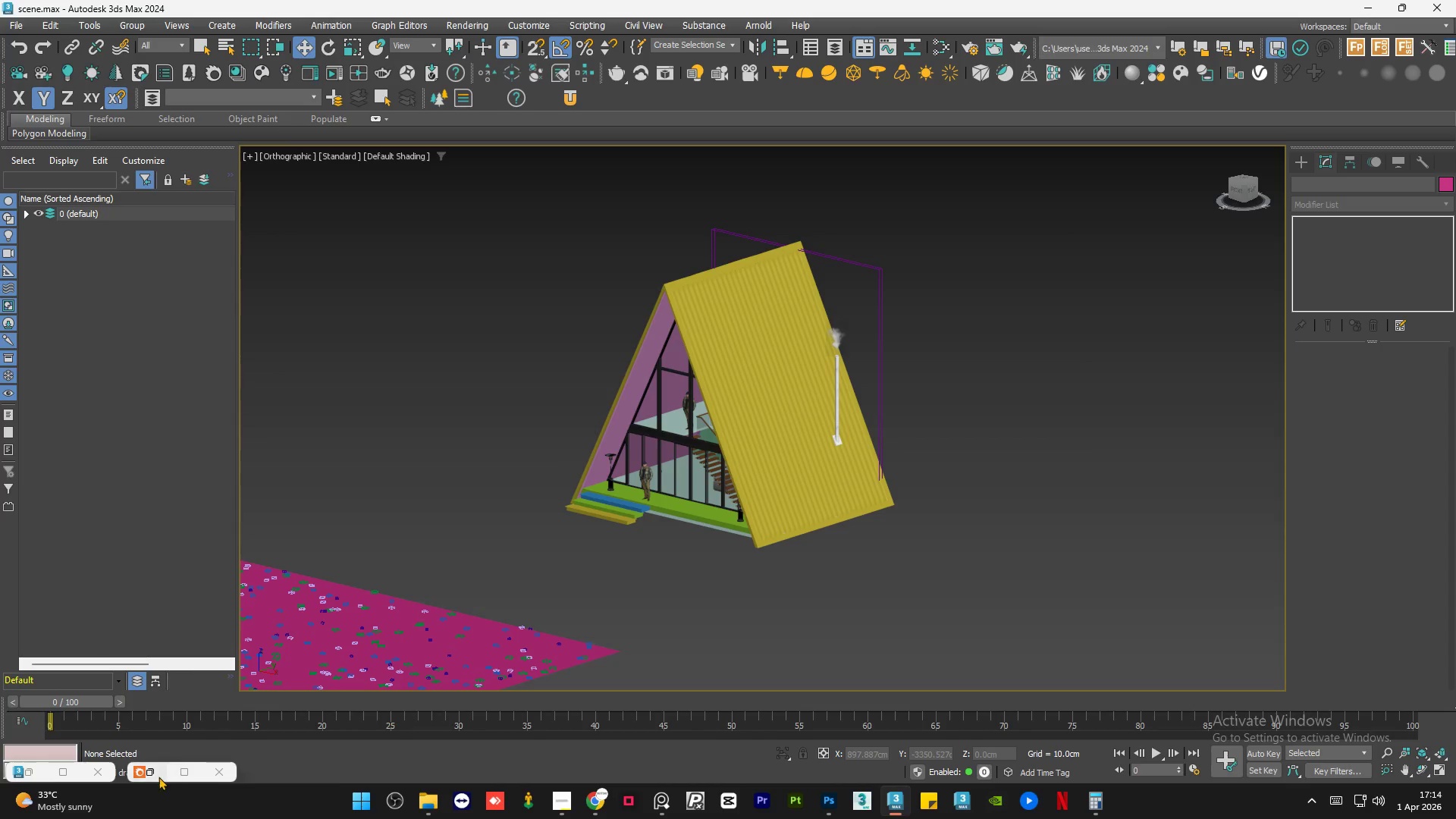 
scroll: coordinate [486, 506], scroll_direction: down, amount: 2.0
 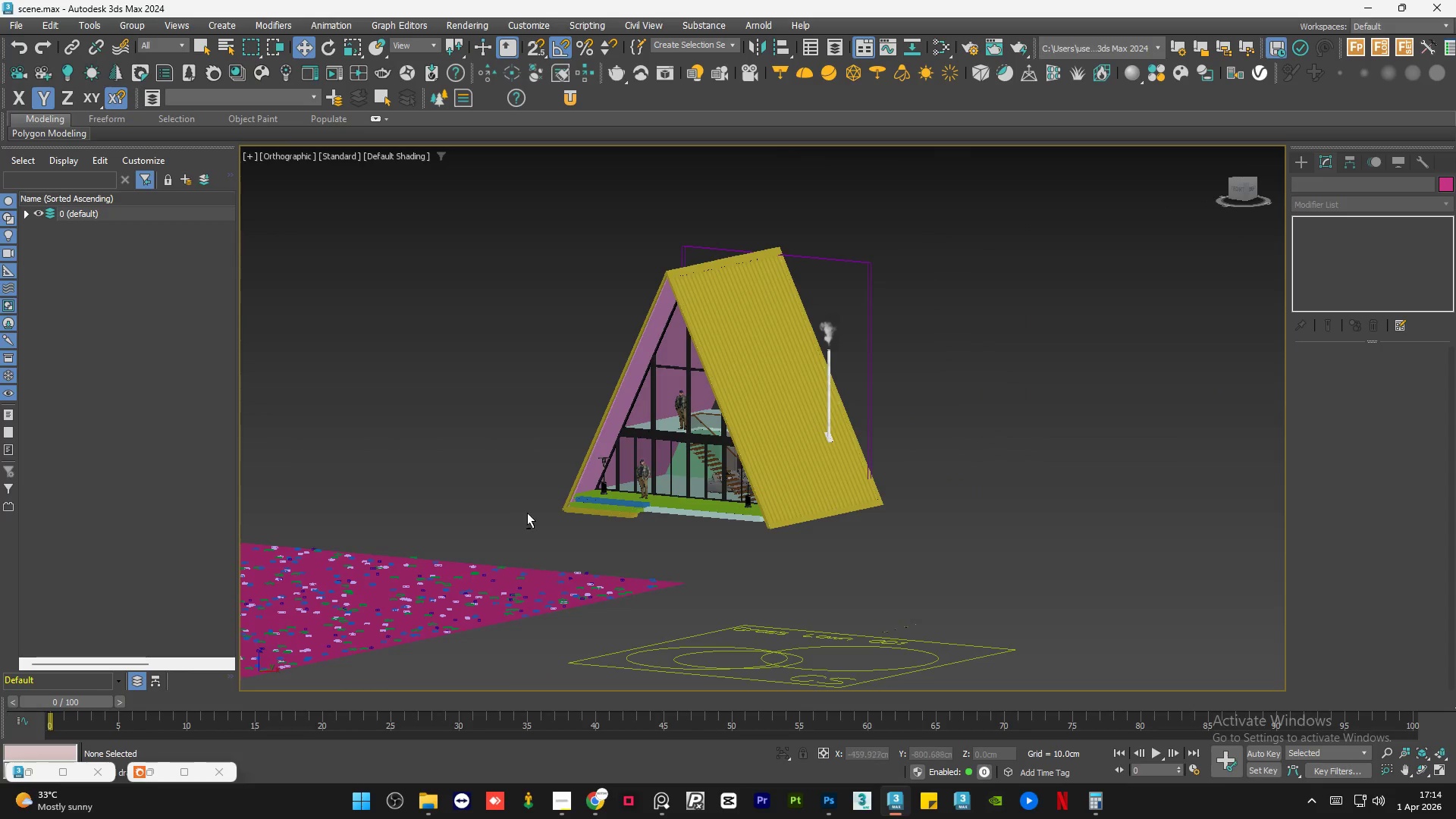 
left_click([158, 777])
 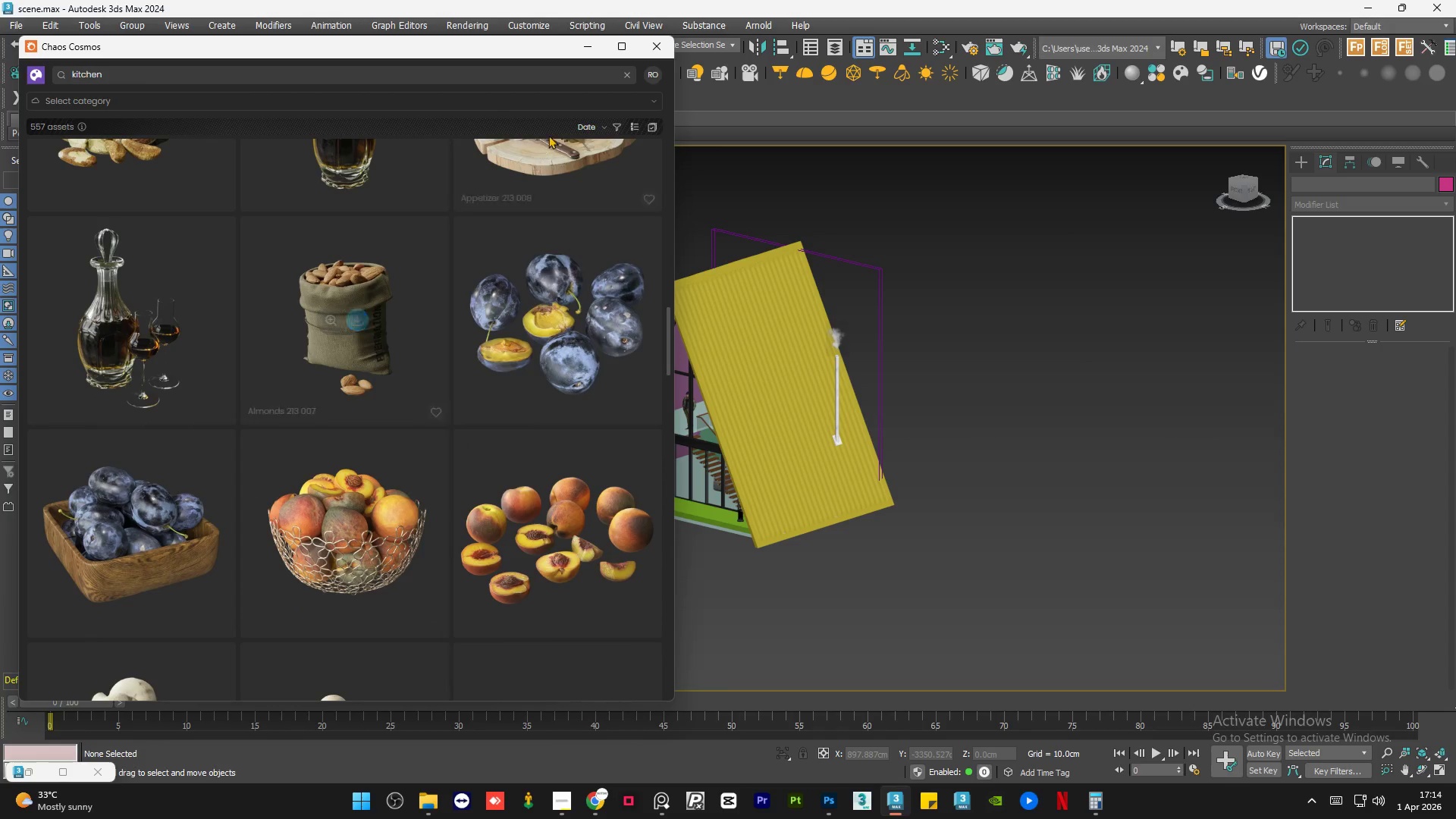 
left_click([592, 56])
 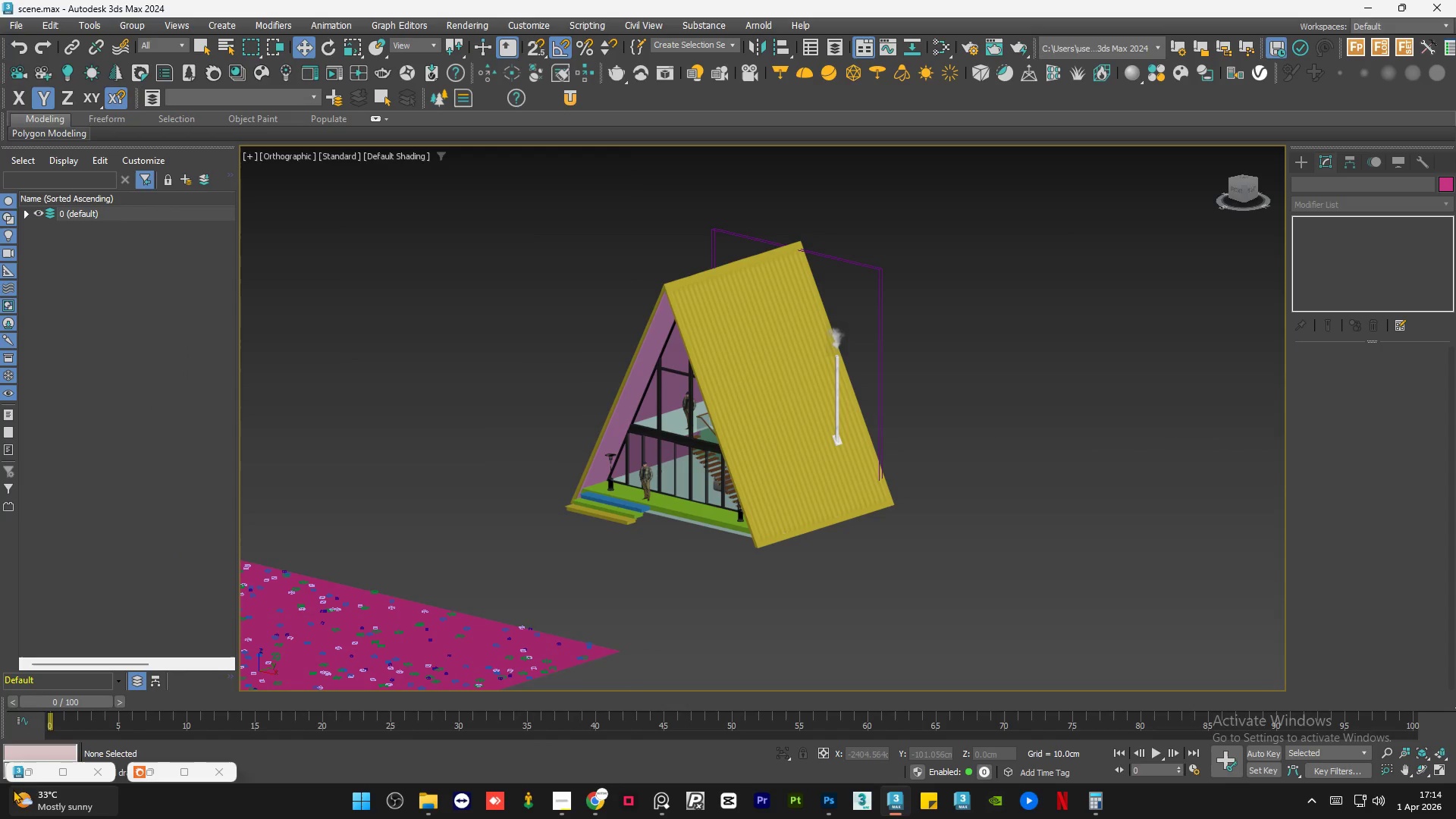 
left_click([34, 773])
 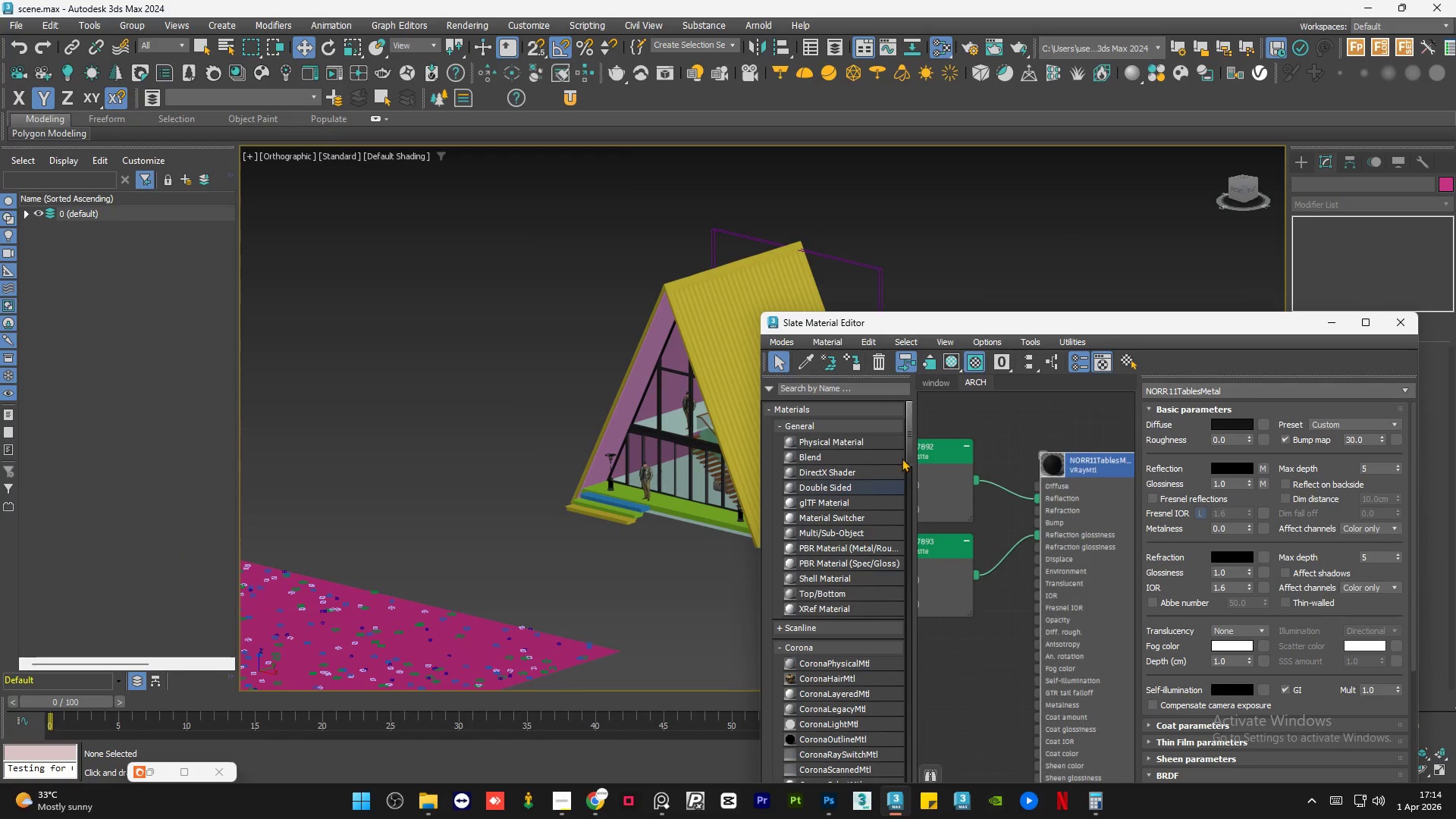 
left_click_drag(start_coordinate=[1007, 478], to_coordinate=[1007, 466])
 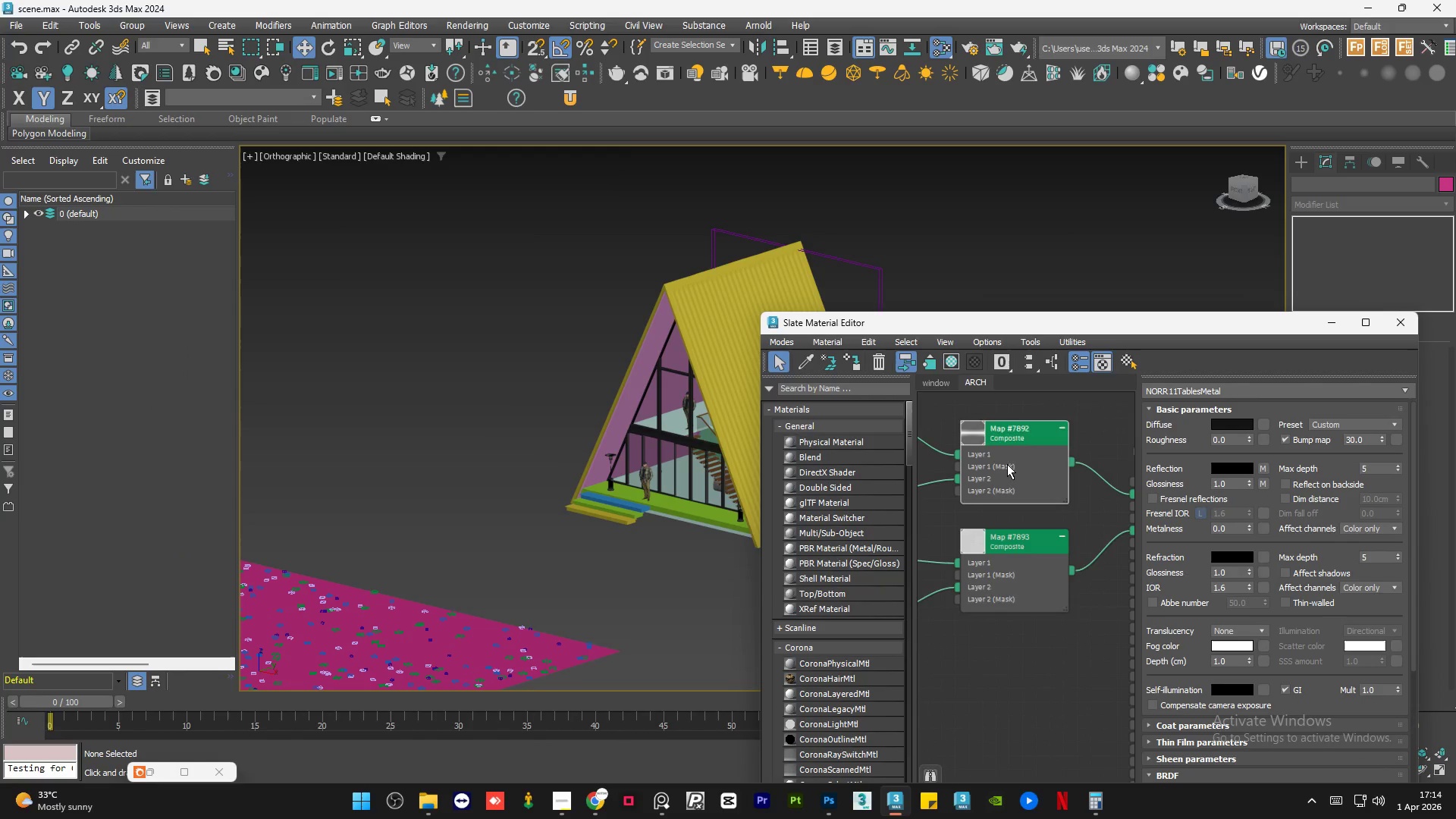 
scroll: coordinate [1008, 475], scroll_direction: none, amount: 0.0
 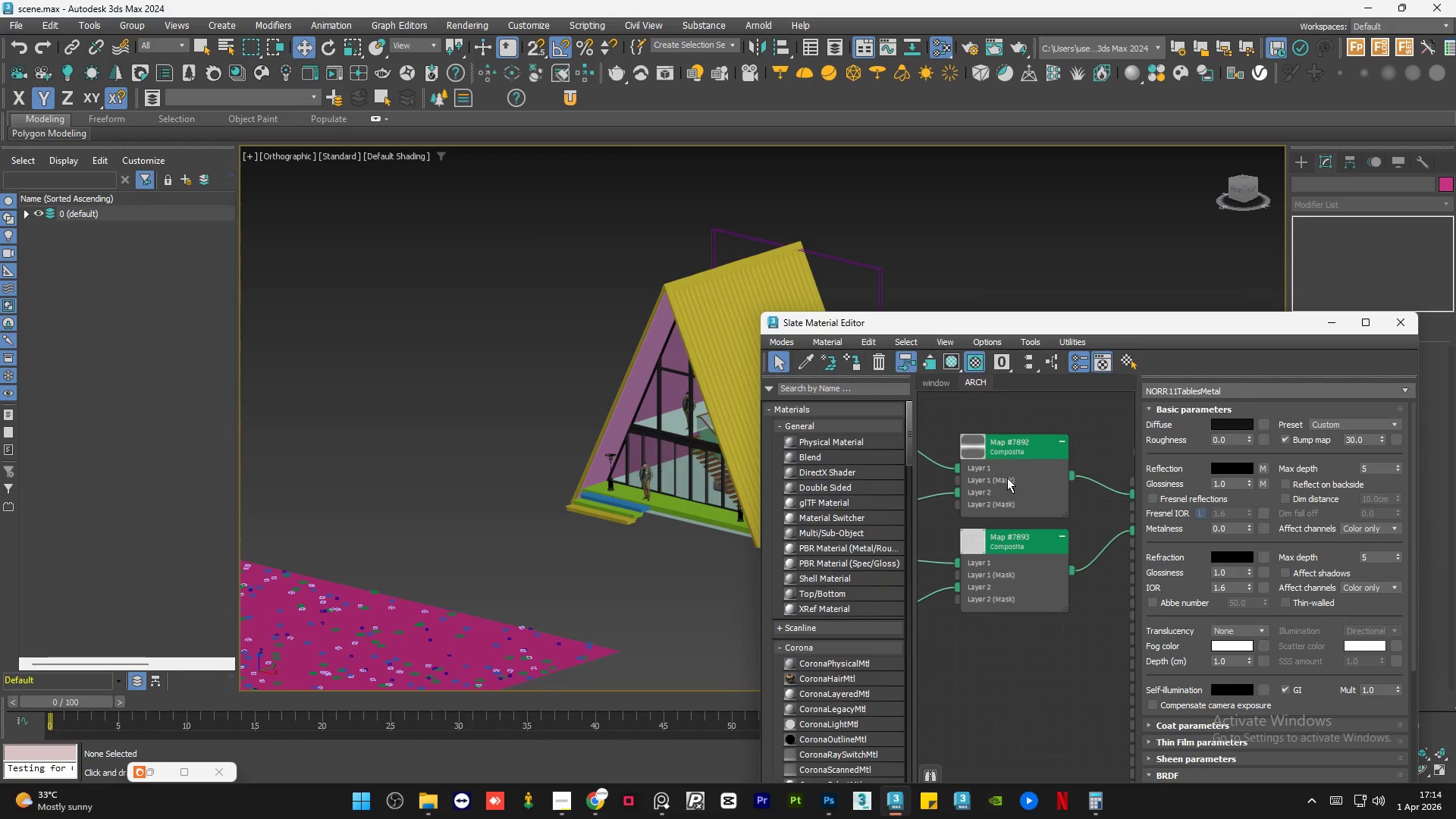 
scroll: coordinate [1007, 464], scroll_direction: down, amount: 5.0
 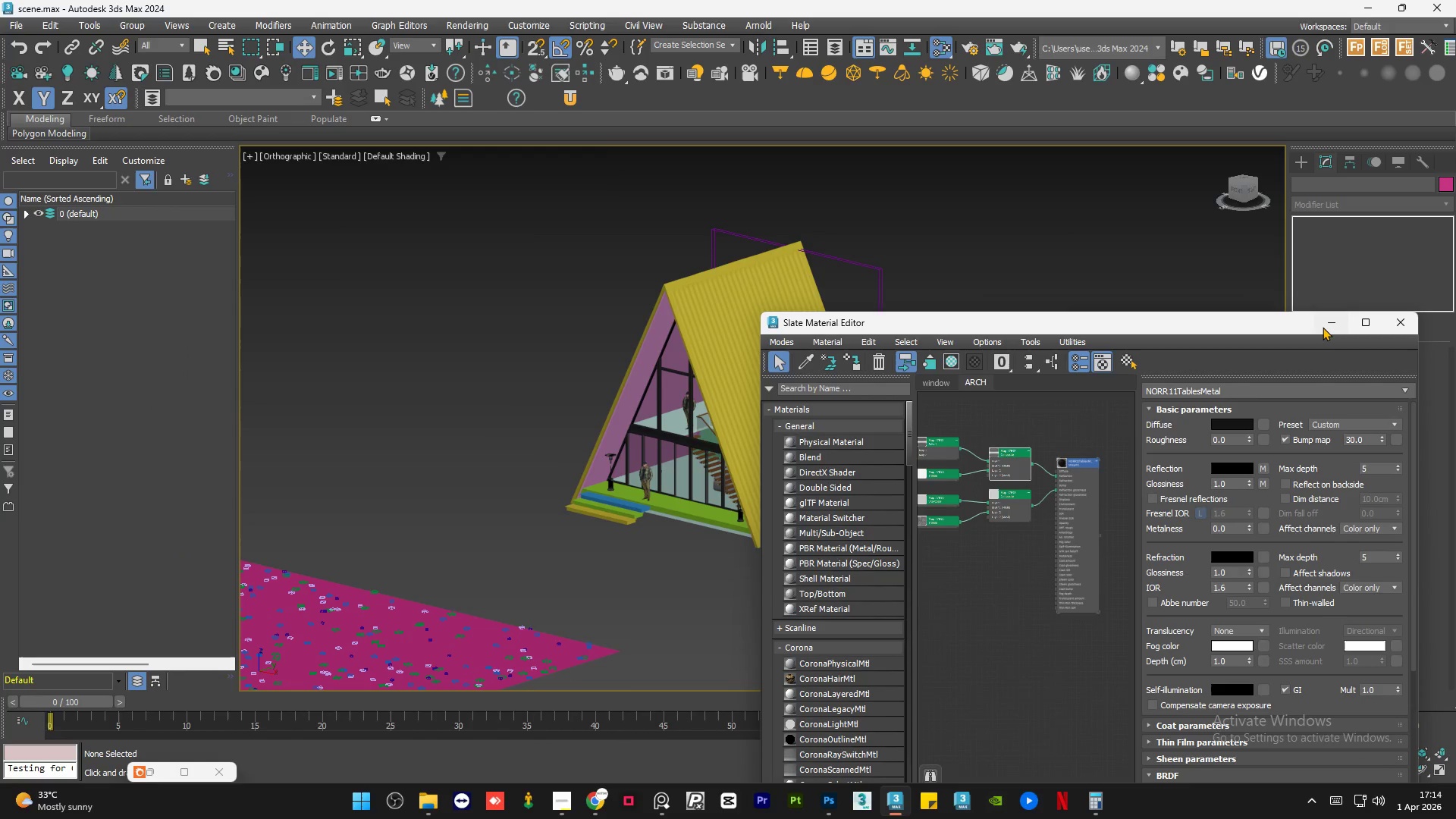 
left_click([1323, 326])
 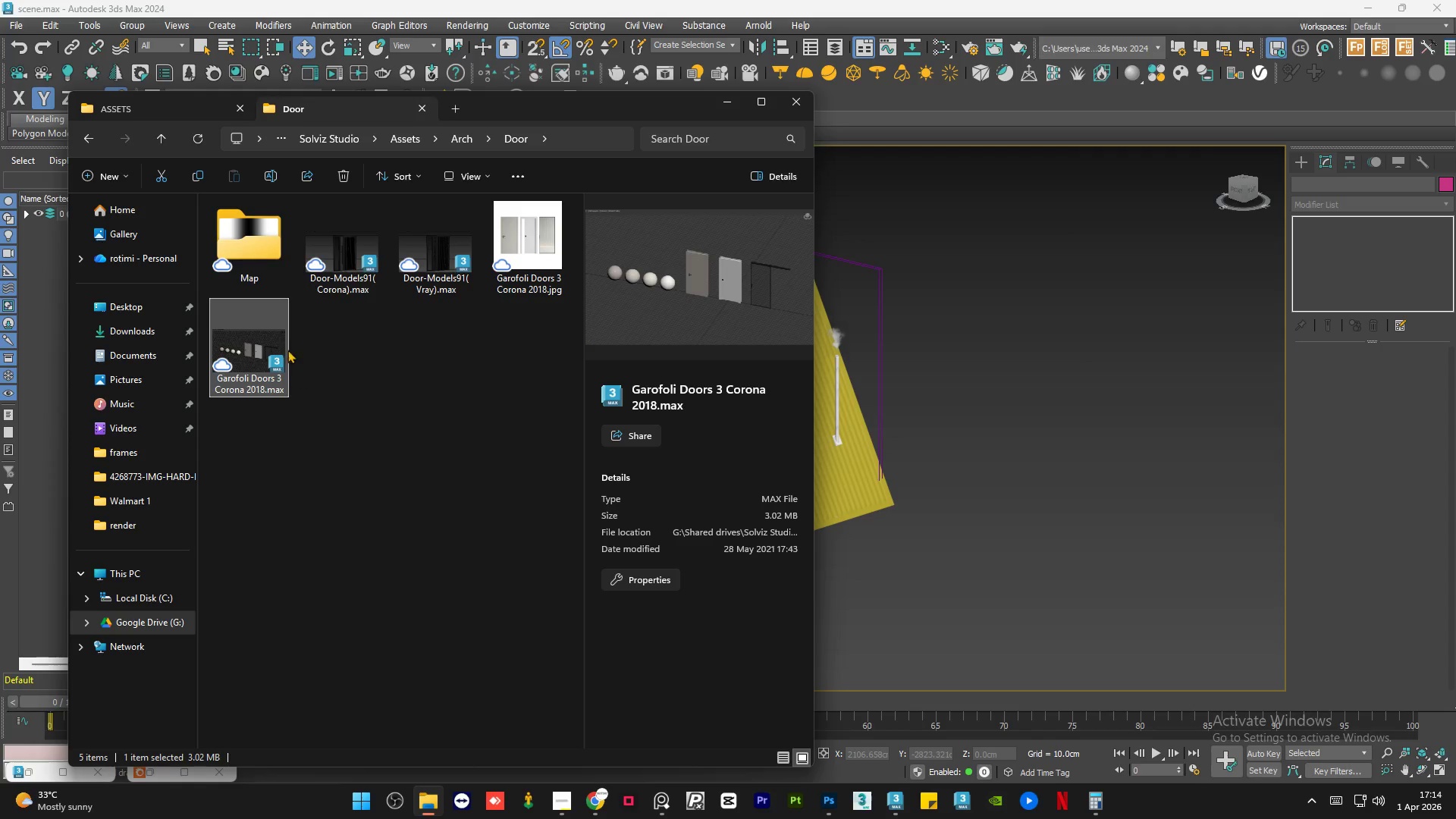 
left_click([163, 115])
 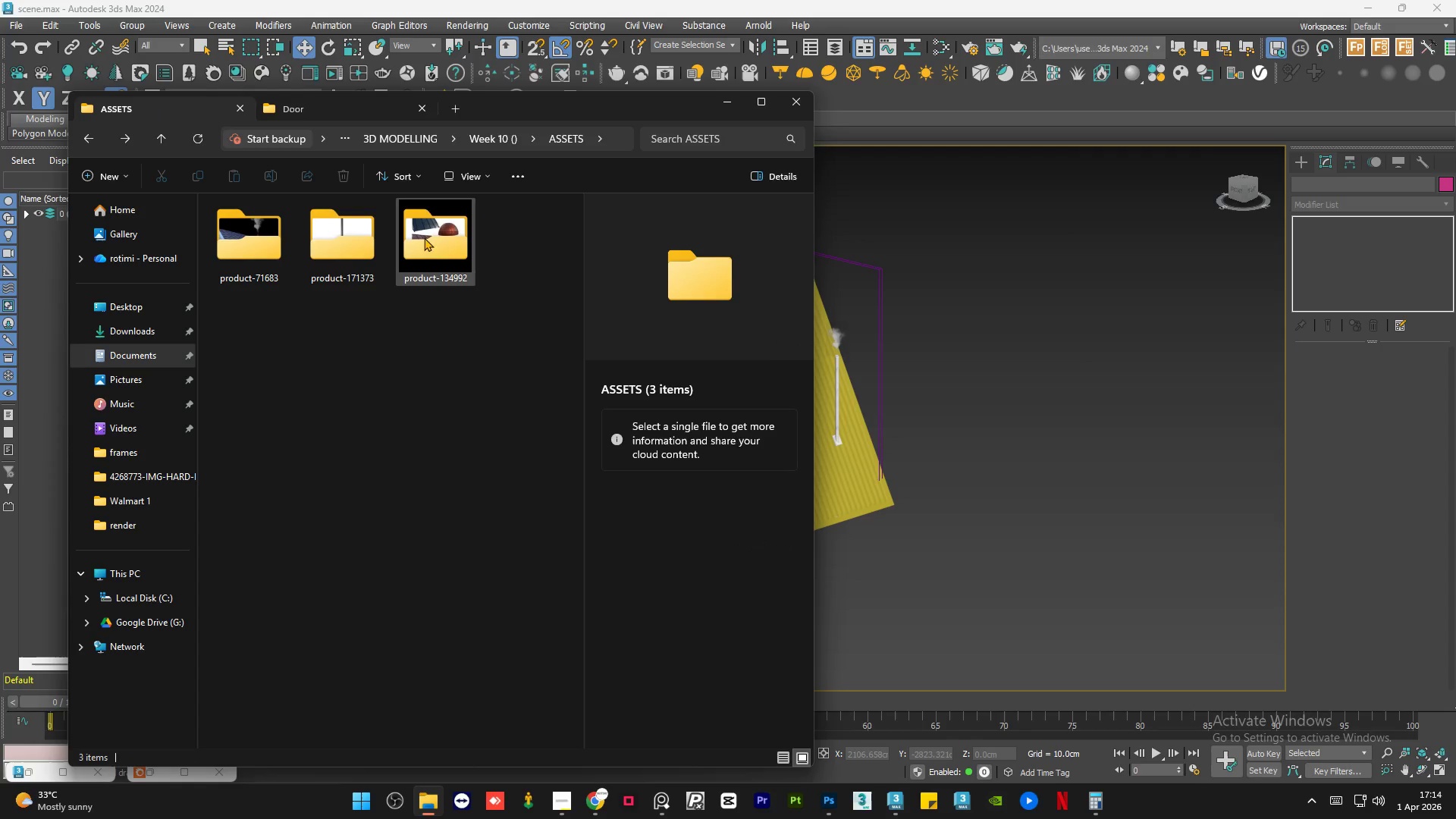 
double_click([441, 241])
 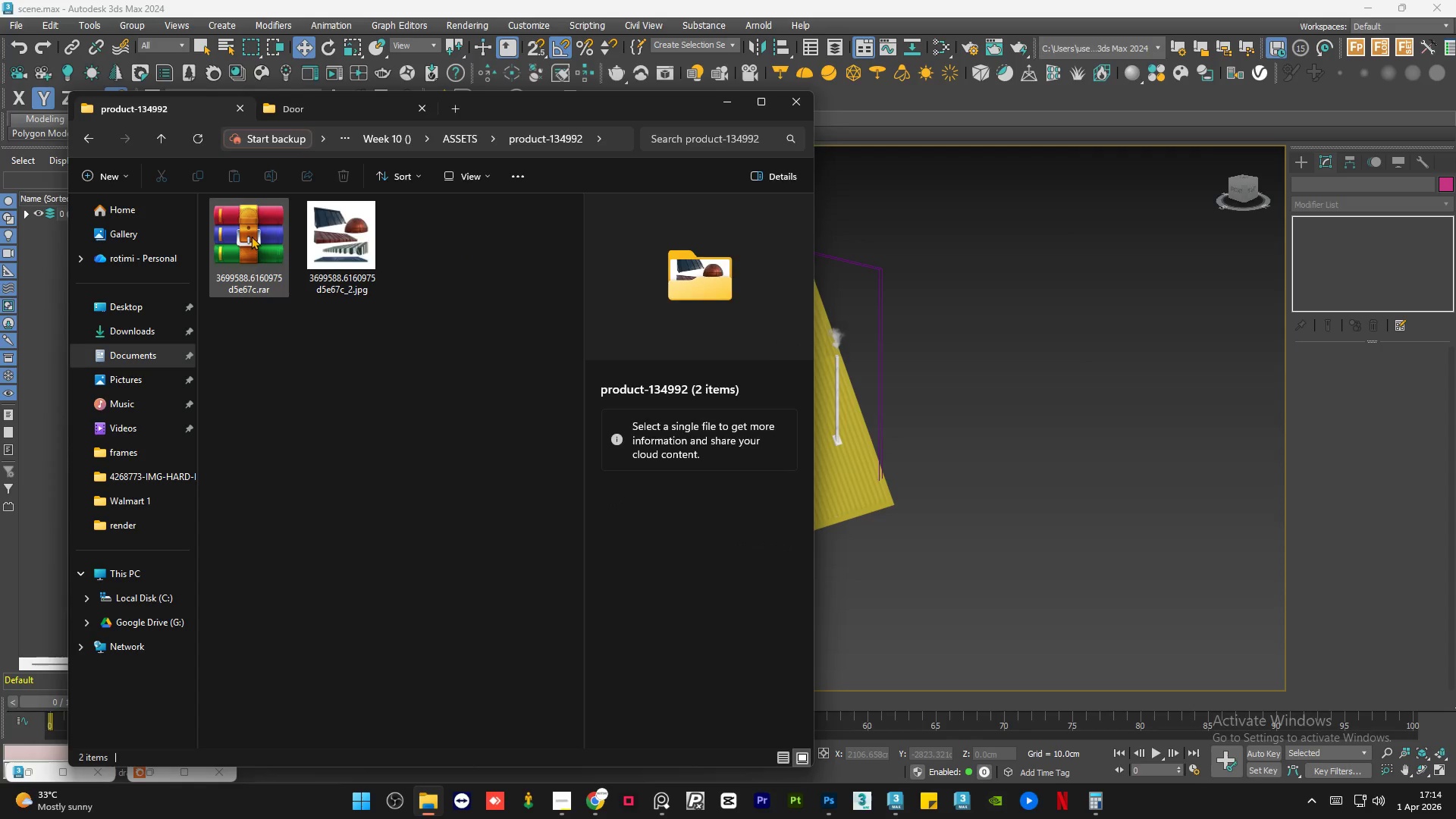 
double_click([251, 236])
 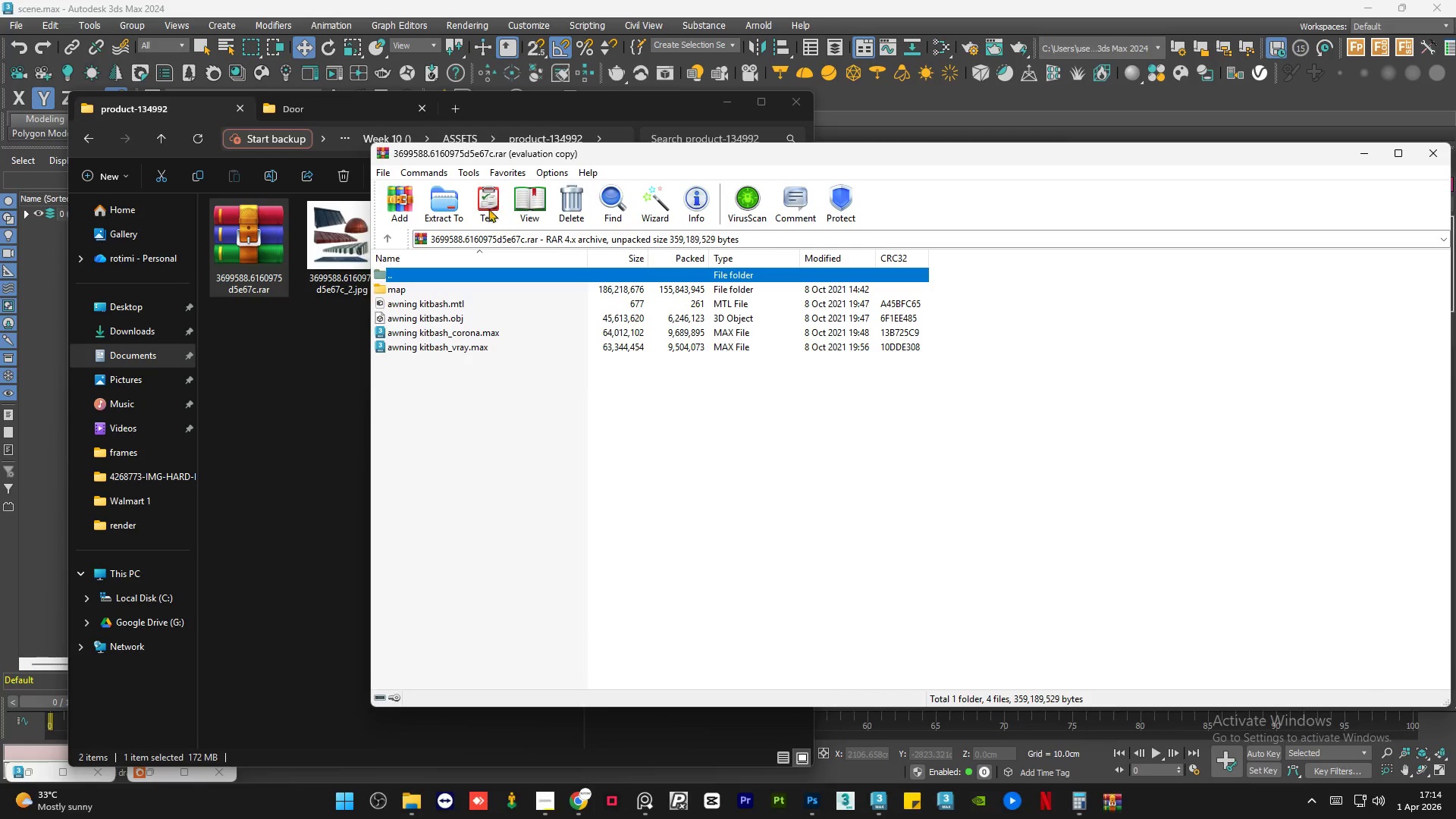 
left_click([450, 204])
 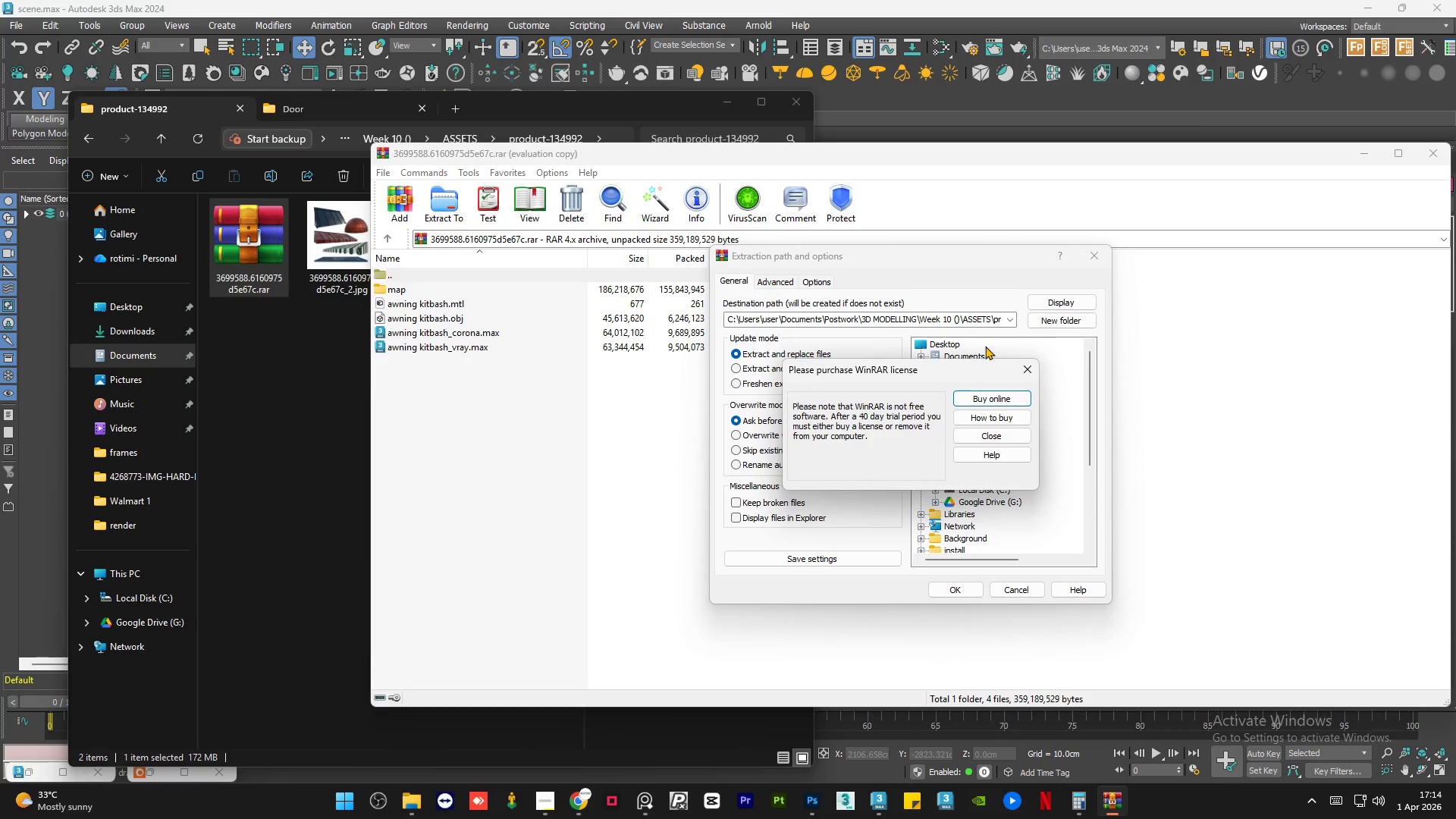 
left_click([1026, 374])
 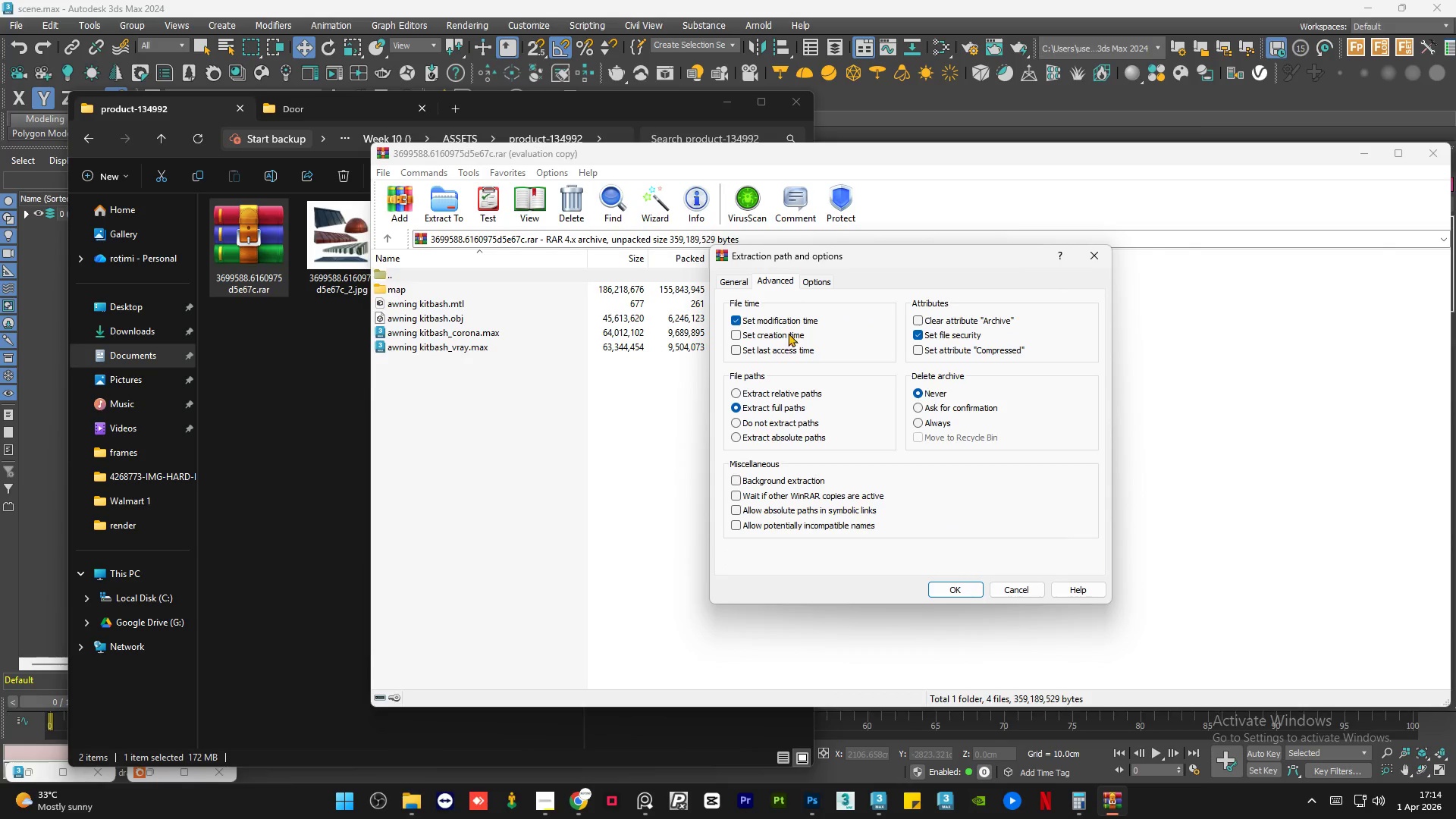 
left_click([774, 424])
 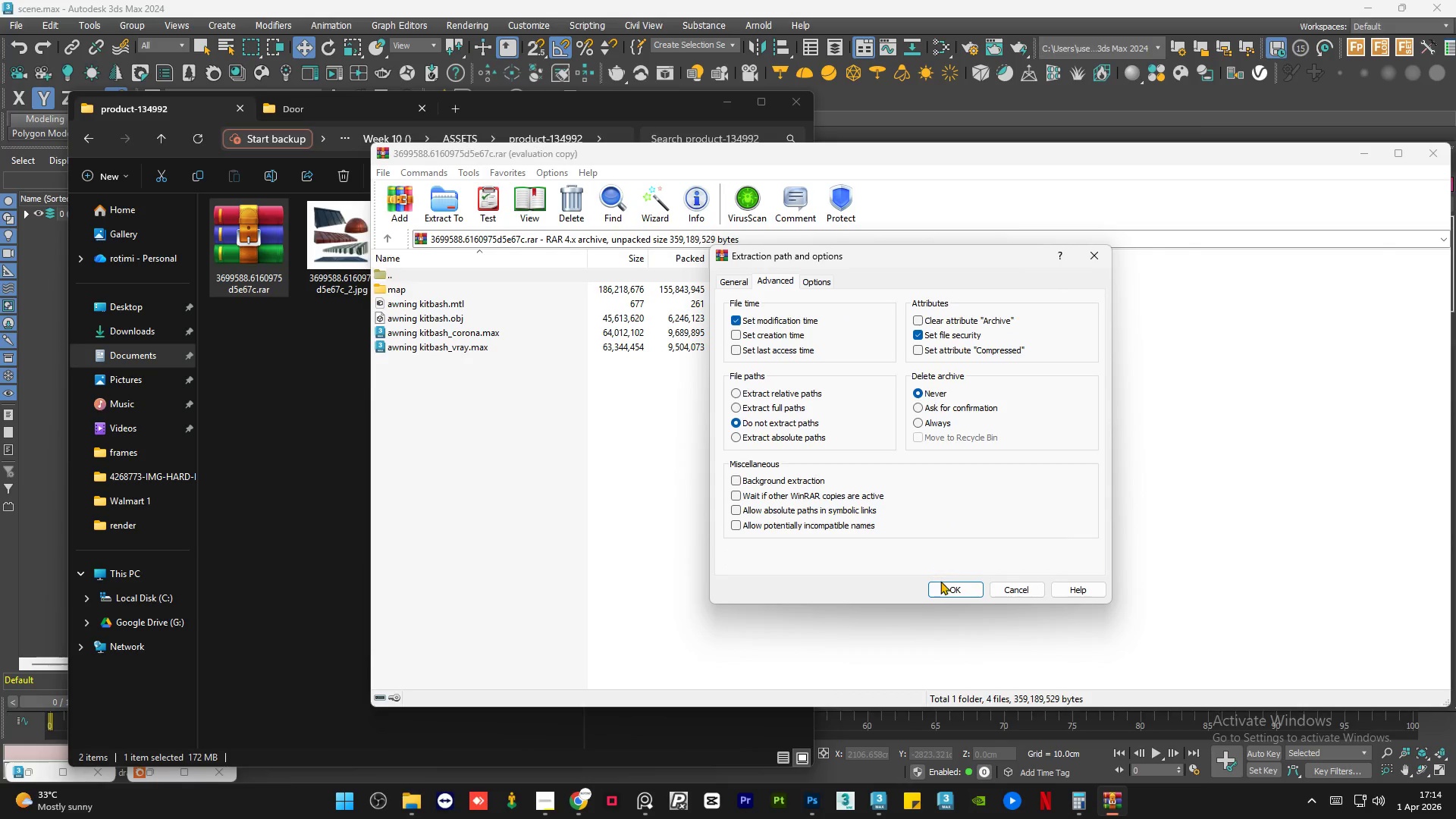 
left_click([945, 587])
 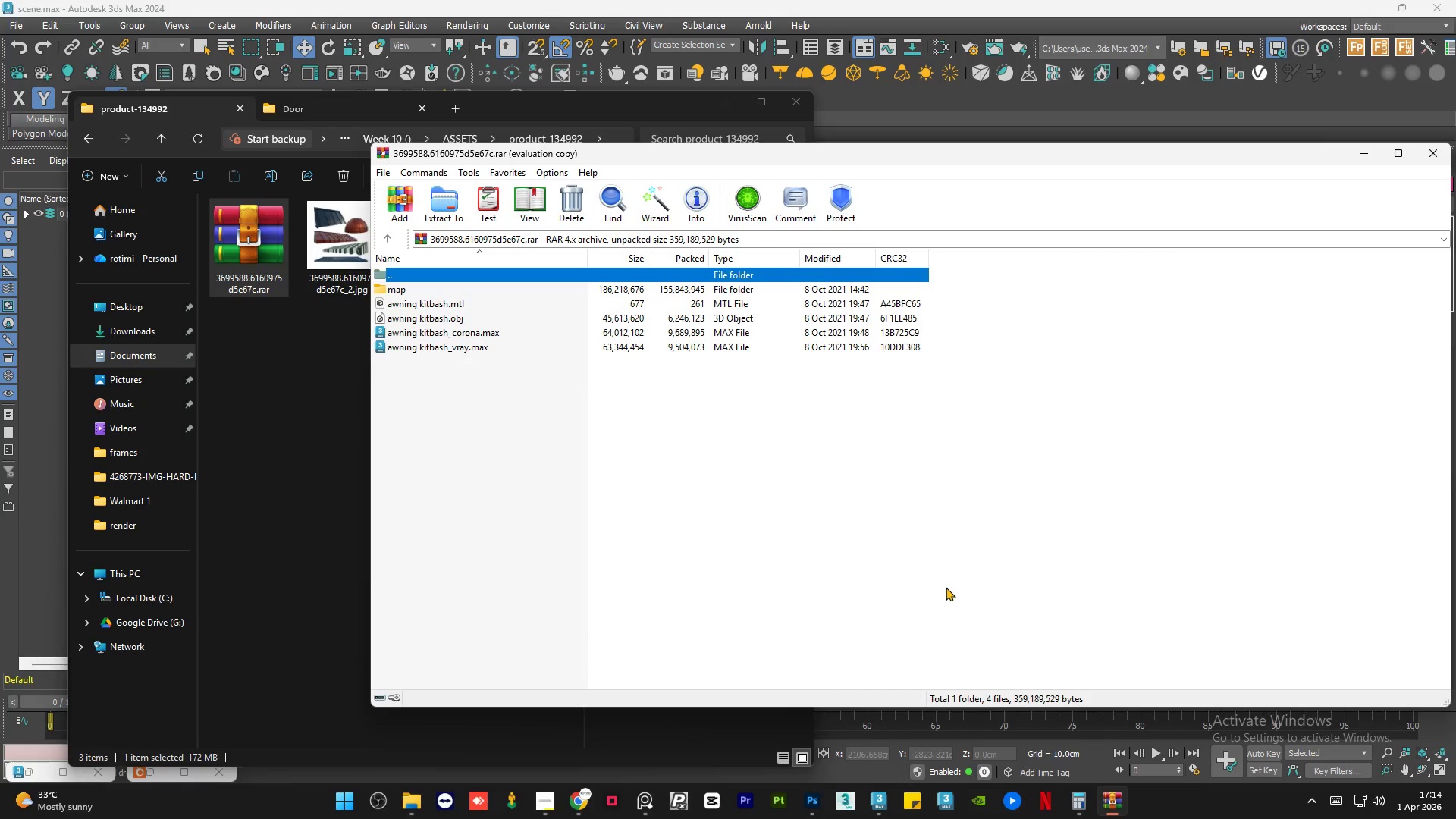 
left_click([1435, 165])
 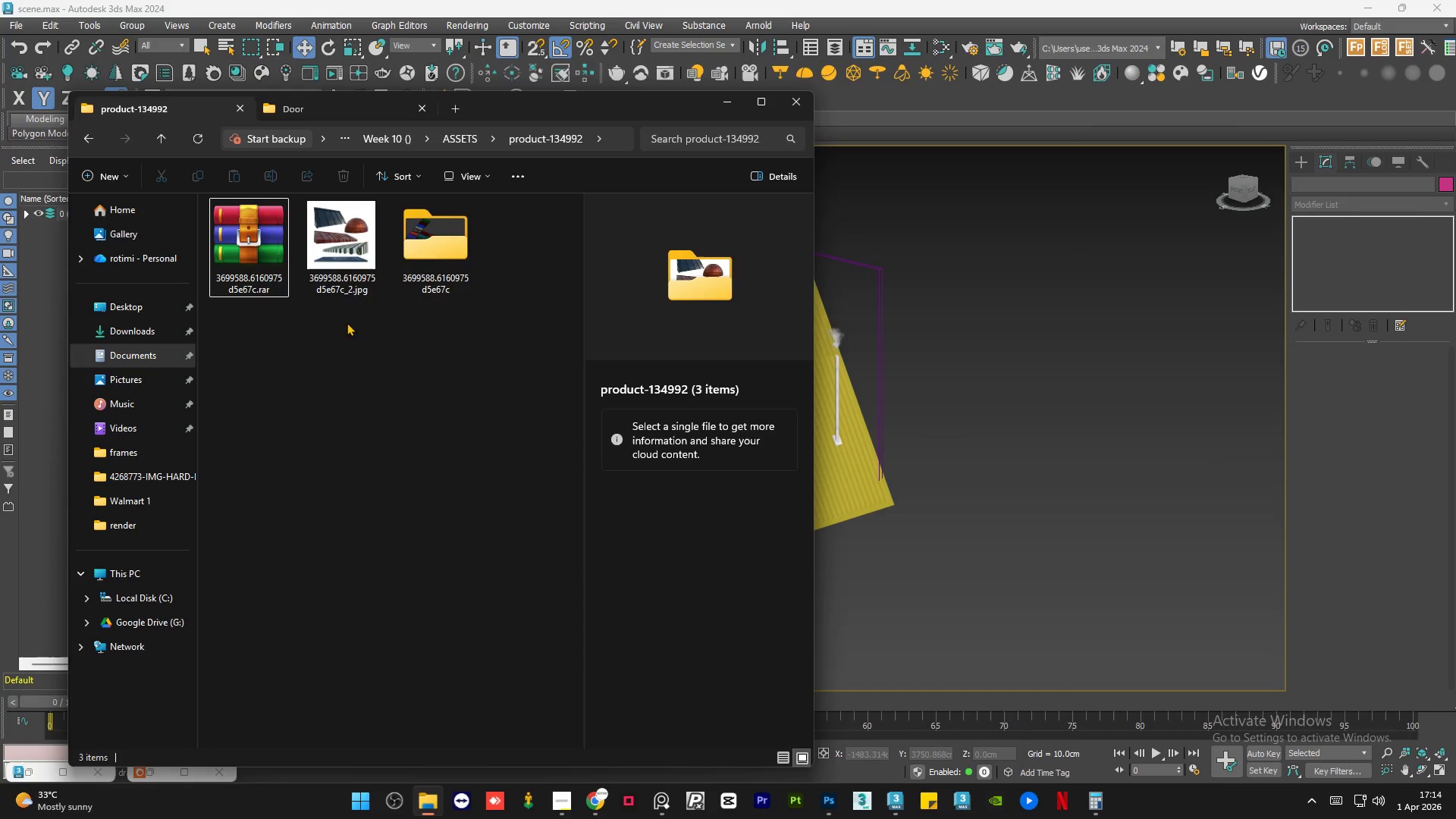 
double_click([340, 243])
 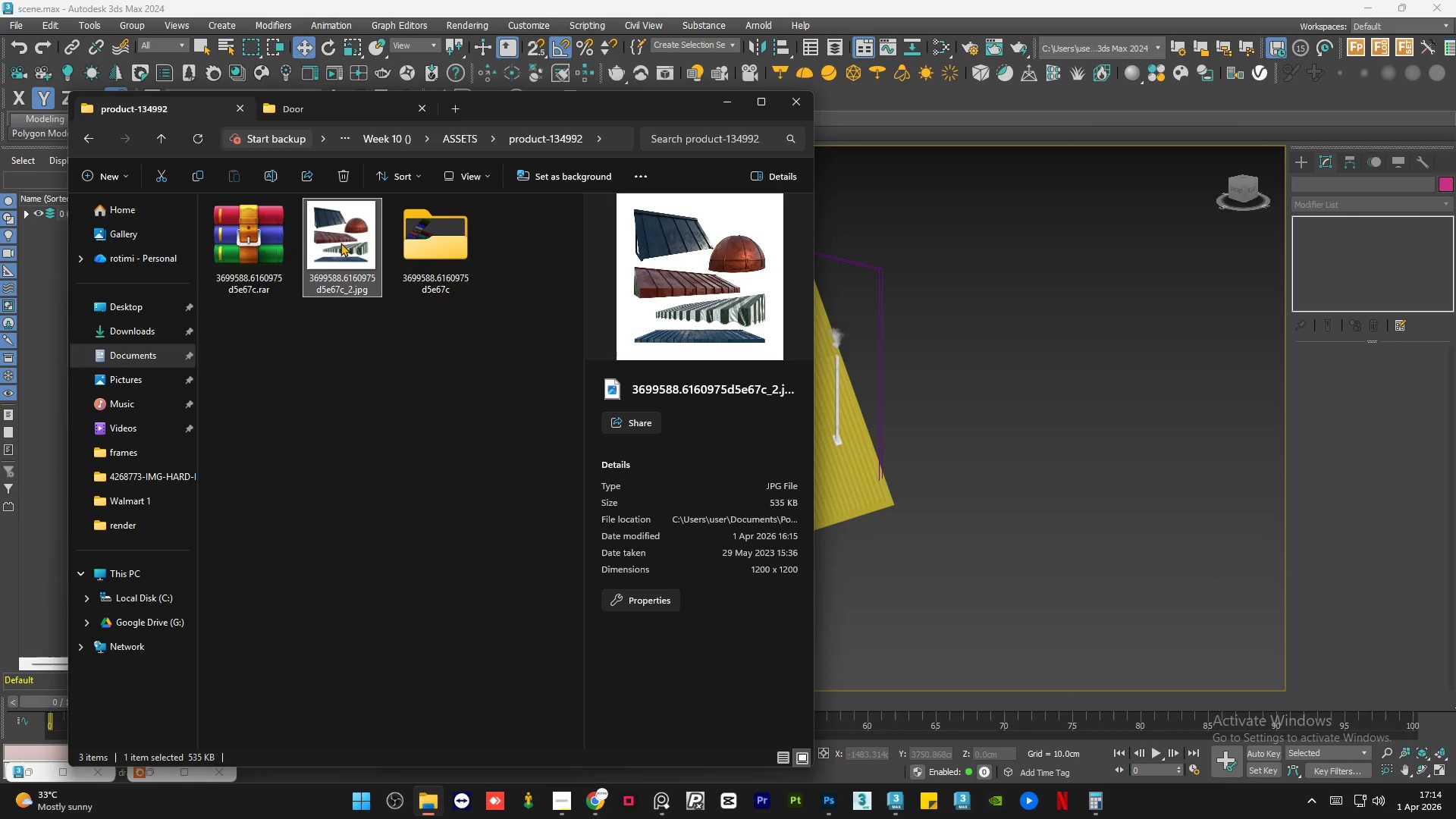 
triple_click([340, 243])
 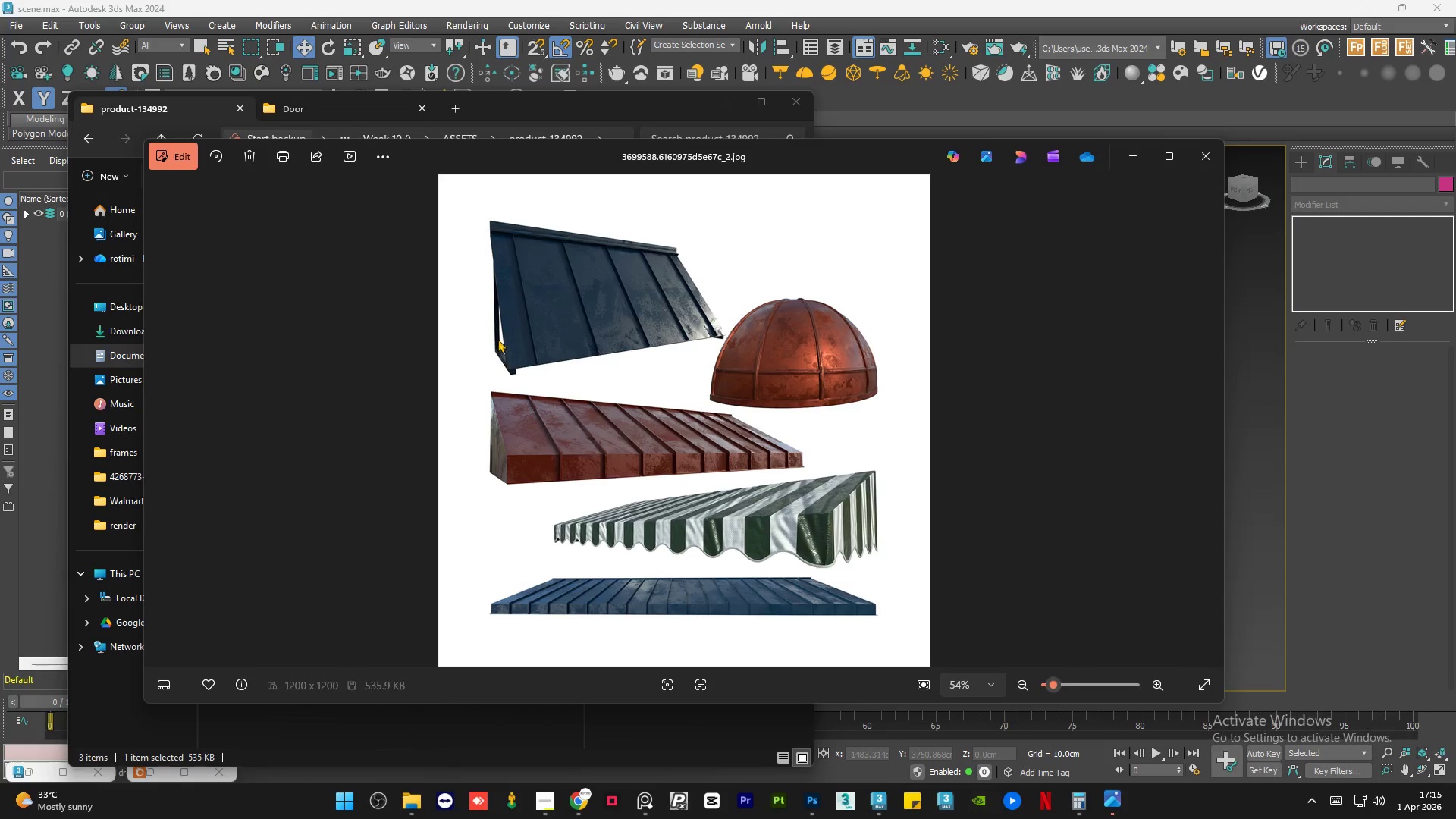 
scroll: coordinate [645, 422], scroll_direction: up, amount: 9.0
 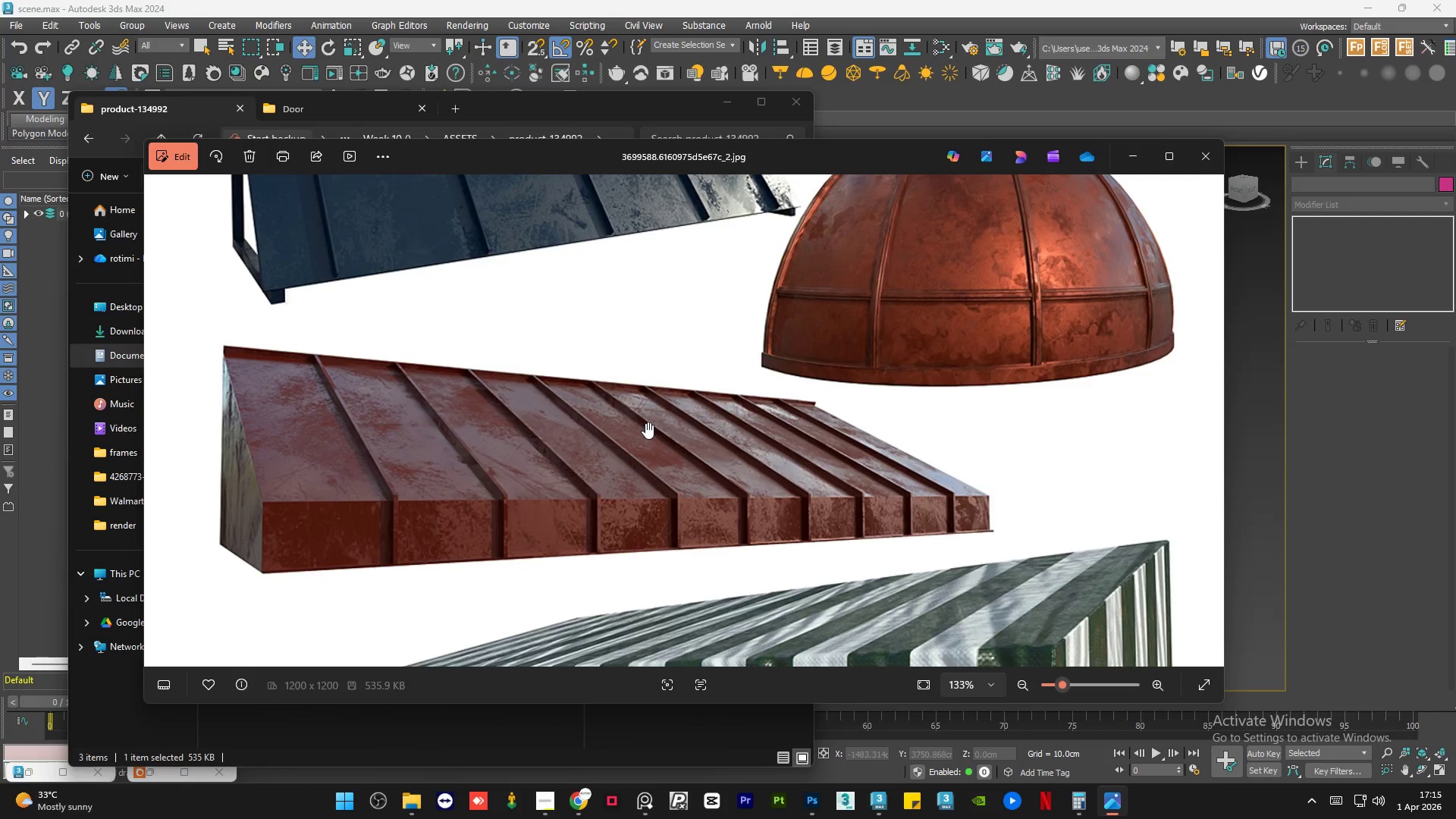 
scroll: coordinate [644, 423], scroll_direction: down, amount: 11.0
 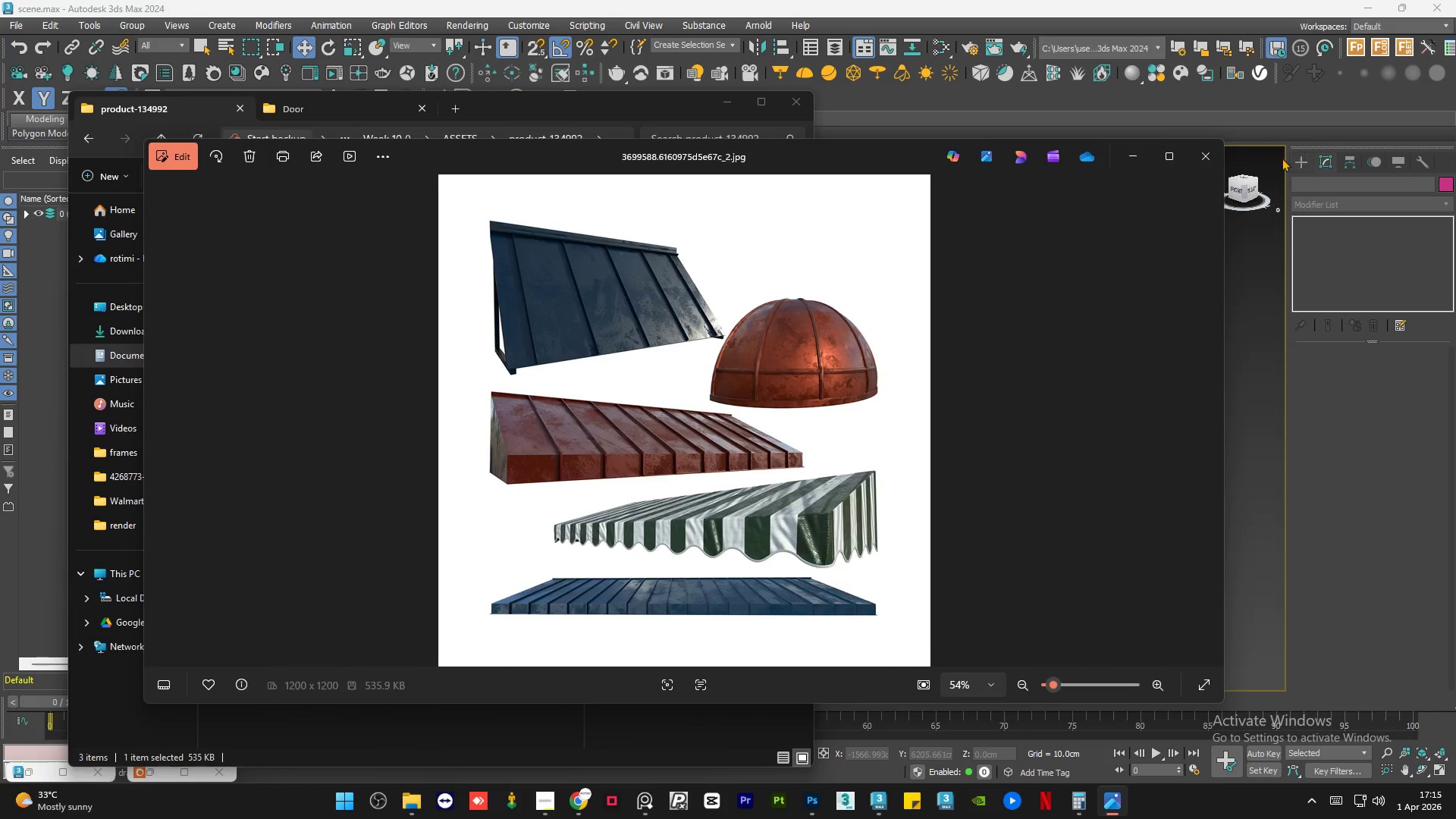 
left_click([1212, 161])
 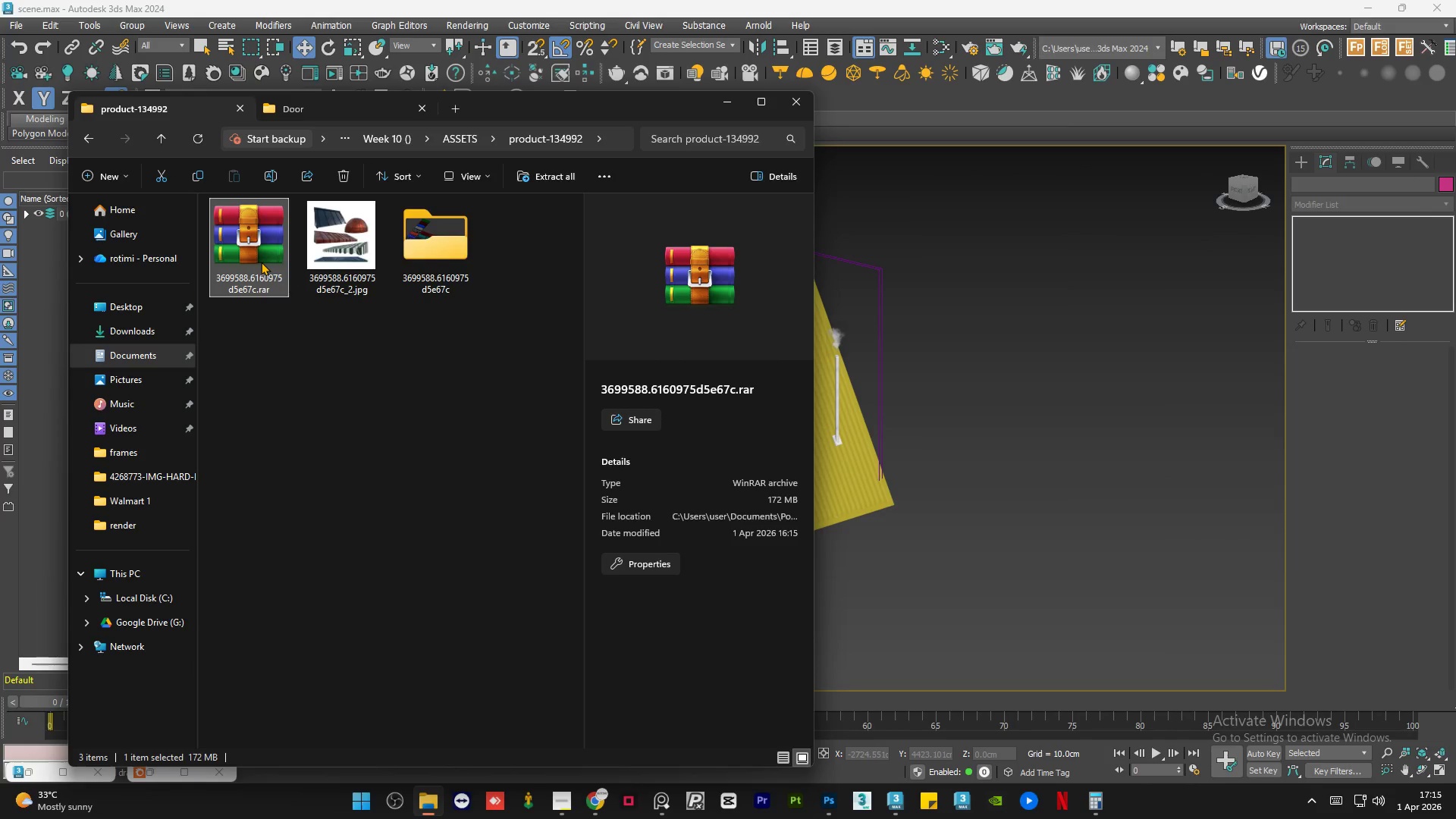 
key(Delete)
 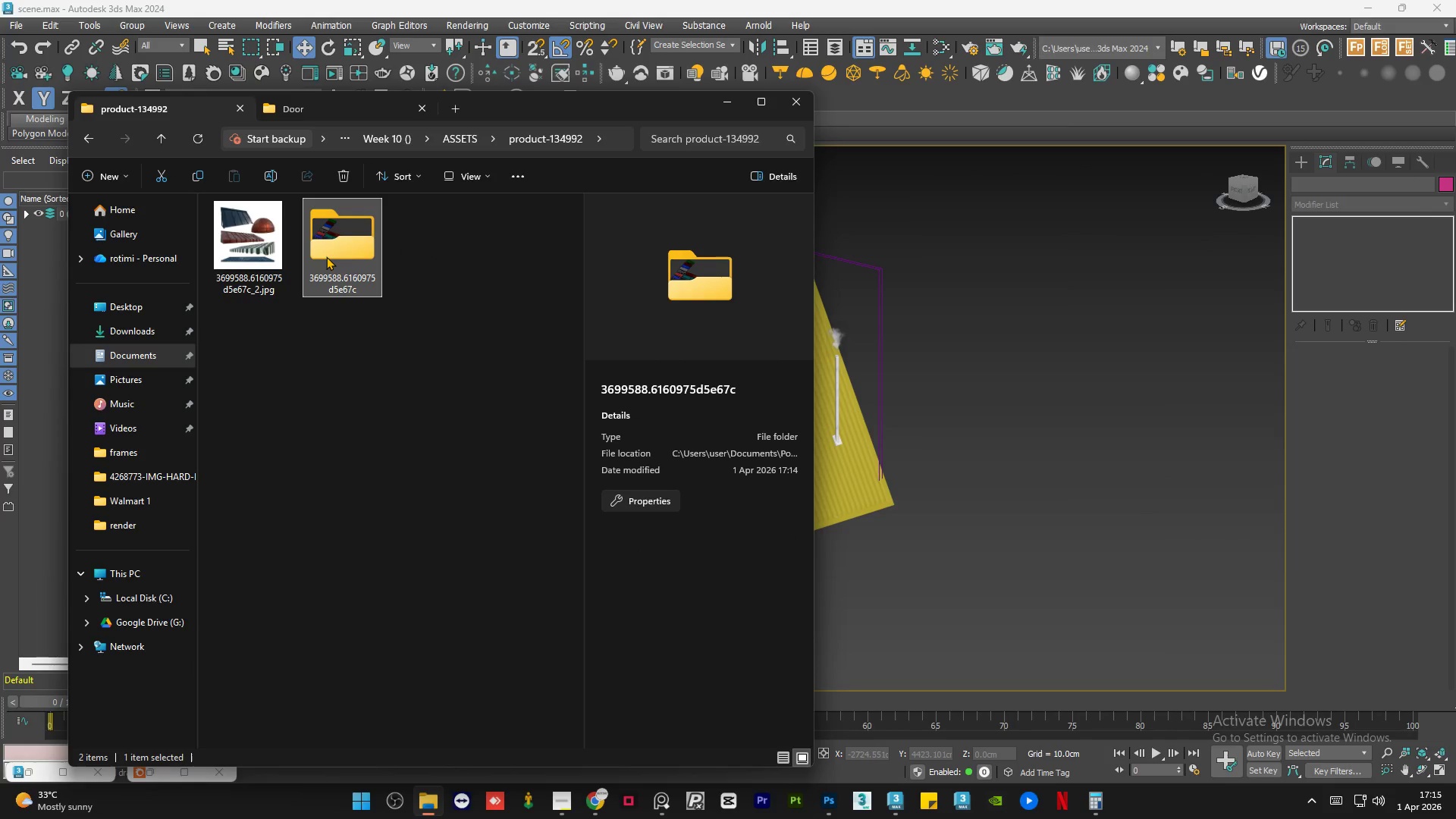 
left_click([326, 256])
 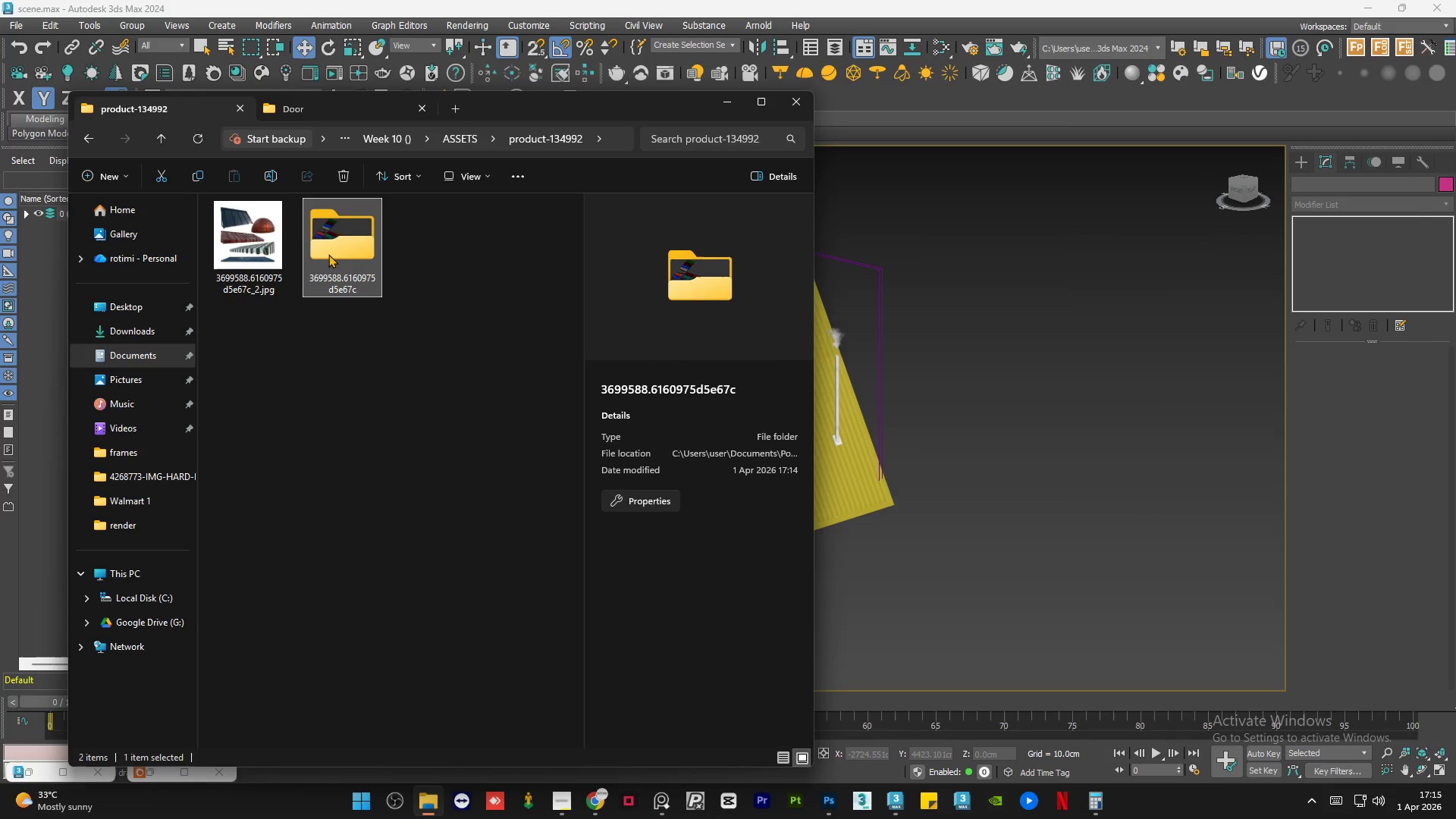 
left_click([328, 254])
 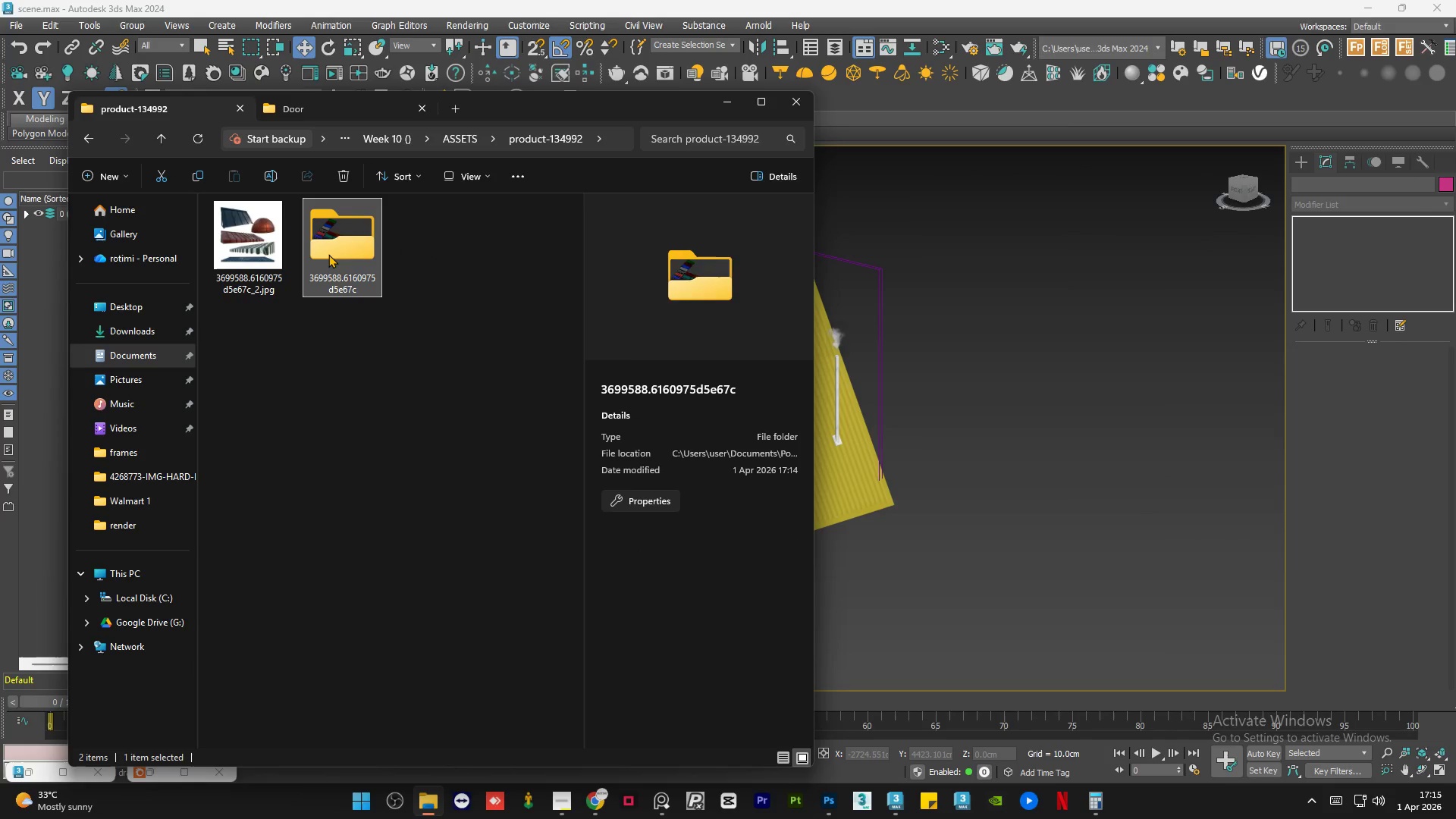 
double_click([328, 254])
 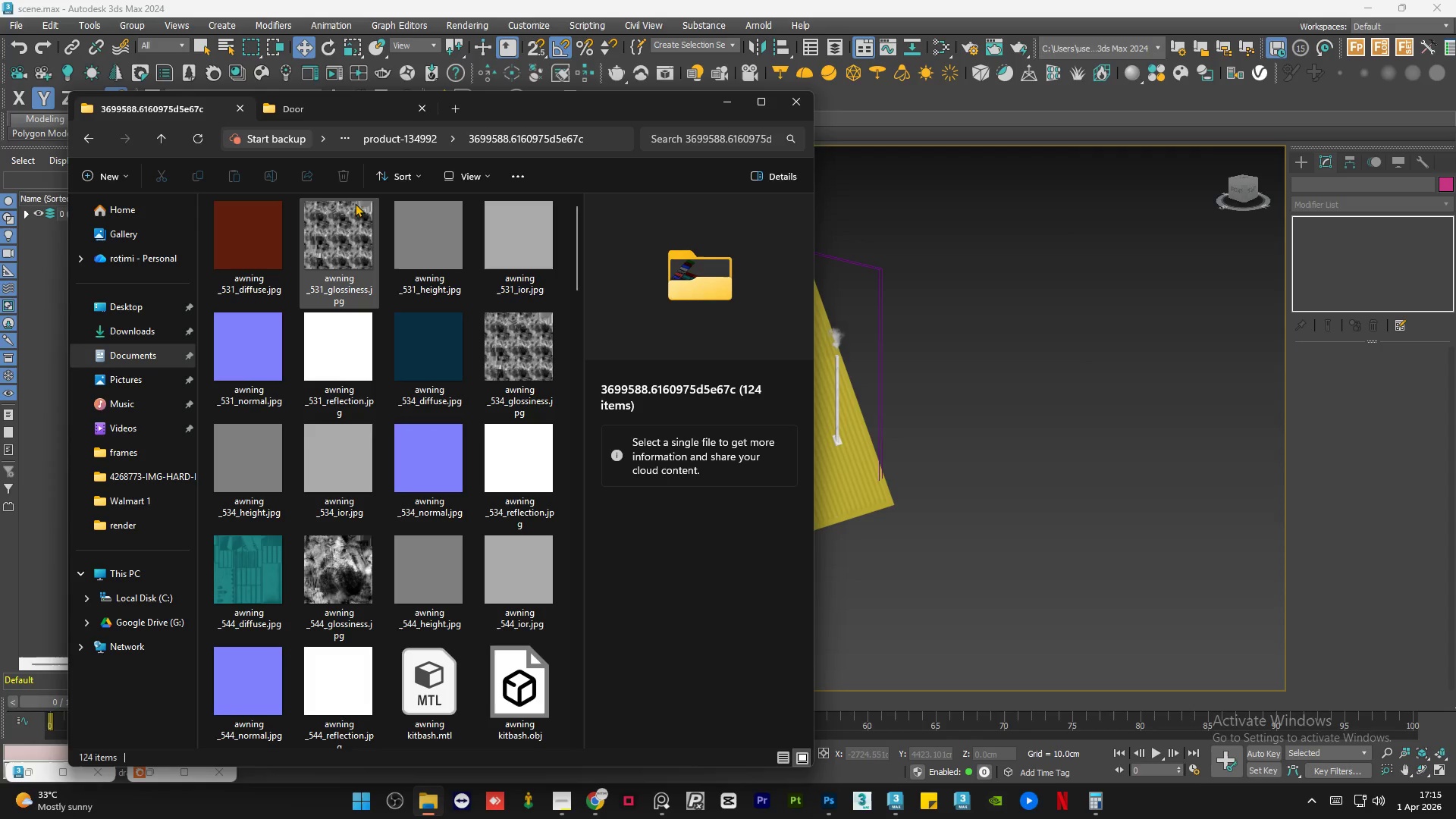 
left_click([400, 180])
 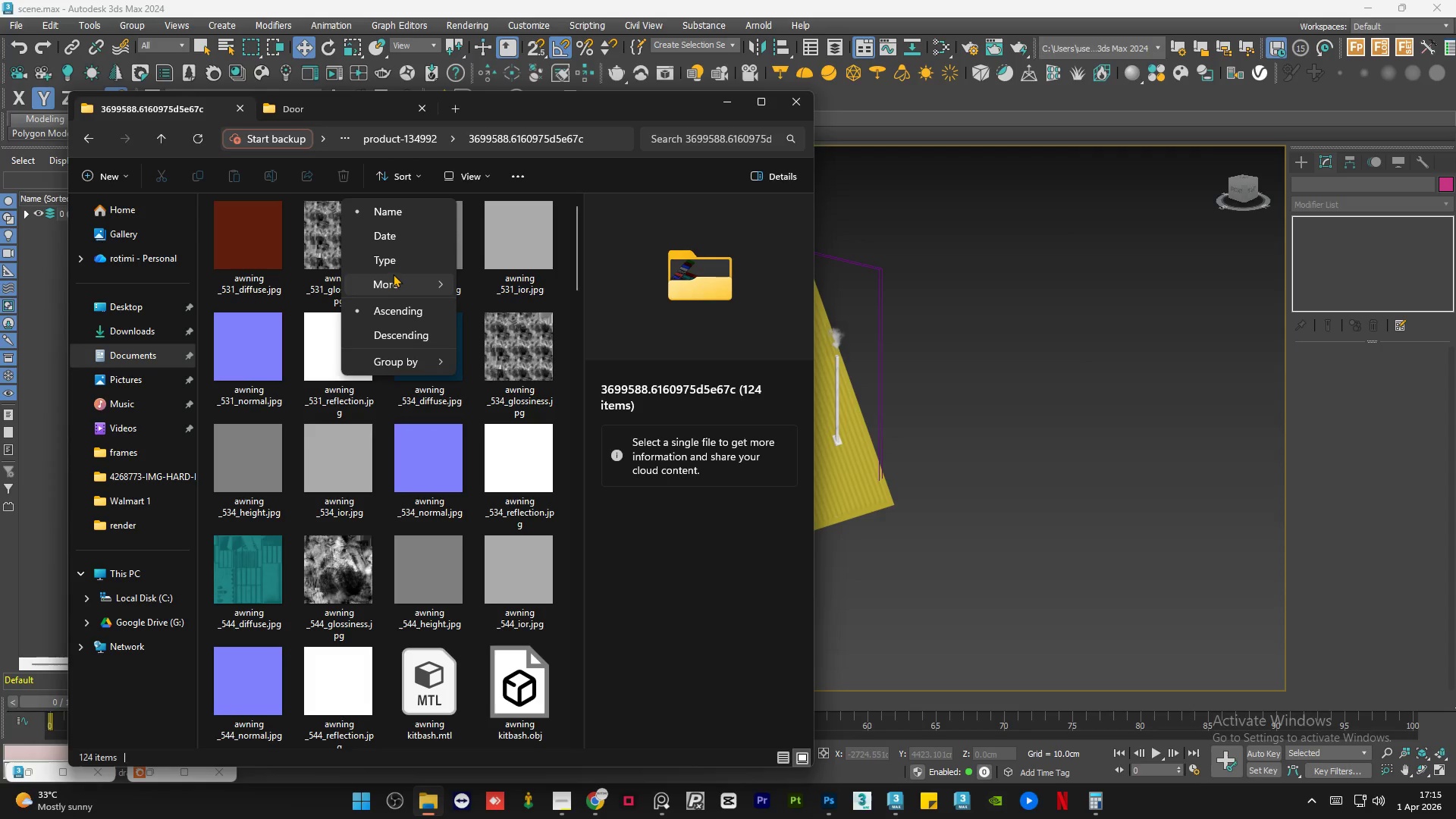 
left_click([394, 263])
 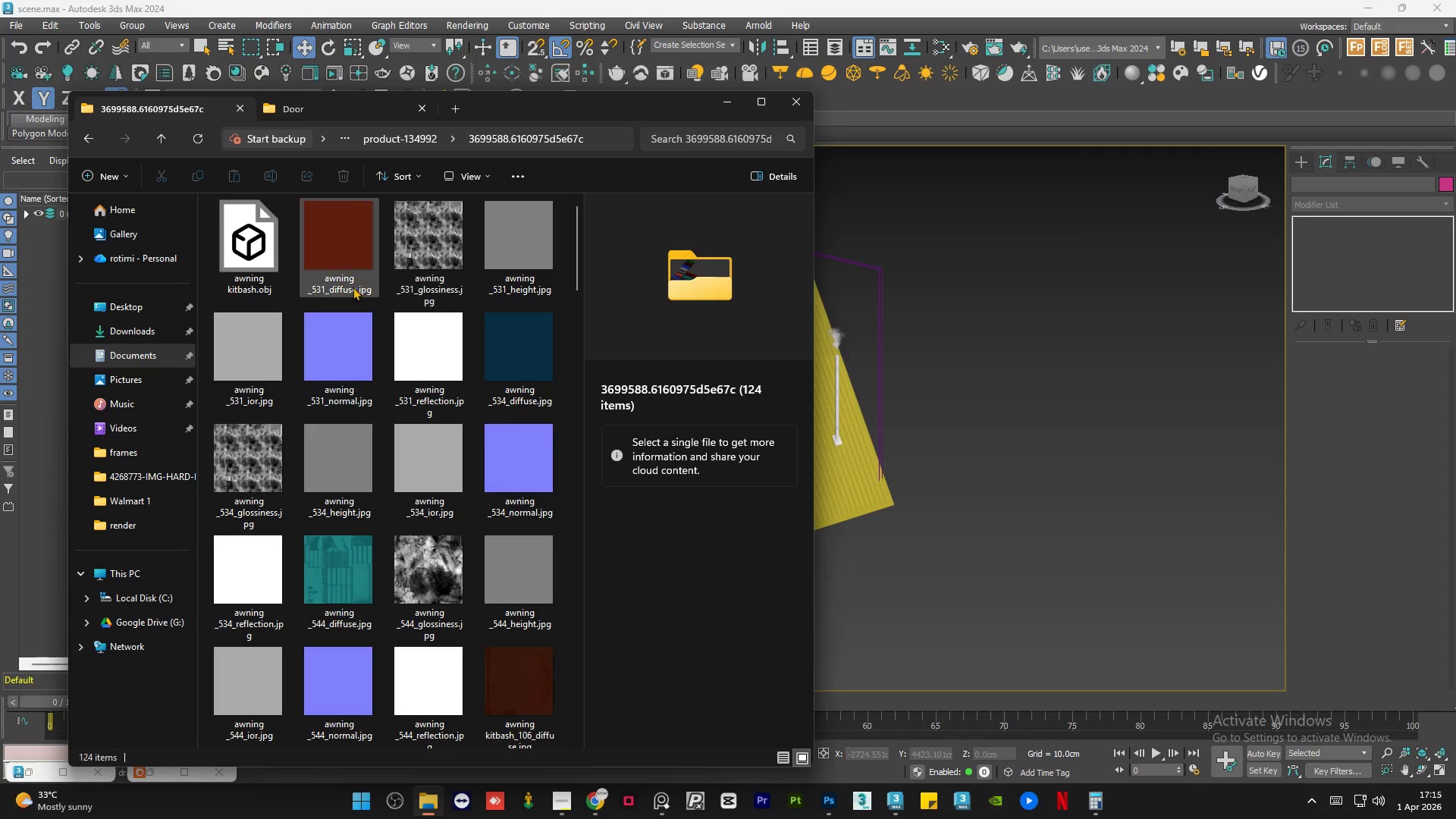 
scroll: coordinate [351, 304], scroll_direction: down, amount: 2.0
 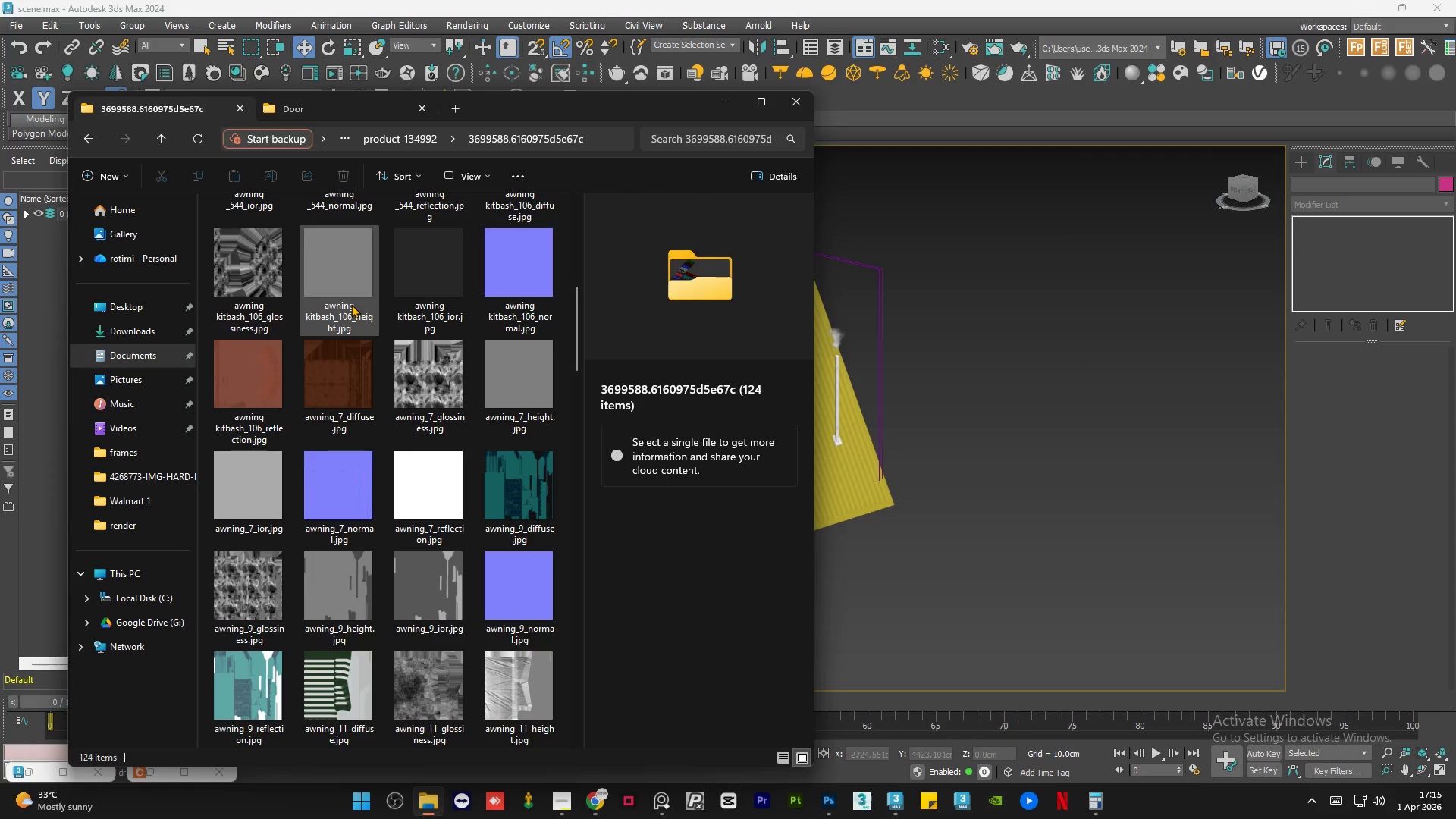 
scroll: coordinate [352, 297], scroll_direction: up, amount: 4.0
 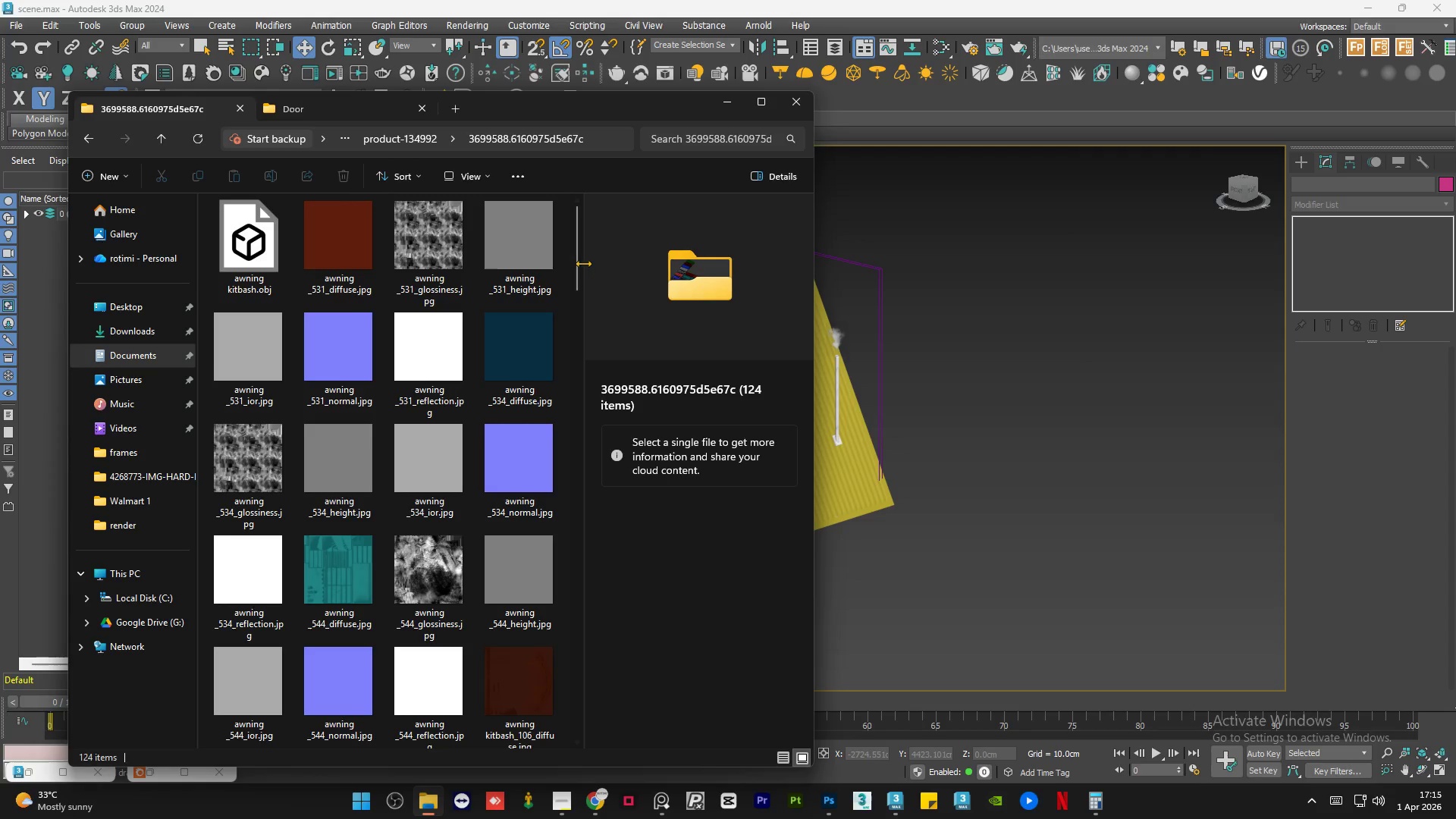 
left_click_drag(start_coordinate=[577, 262], to_coordinate=[584, 727])
 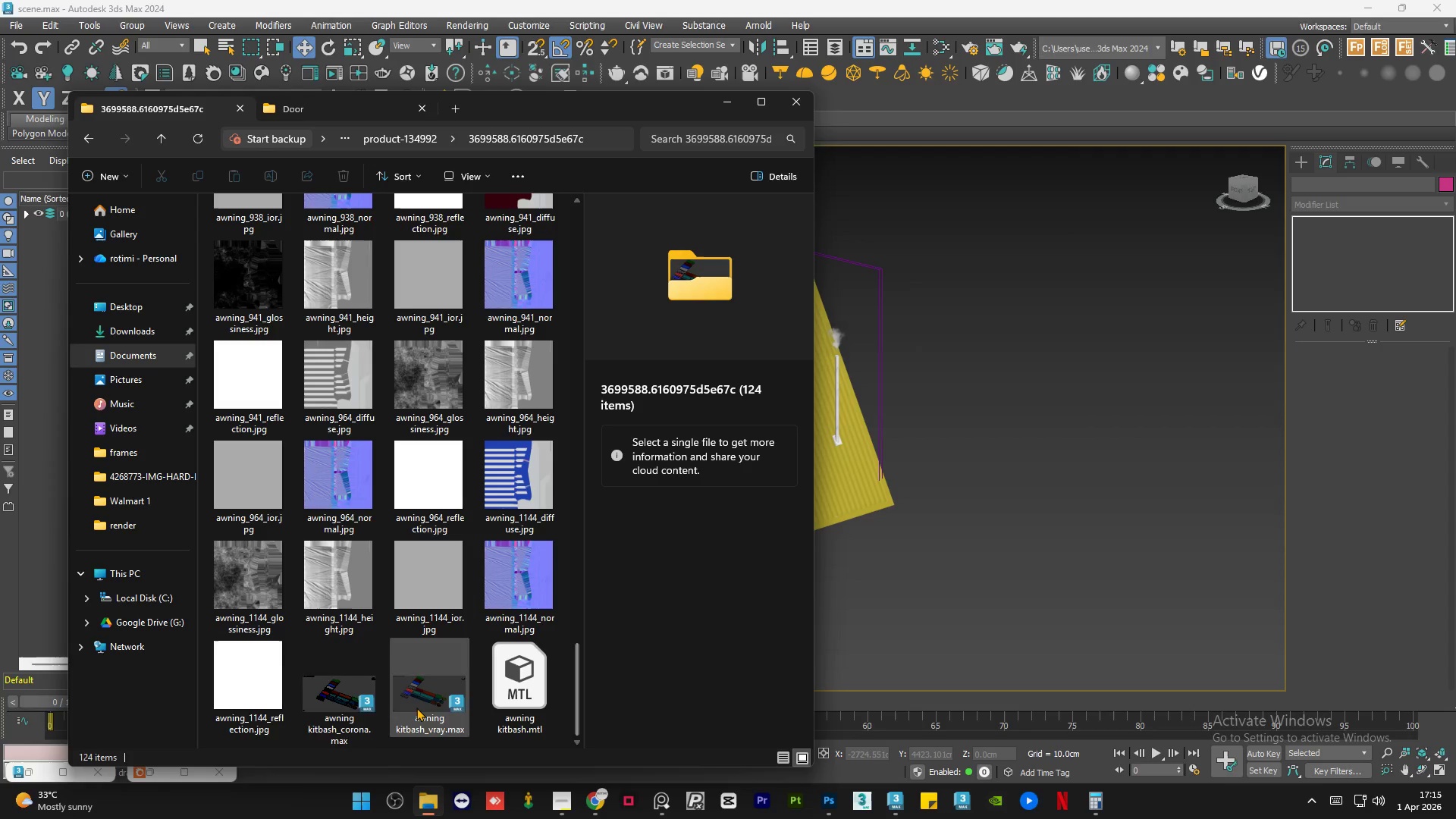 
left_click([355, 709])
 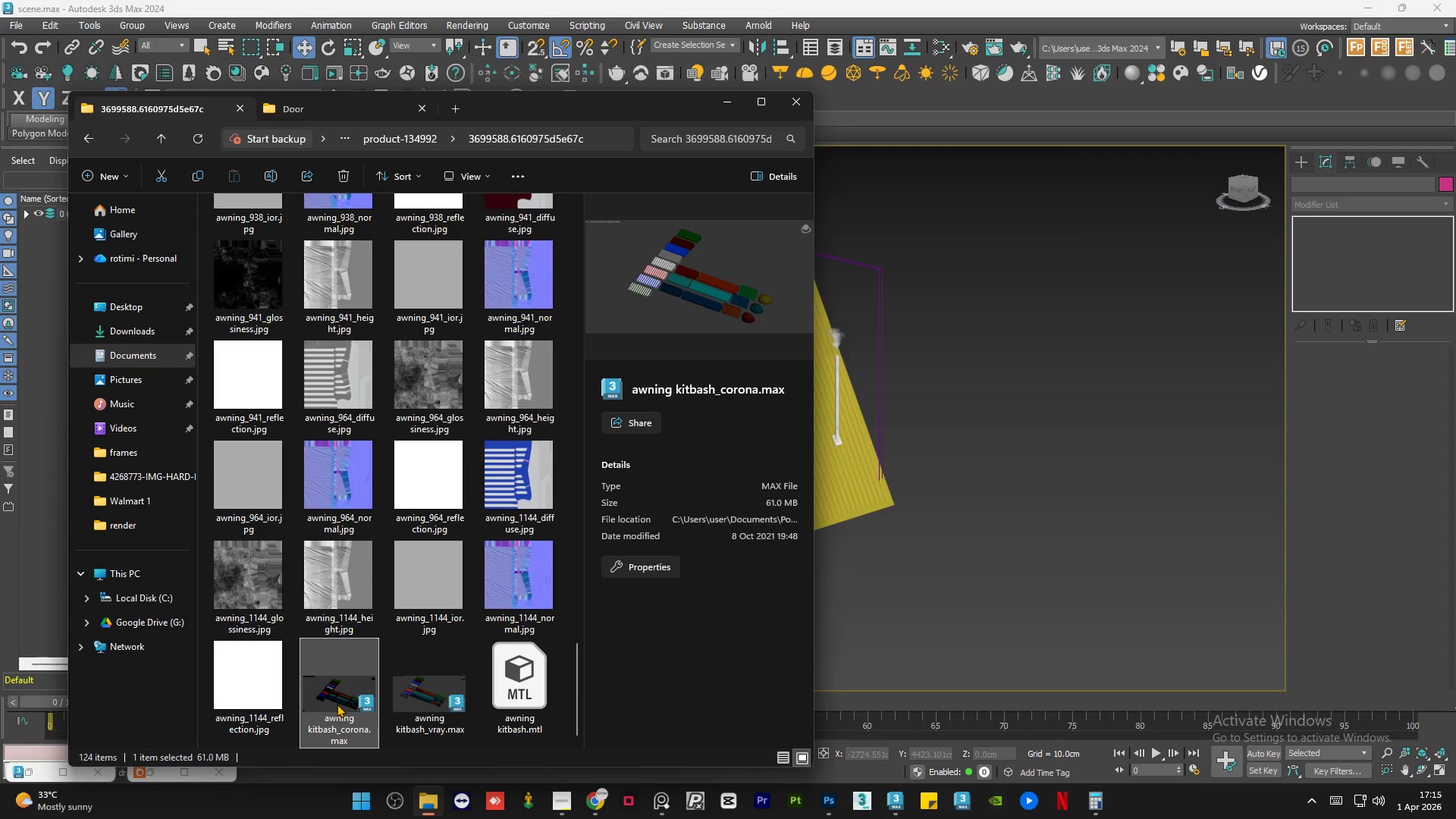 
left_click_drag(start_coordinate=[336, 703], to_coordinate=[960, 486])
 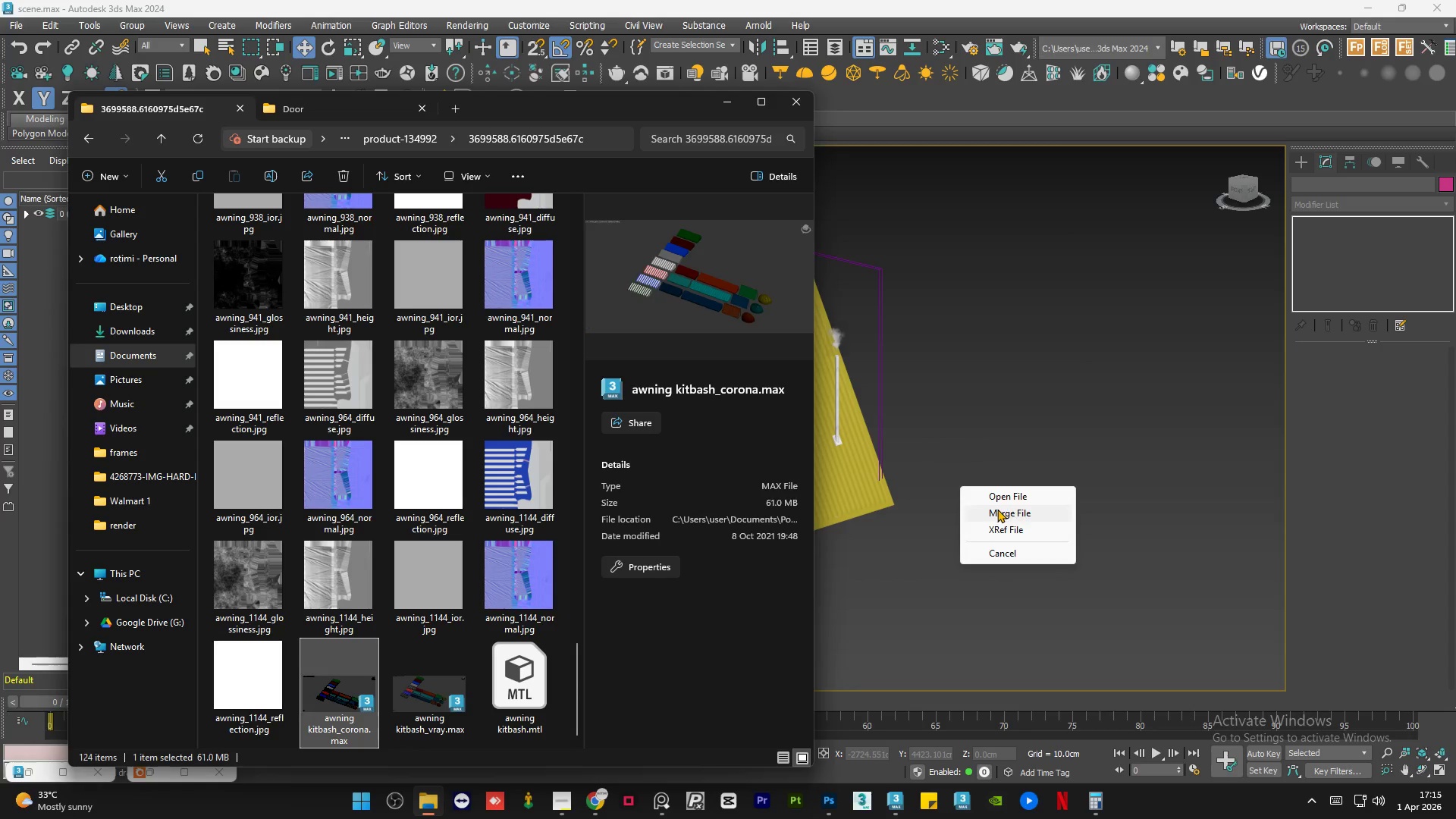 
left_click([997, 509])
 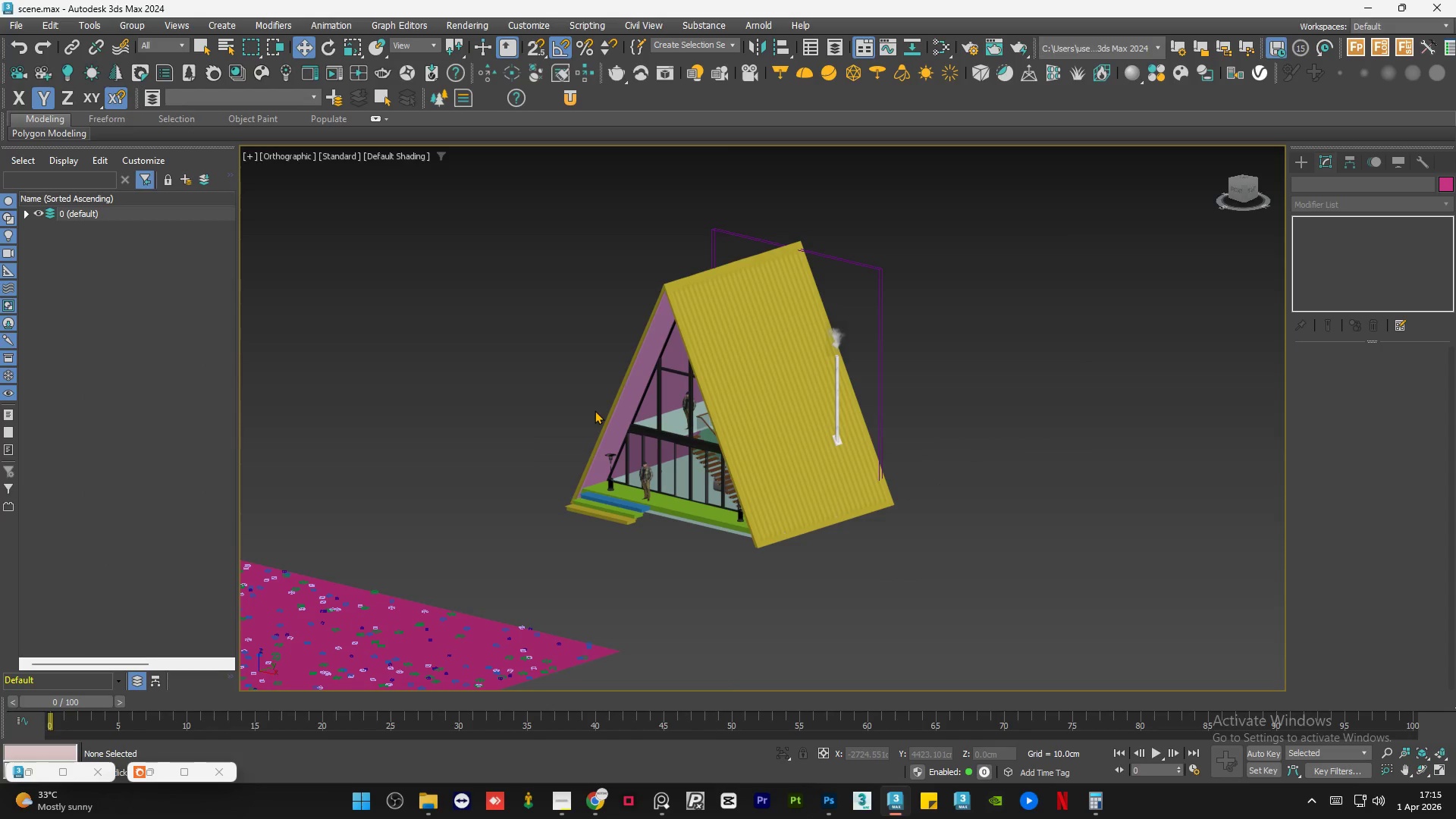 
wait(9.09)
 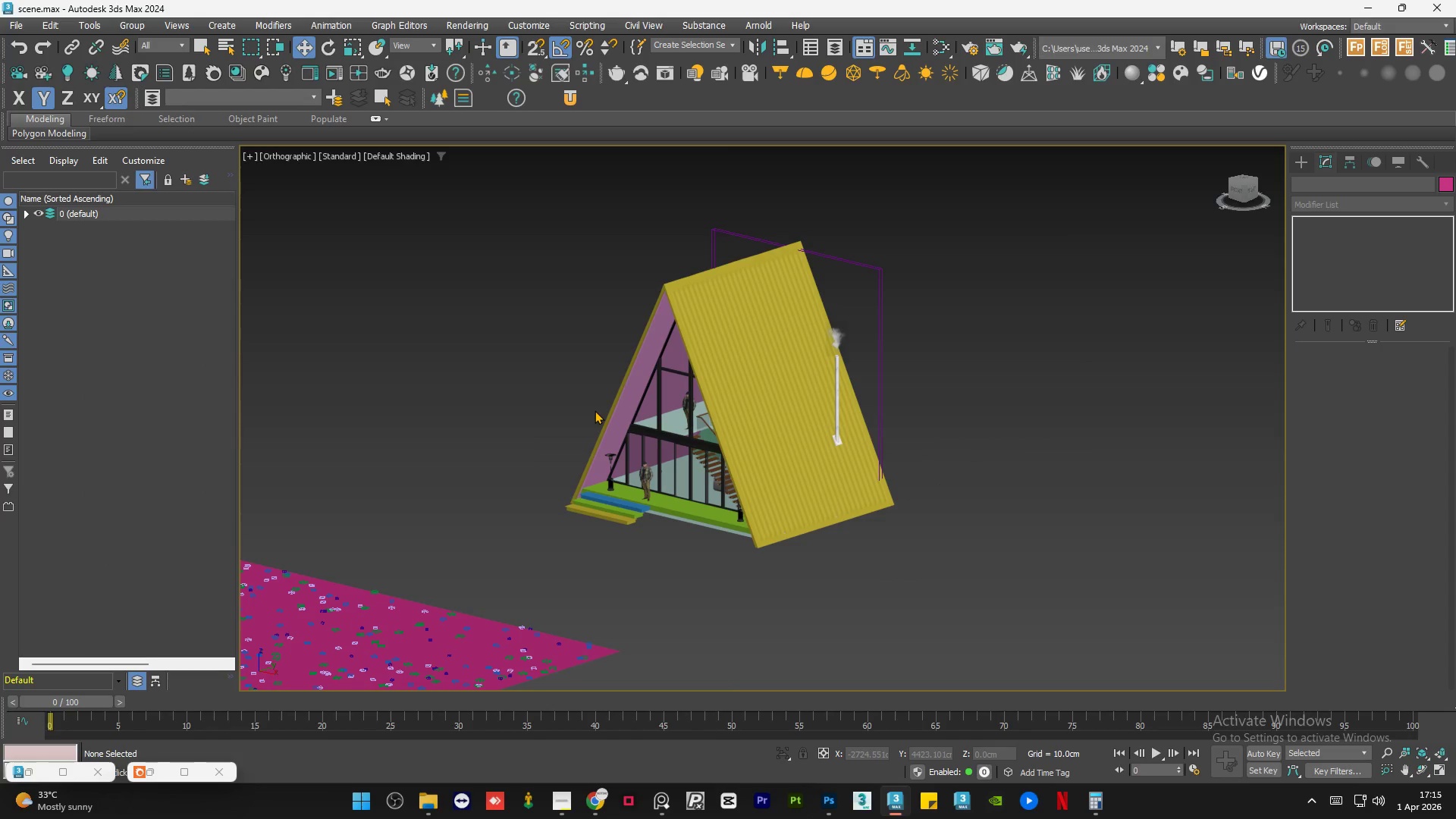 
left_click([1055, 553])
 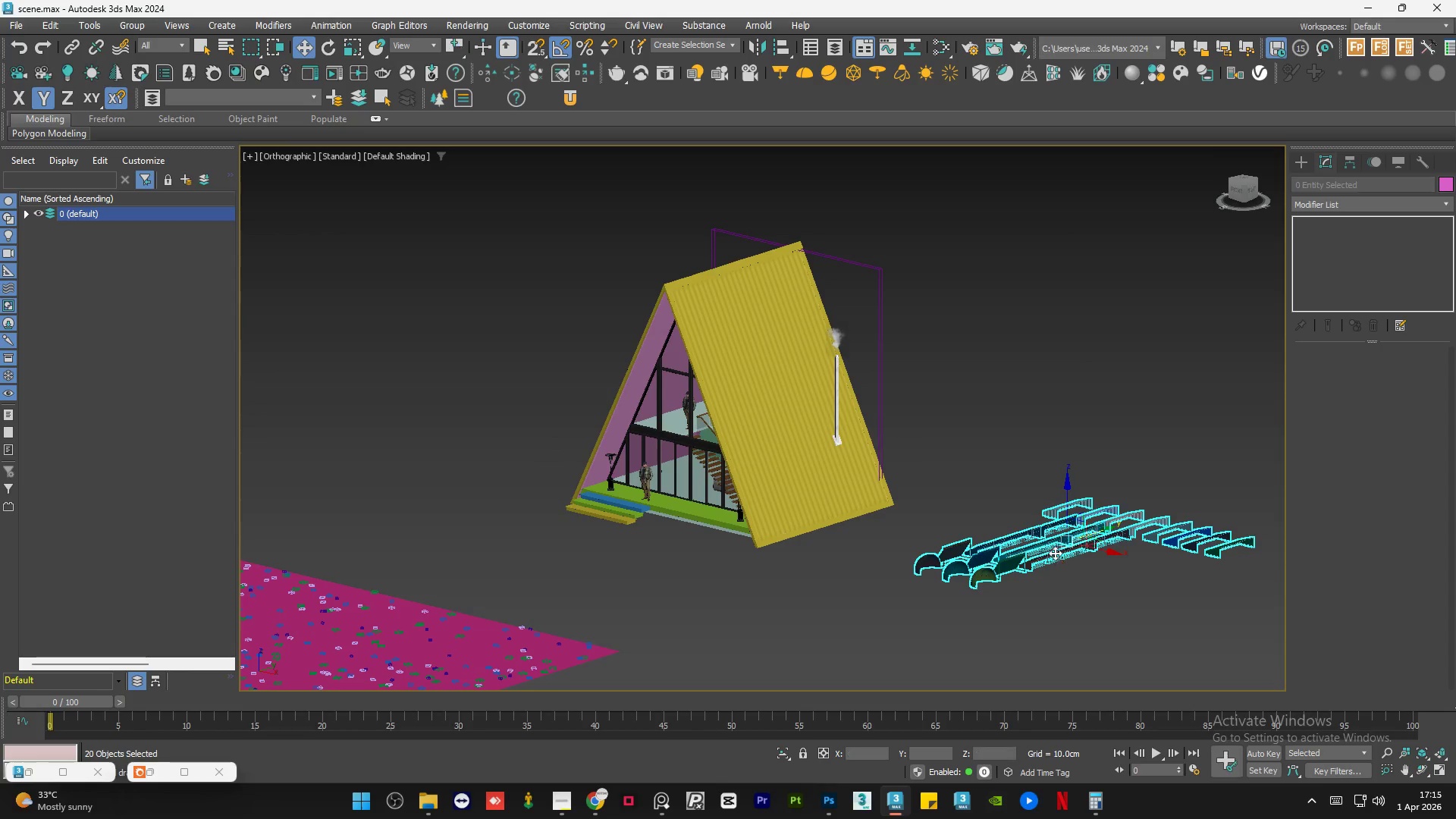 
hold_key(key=AltLeft, duration=0.8)
scroll: coordinate [1109, 635], scroll_direction: up, amount: 1.0
 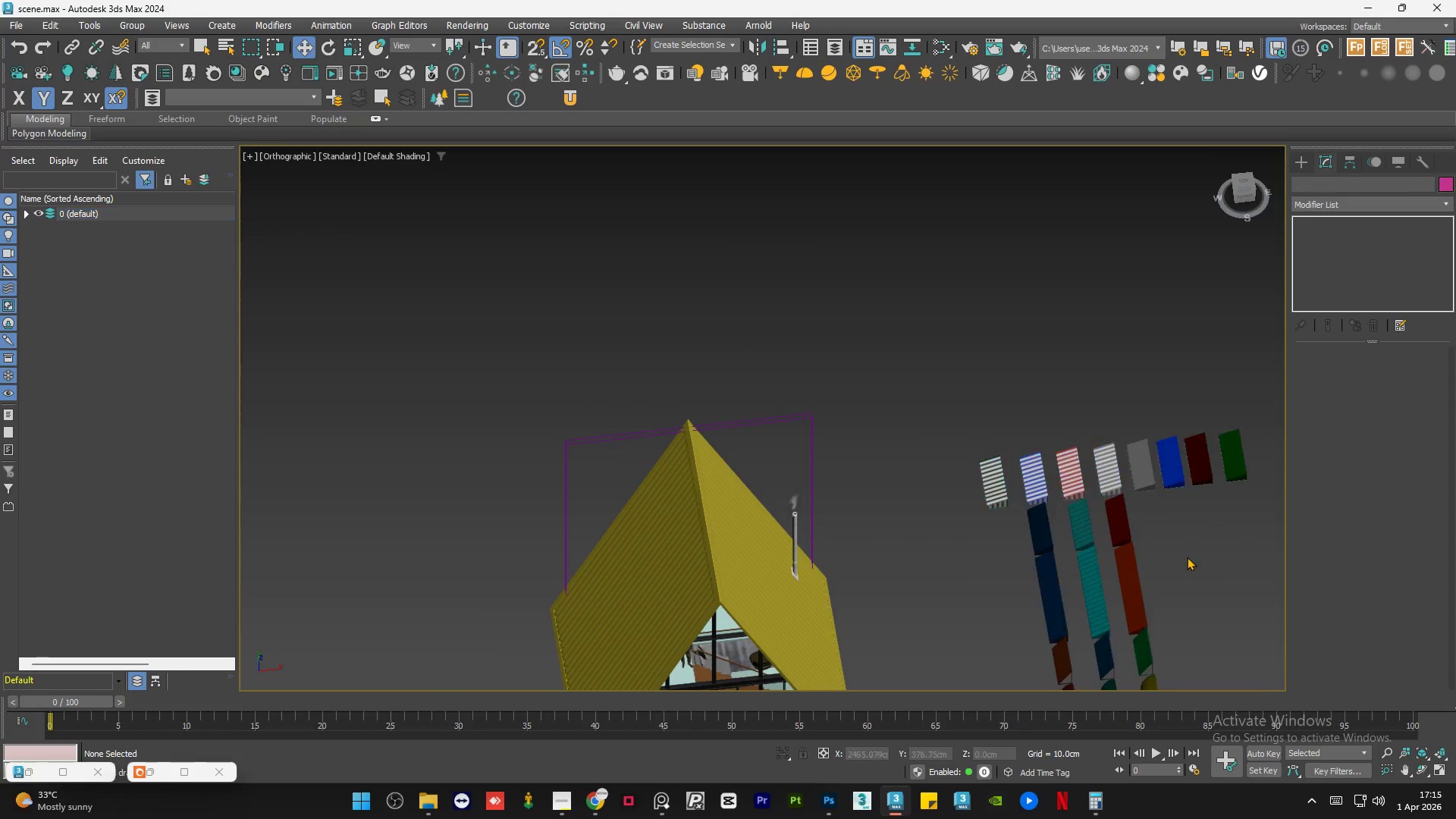 
hold_key(key=AltLeft, duration=0.89)
 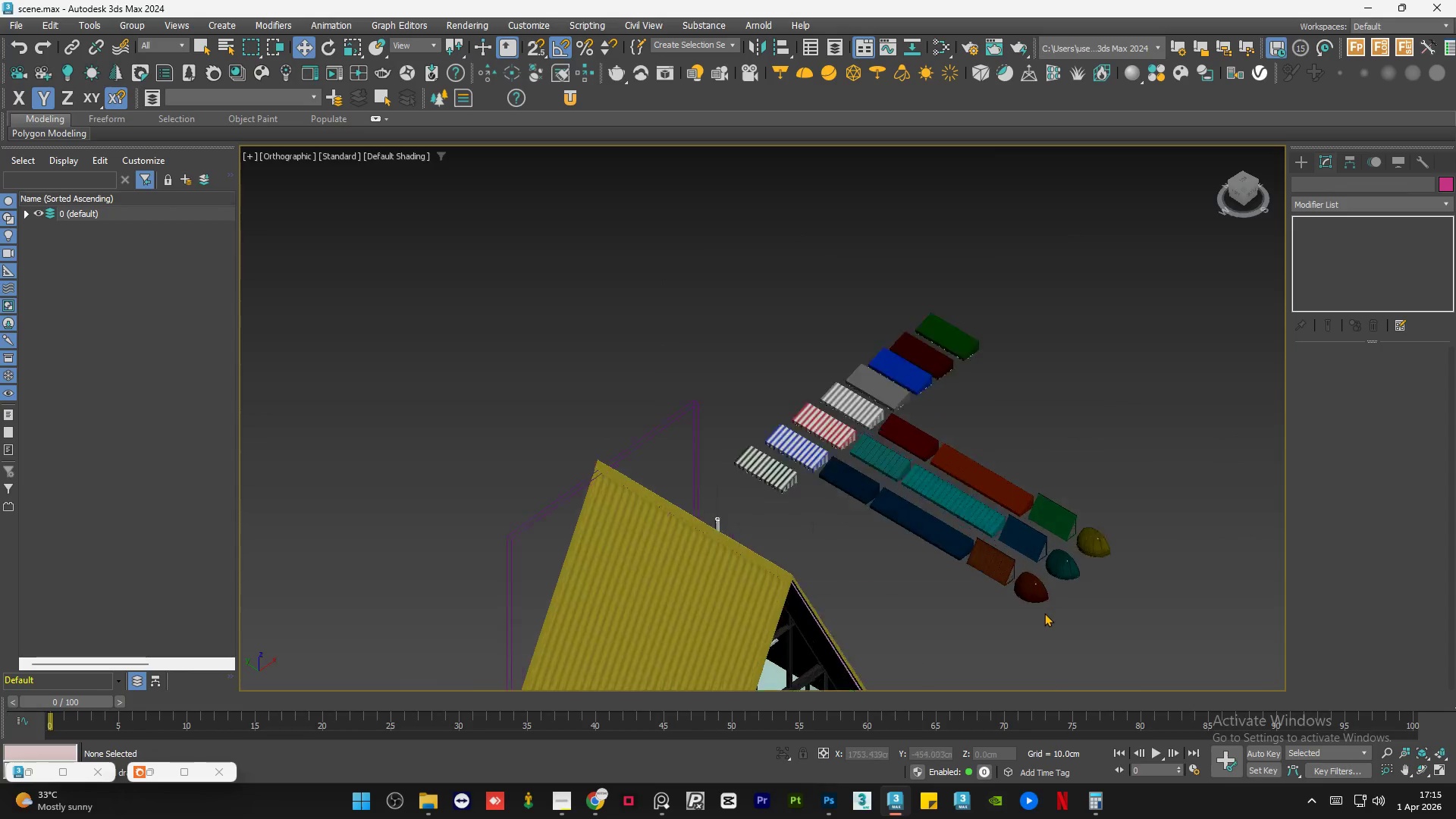 
scroll: coordinate [919, 491], scroll_direction: down, amount: 2.0
 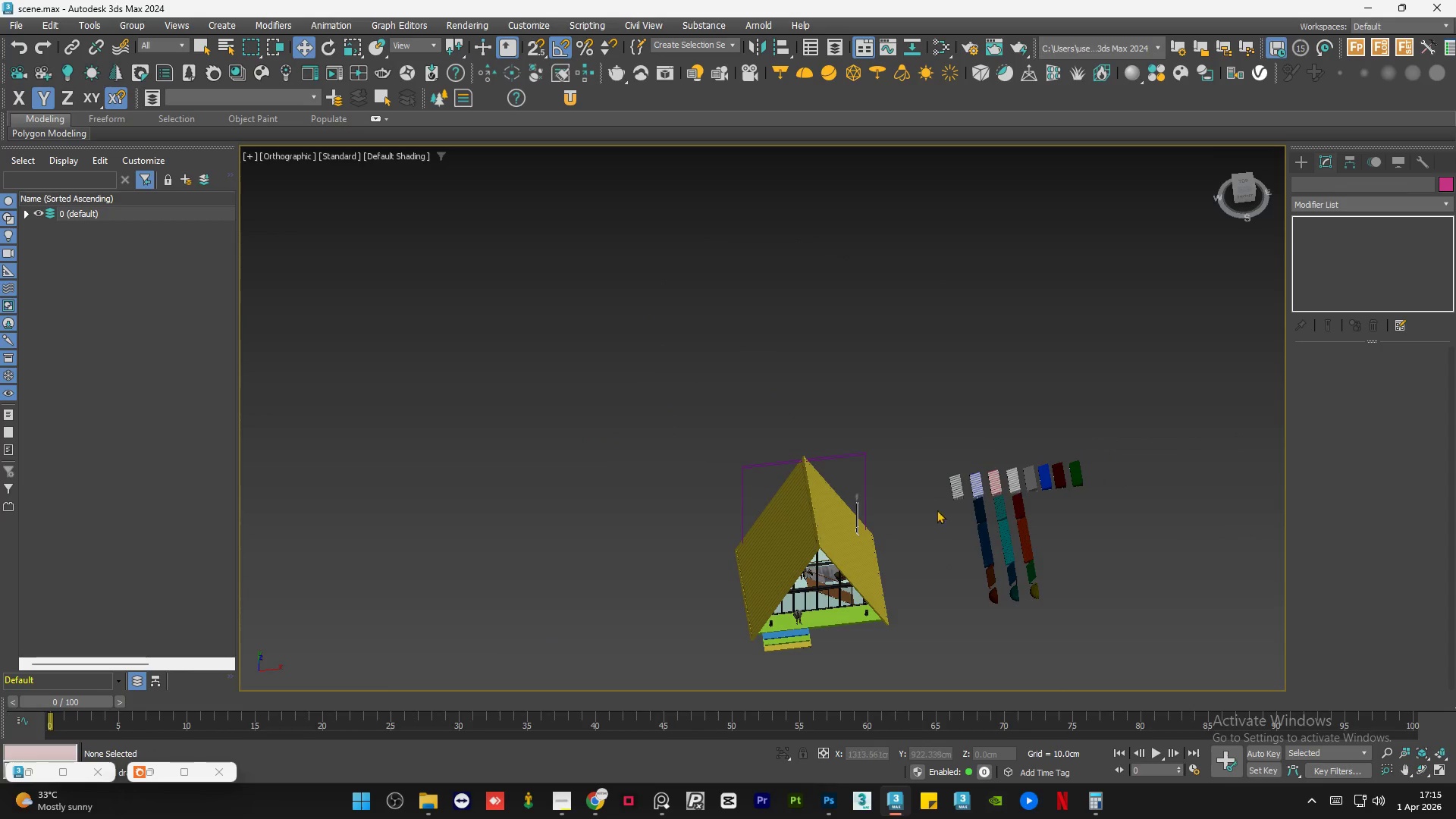 
scroll: coordinate [1031, 543], scroll_direction: up, amount: 12.0
 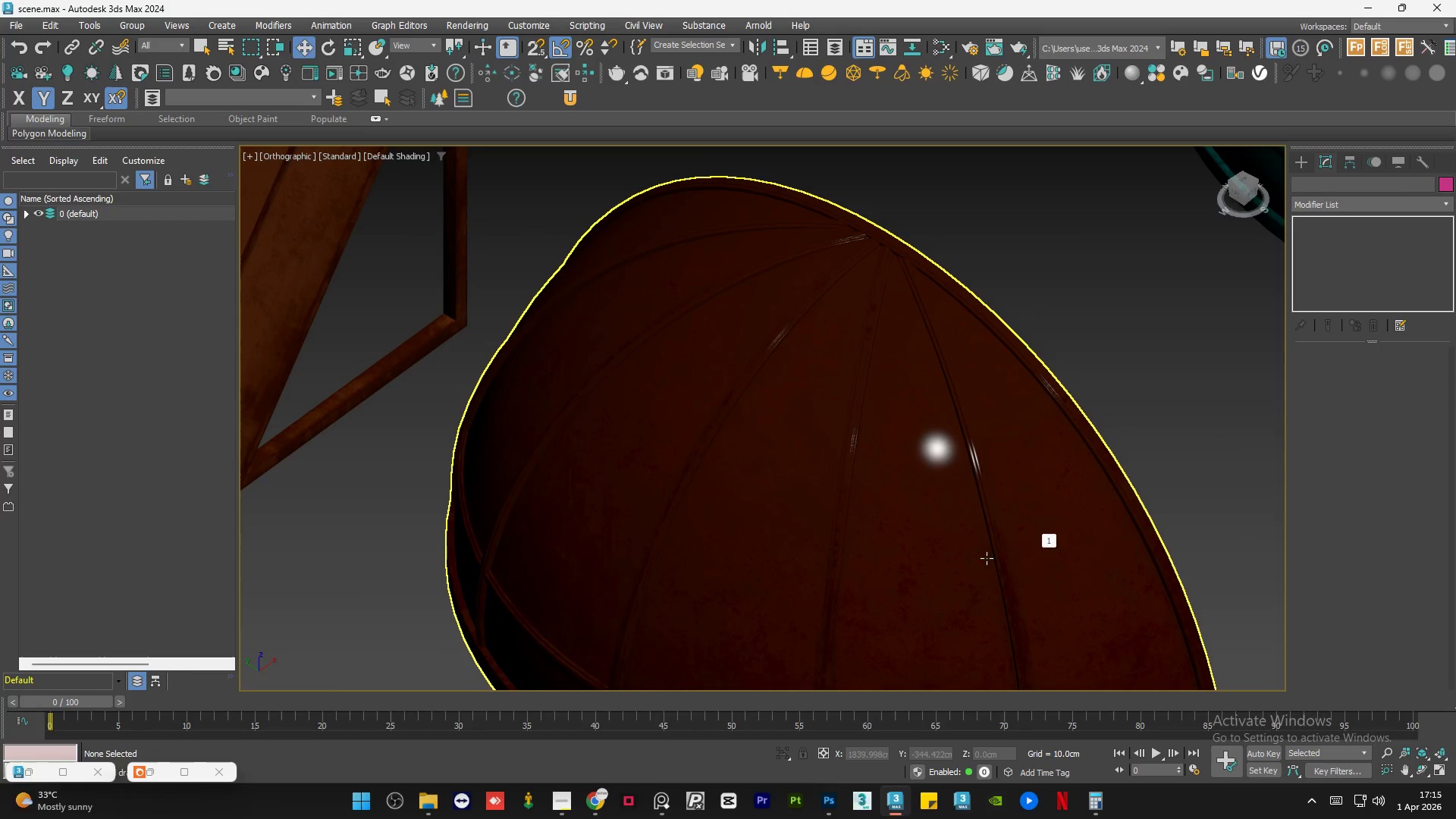 
scroll: coordinate [973, 563], scroll_direction: down, amount: 6.0
 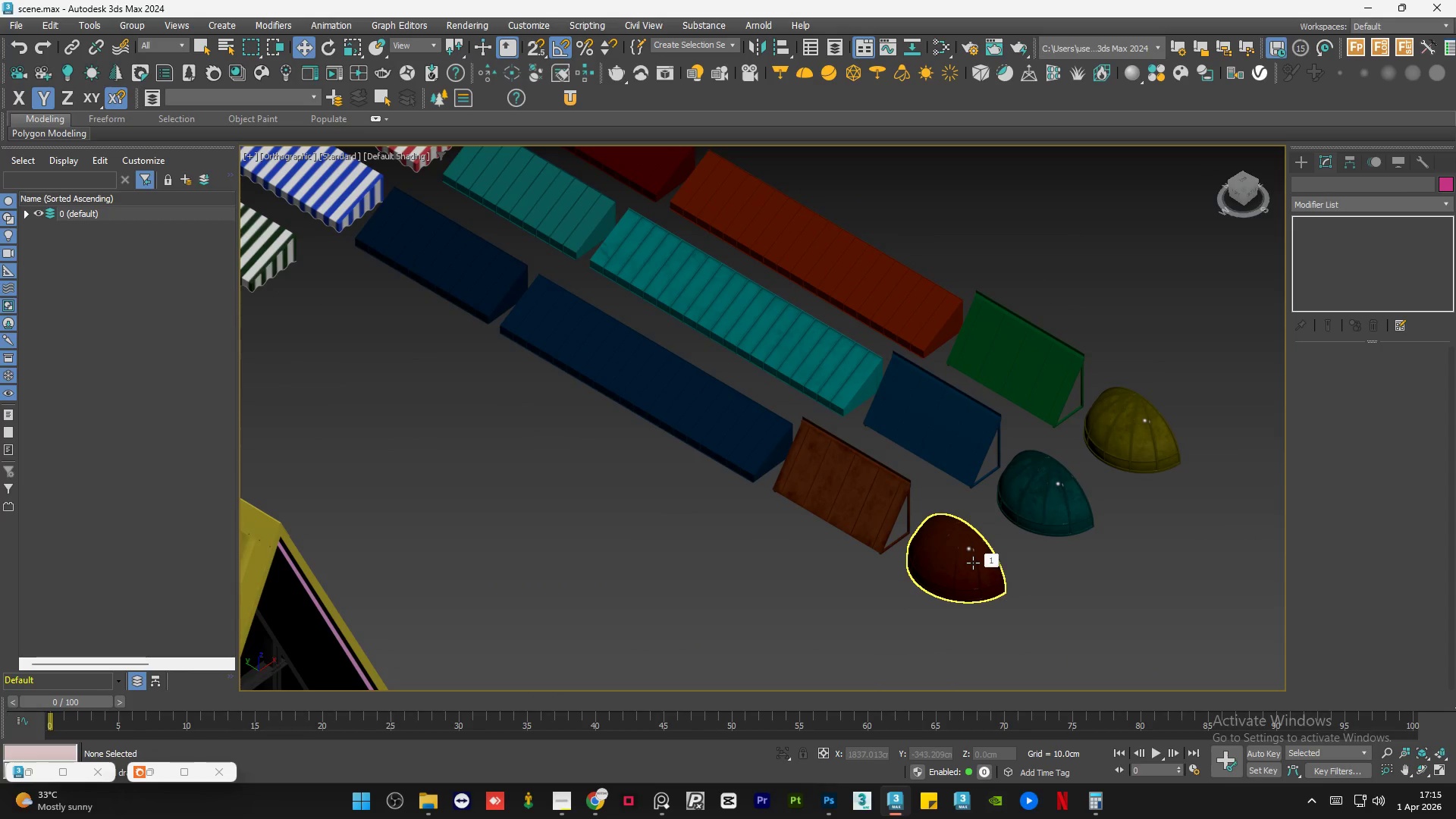 
hold_key(key=AltLeft, duration=1.02)
 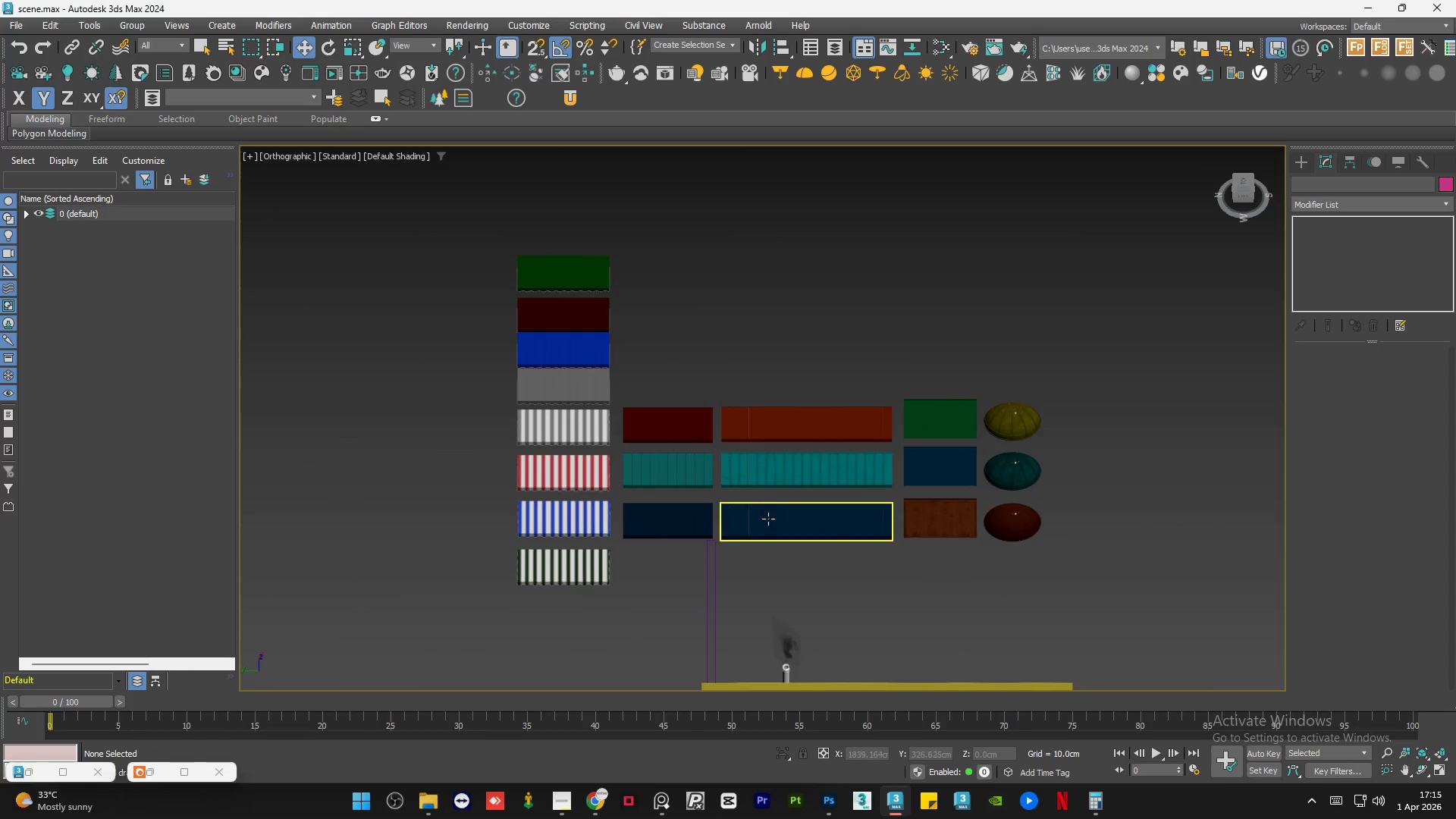 
scroll: coordinate [991, 582], scroll_direction: down, amount: 2.0
 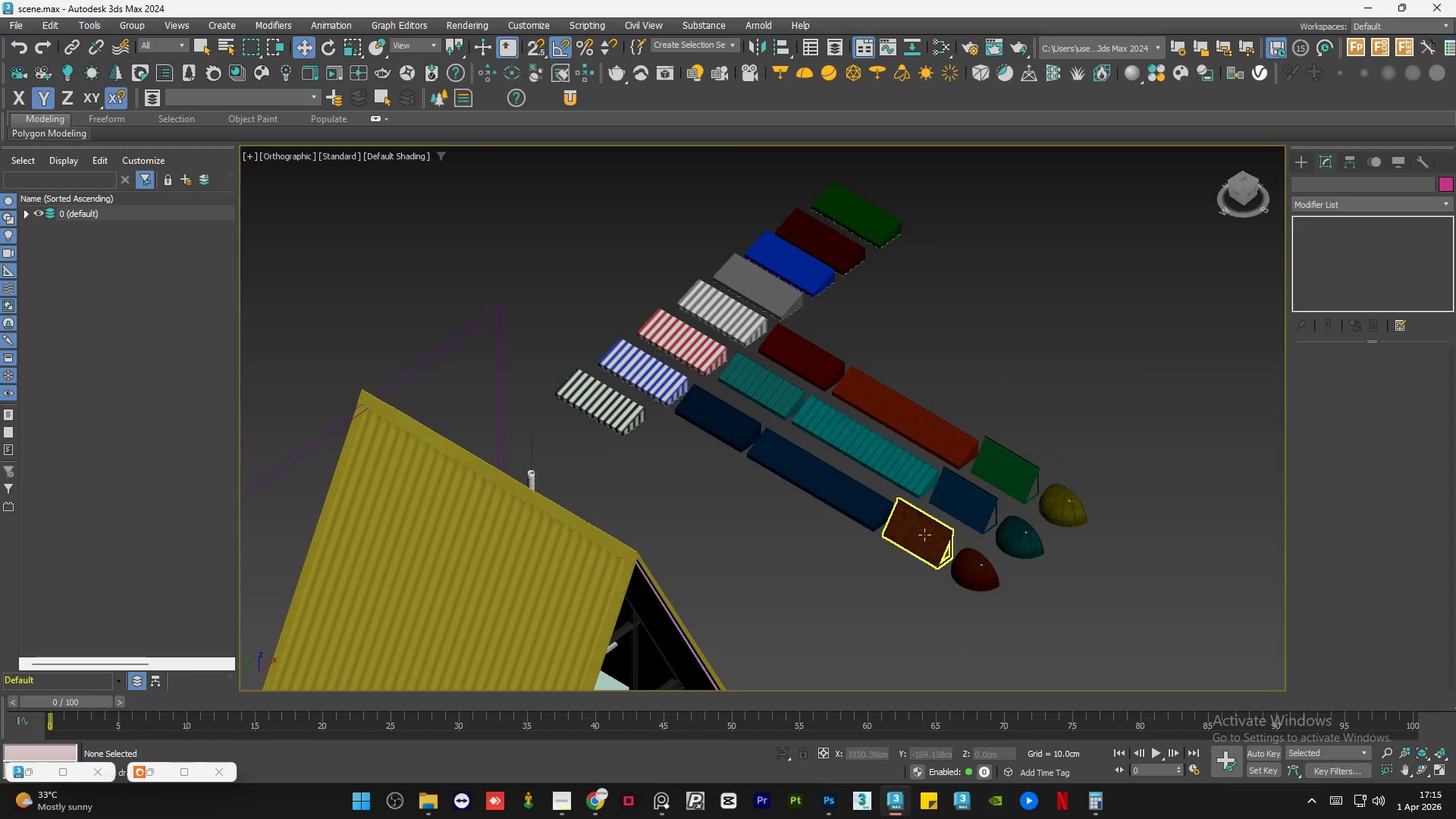 
scroll: coordinate [768, 519], scroll_direction: up, amount: 7.0
 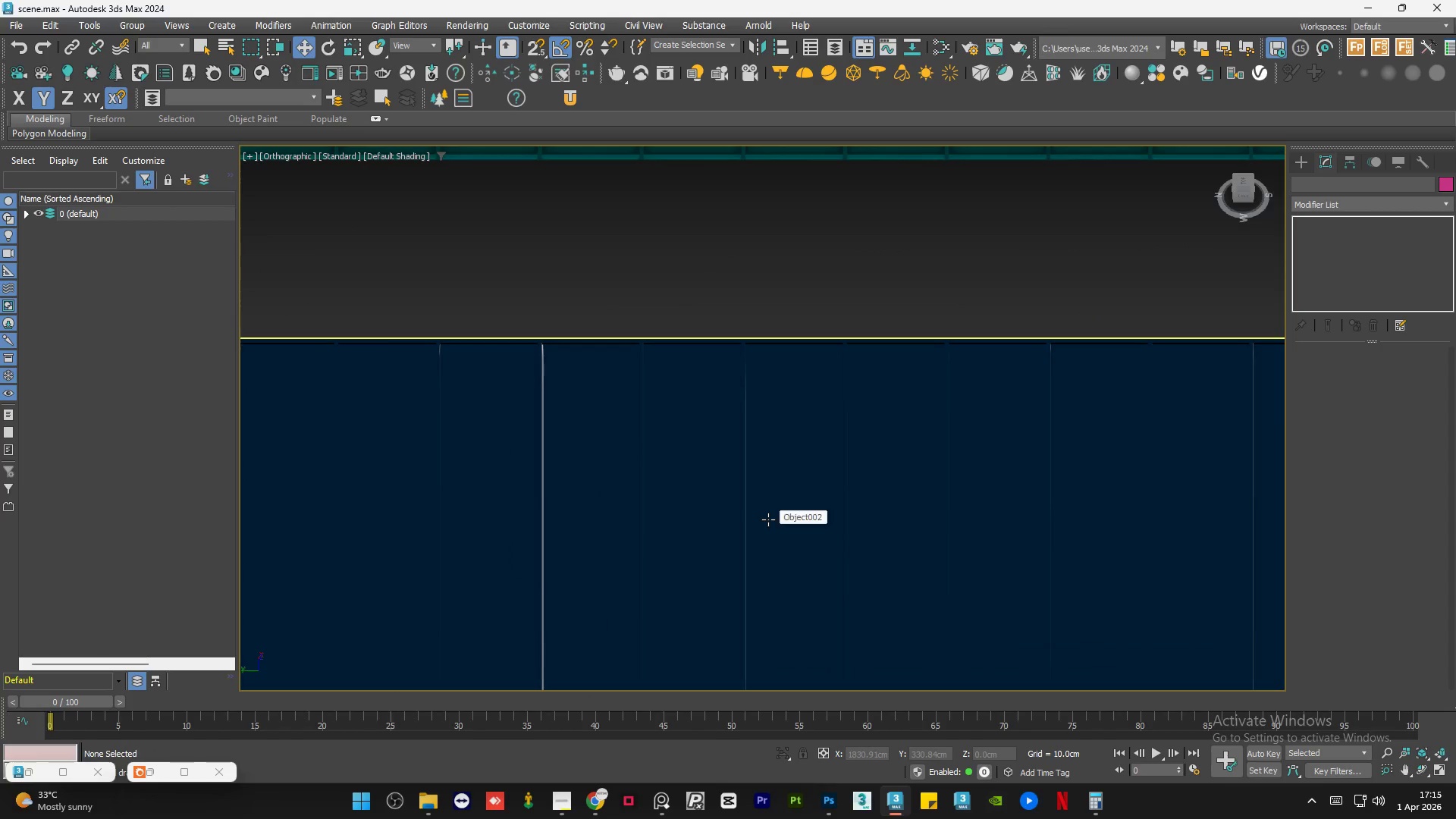 
hold_key(key=AltLeft, duration=0.53)
scroll: coordinate [826, 501], scroll_direction: down, amount: 6.0
 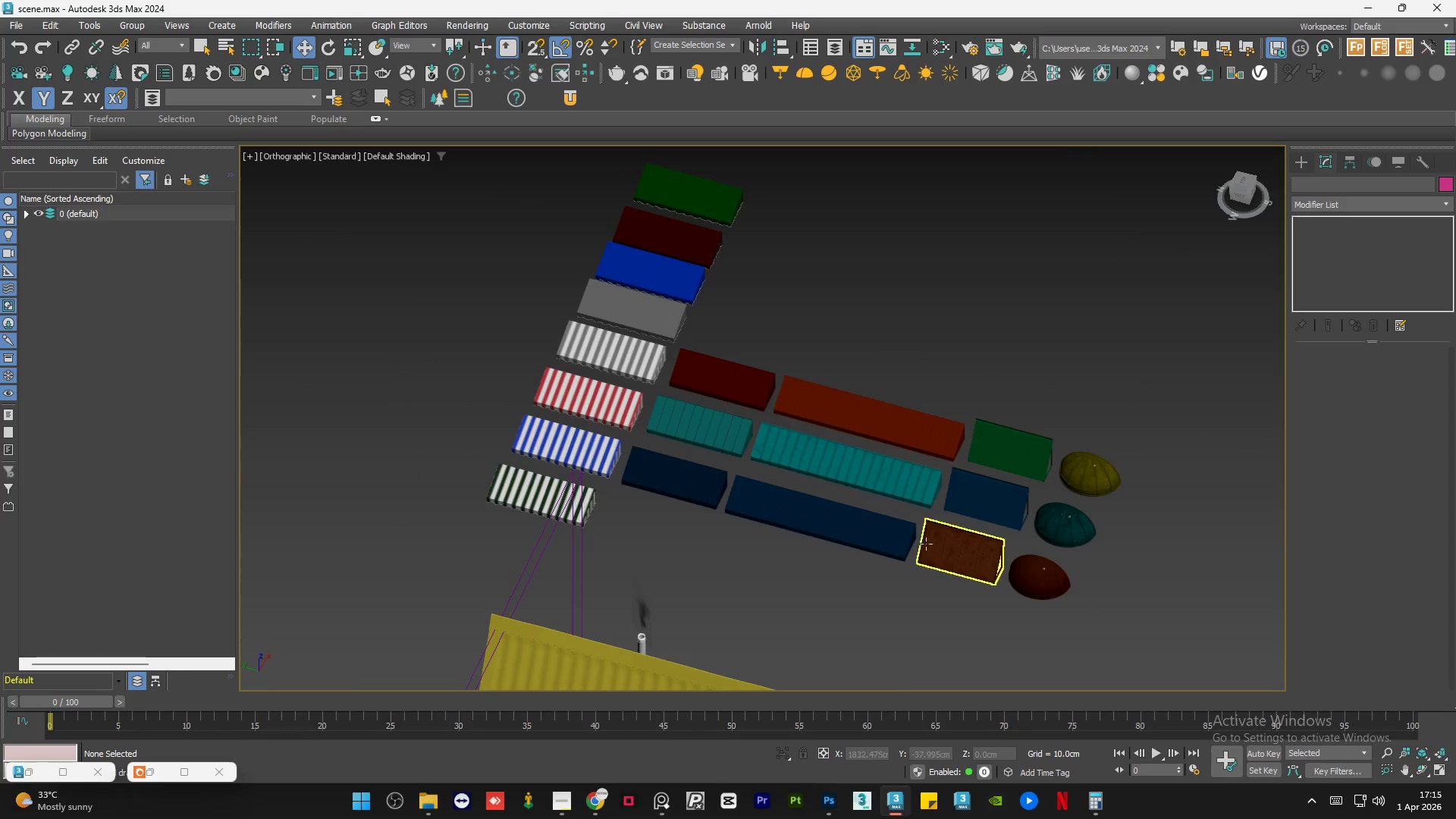 
scroll: coordinate [1129, 577], scroll_direction: up, amount: 9.0
 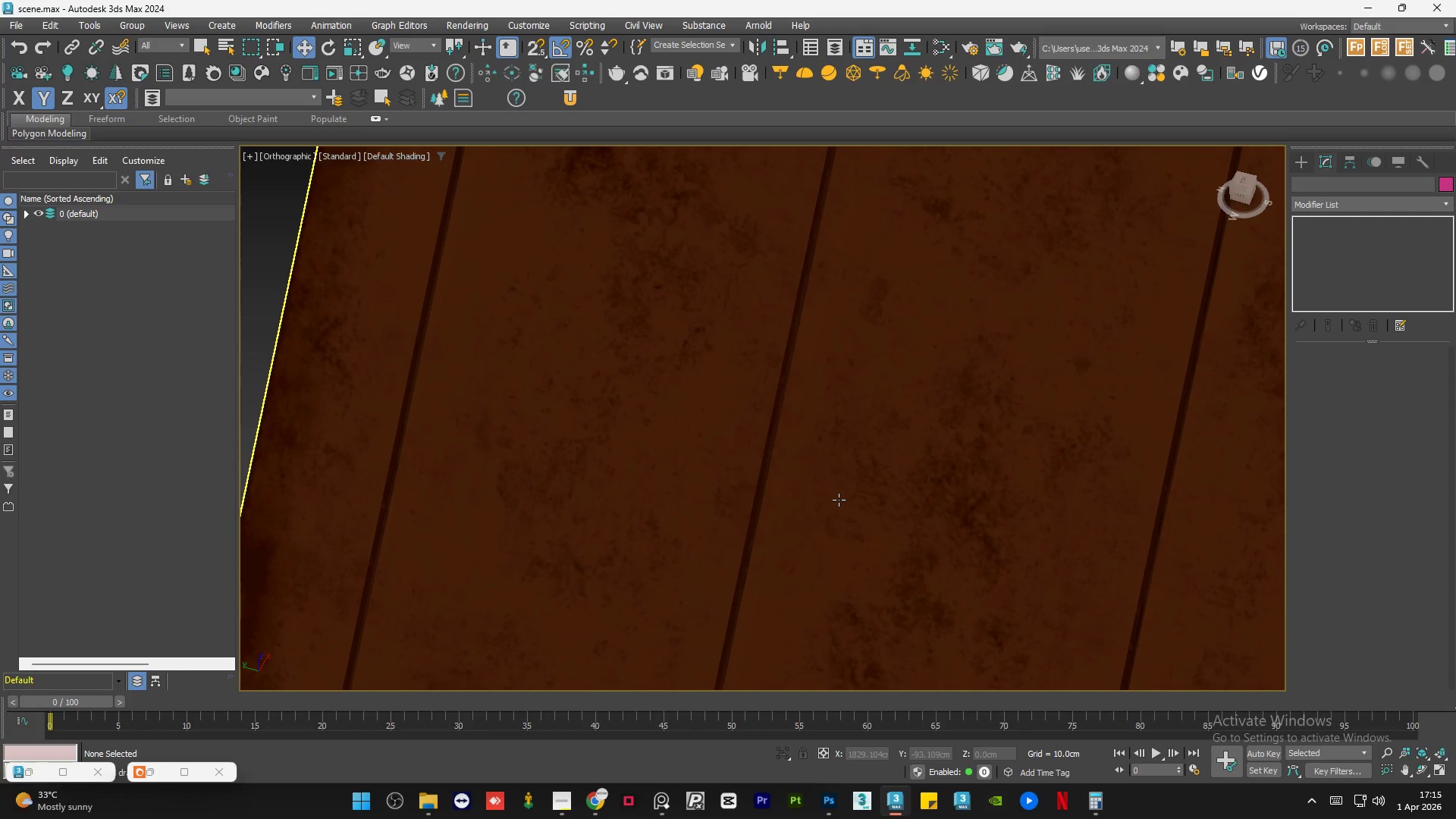 
scroll: coordinate [497, 486], scroll_direction: down, amount: 2.0
 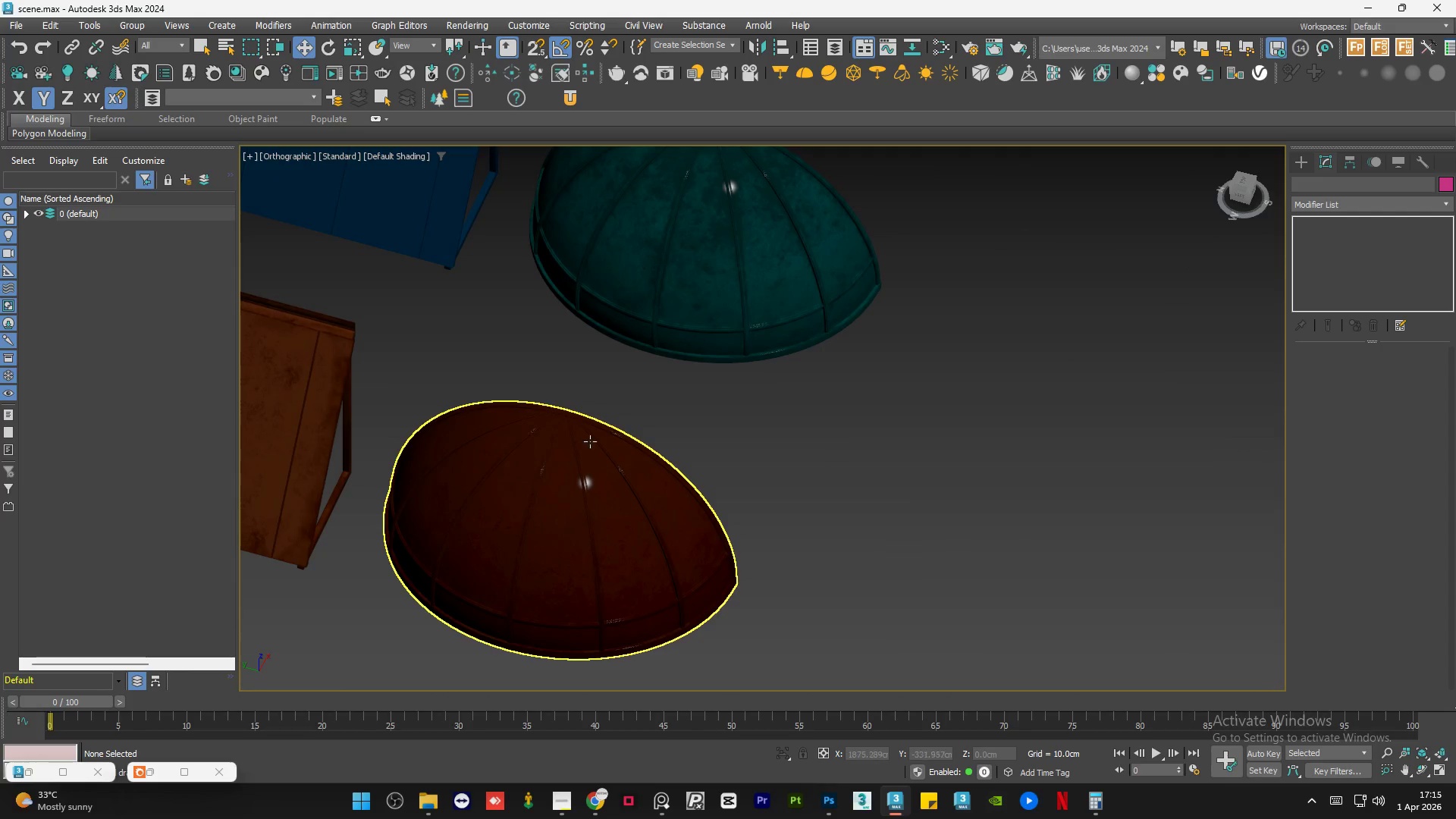 
scroll: coordinate [777, 321], scroll_direction: up, amount: 6.0
 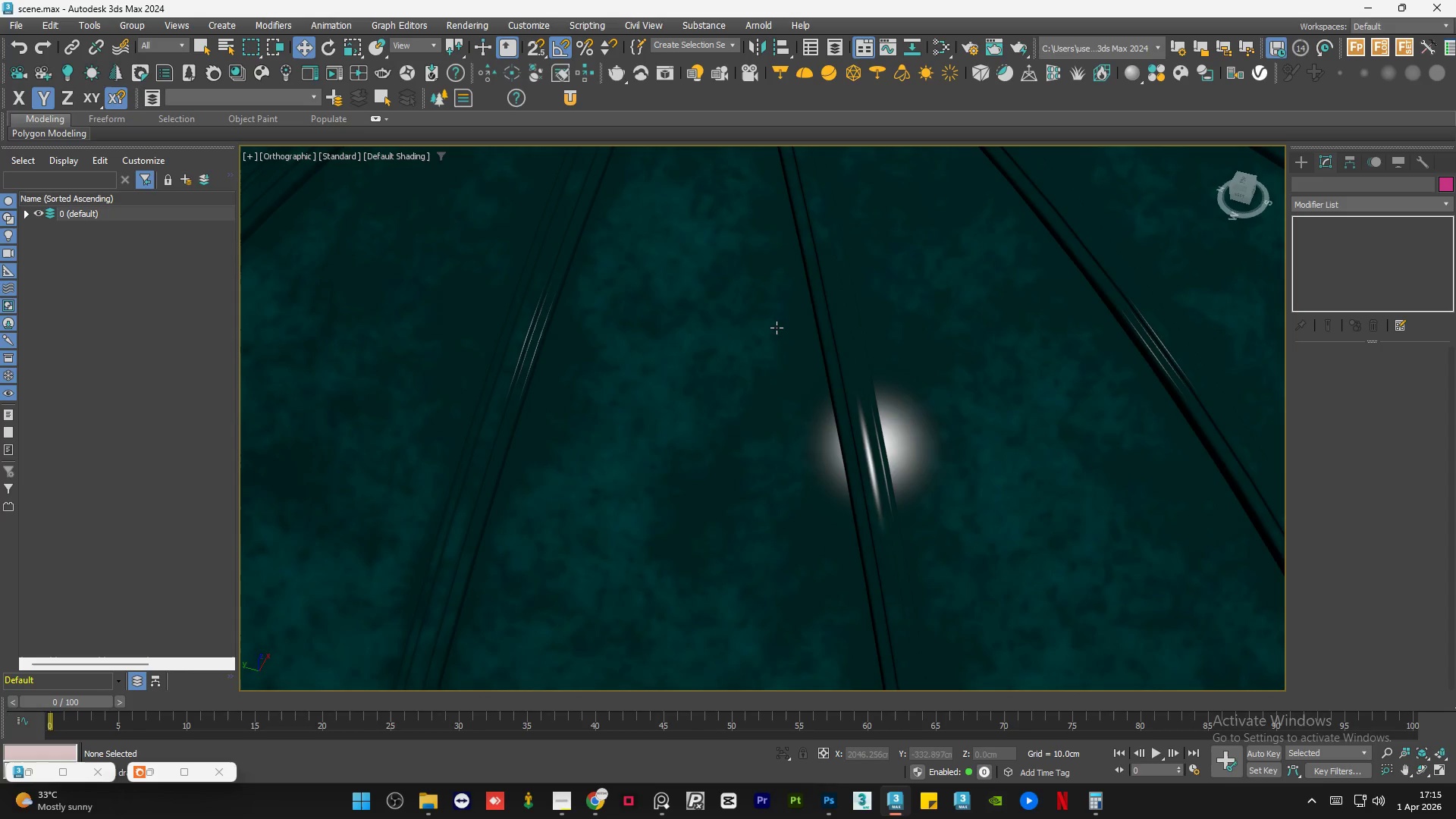 
scroll: coordinate [884, 328], scroll_direction: down, amount: 9.0
 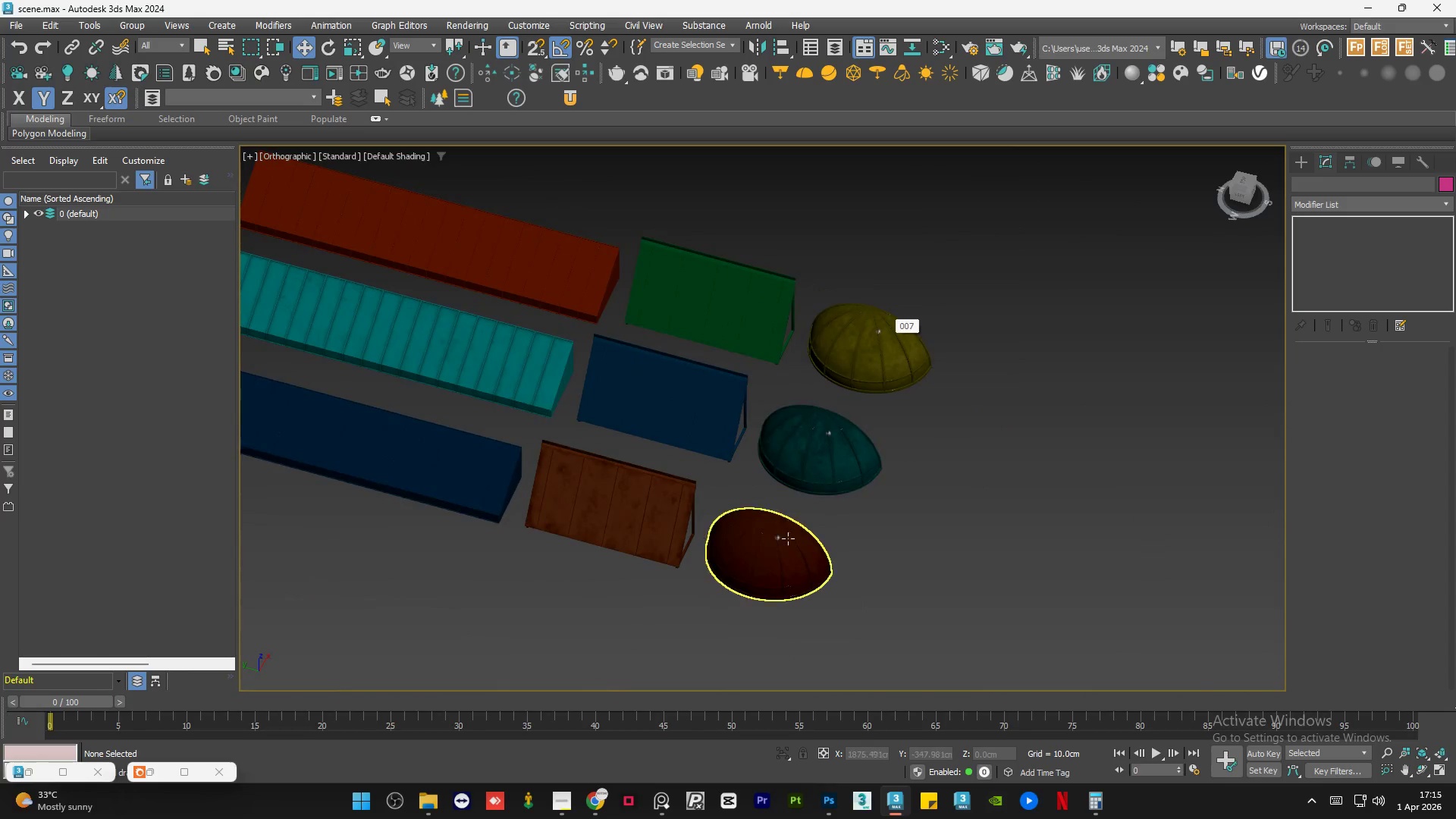 
scroll: coordinate [796, 458], scroll_direction: up, amount: 9.0
 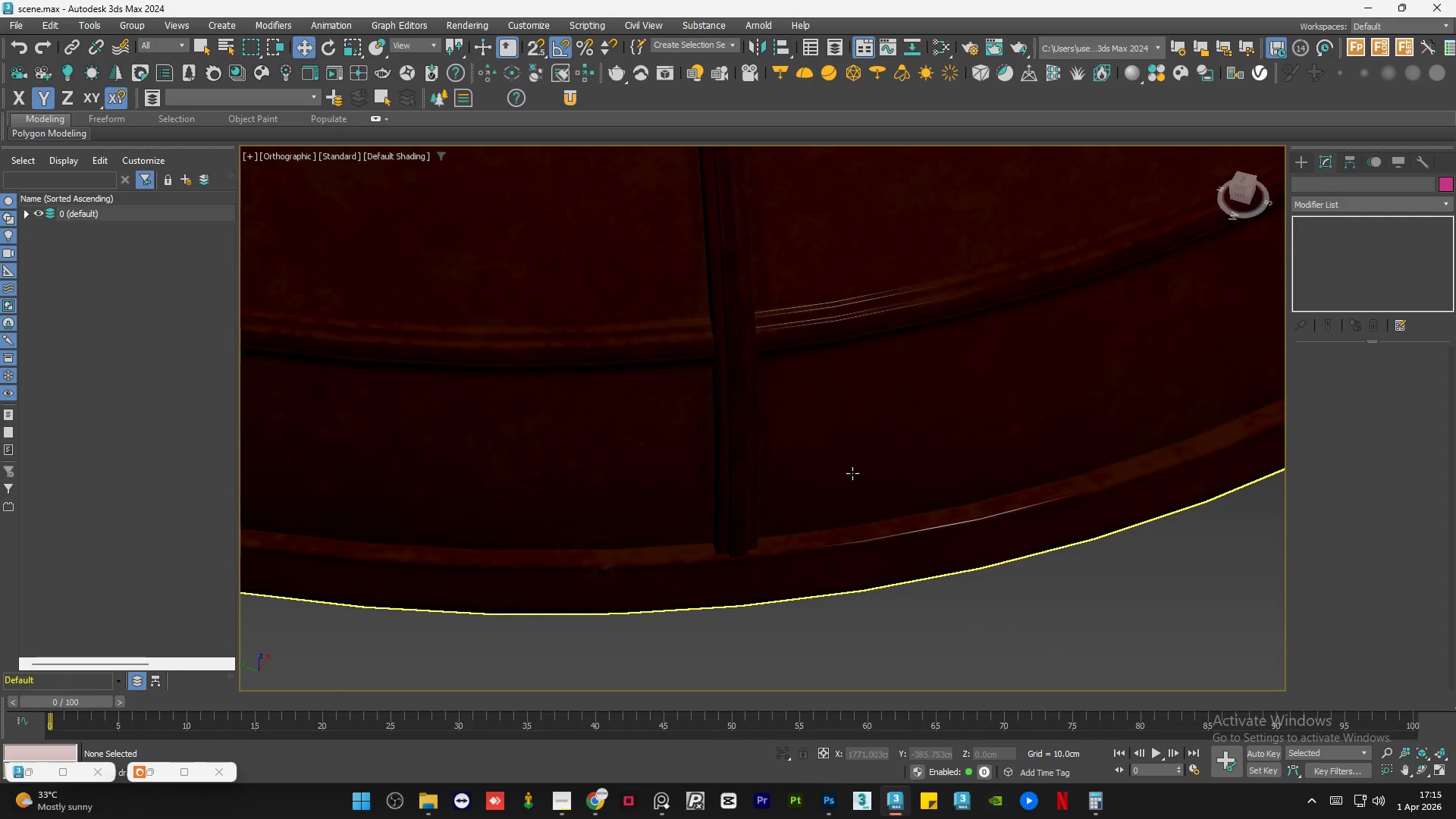 
scroll: coordinate [852, 473], scroll_direction: down, amount: 6.0
 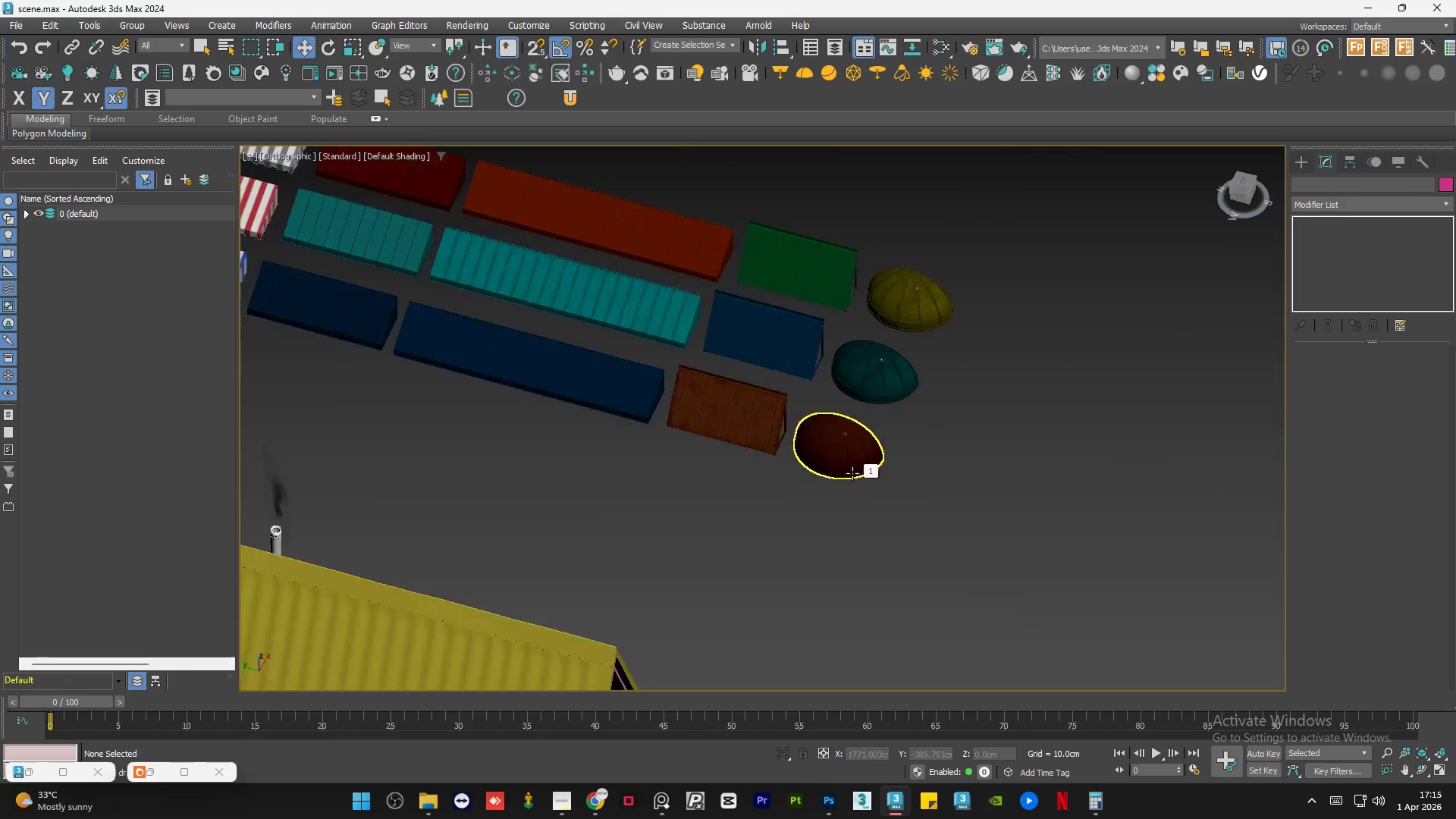 
hold_key(key=AltLeft, duration=0.89)
 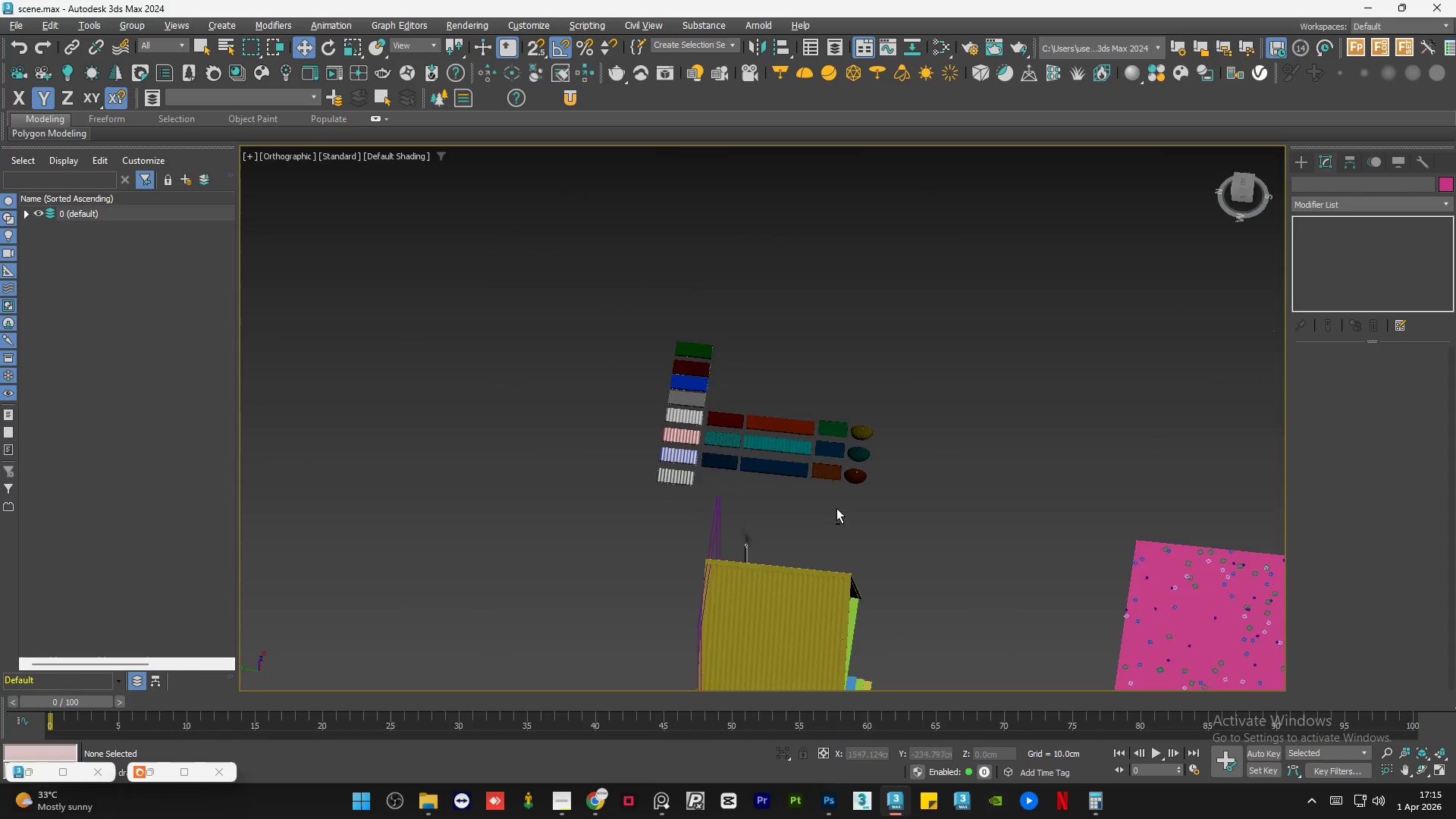 
hold_key(key=AltLeft, duration=0.67)
scroll: coordinate [846, 523], scroll_direction: down, amount: 1.0
 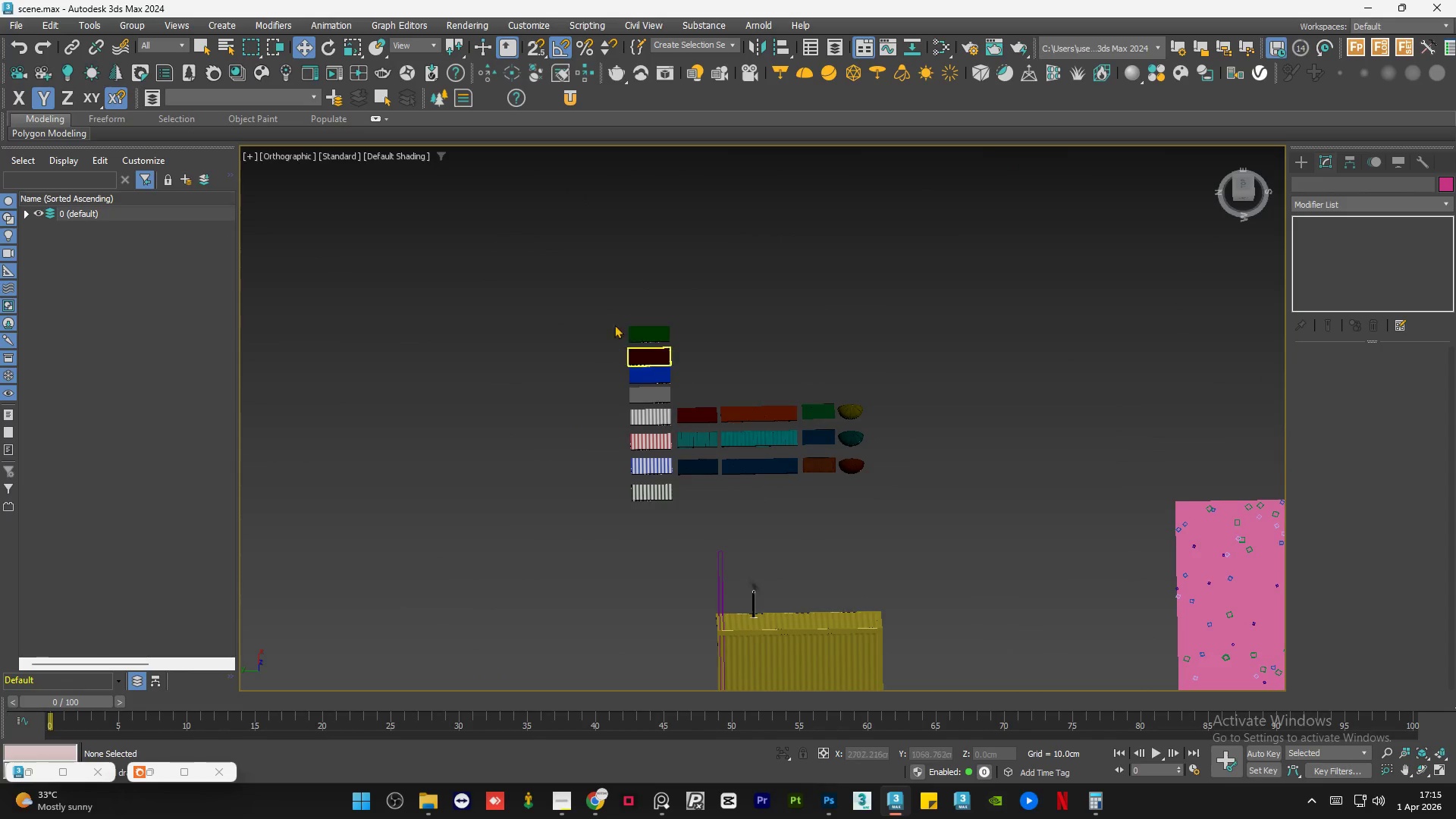 
left_click_drag(start_coordinate=[581, 284], to_coordinate=[817, 515])
 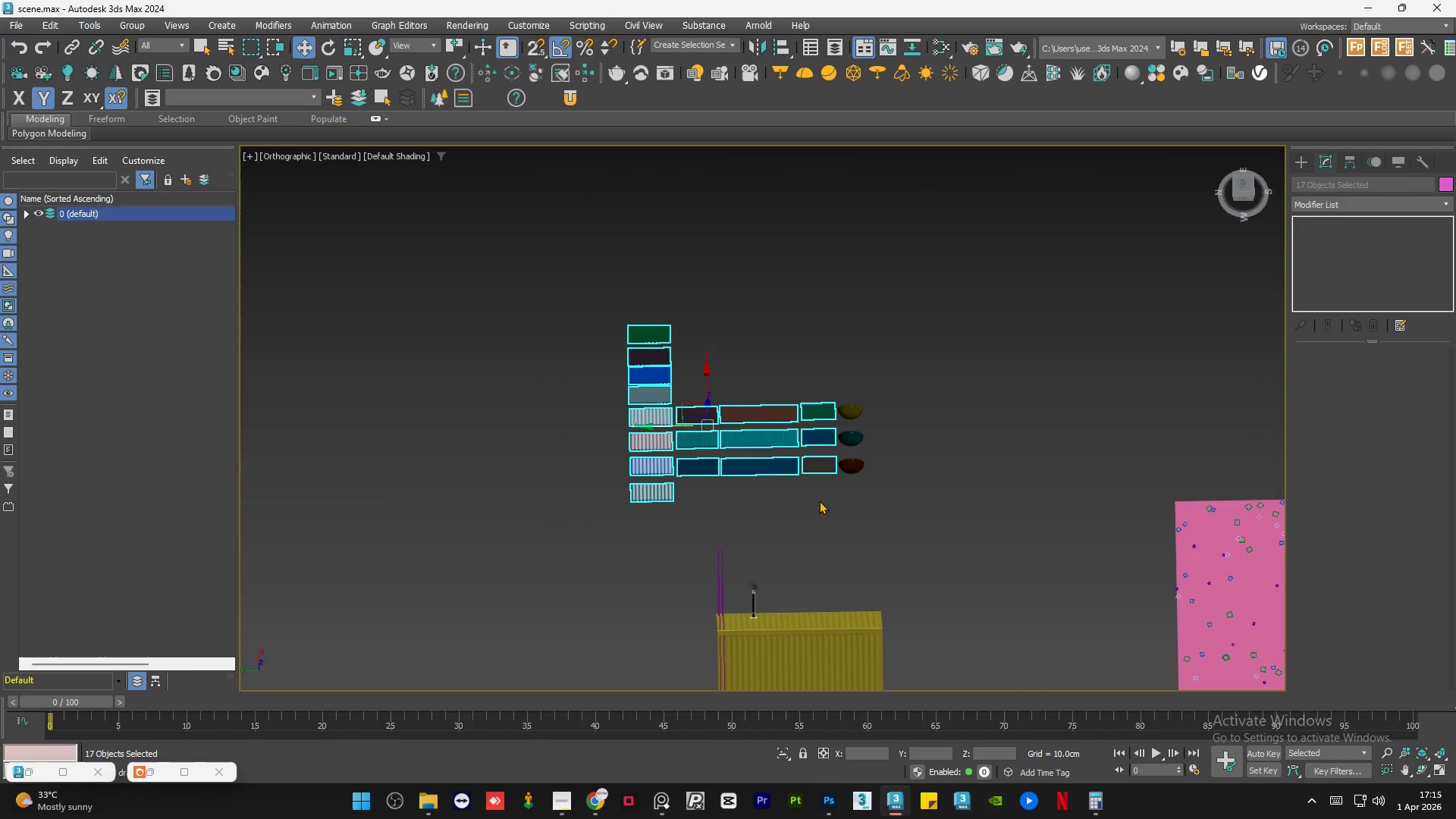 
scroll: coordinate [803, 502], scroll_direction: up, amount: 10.0
 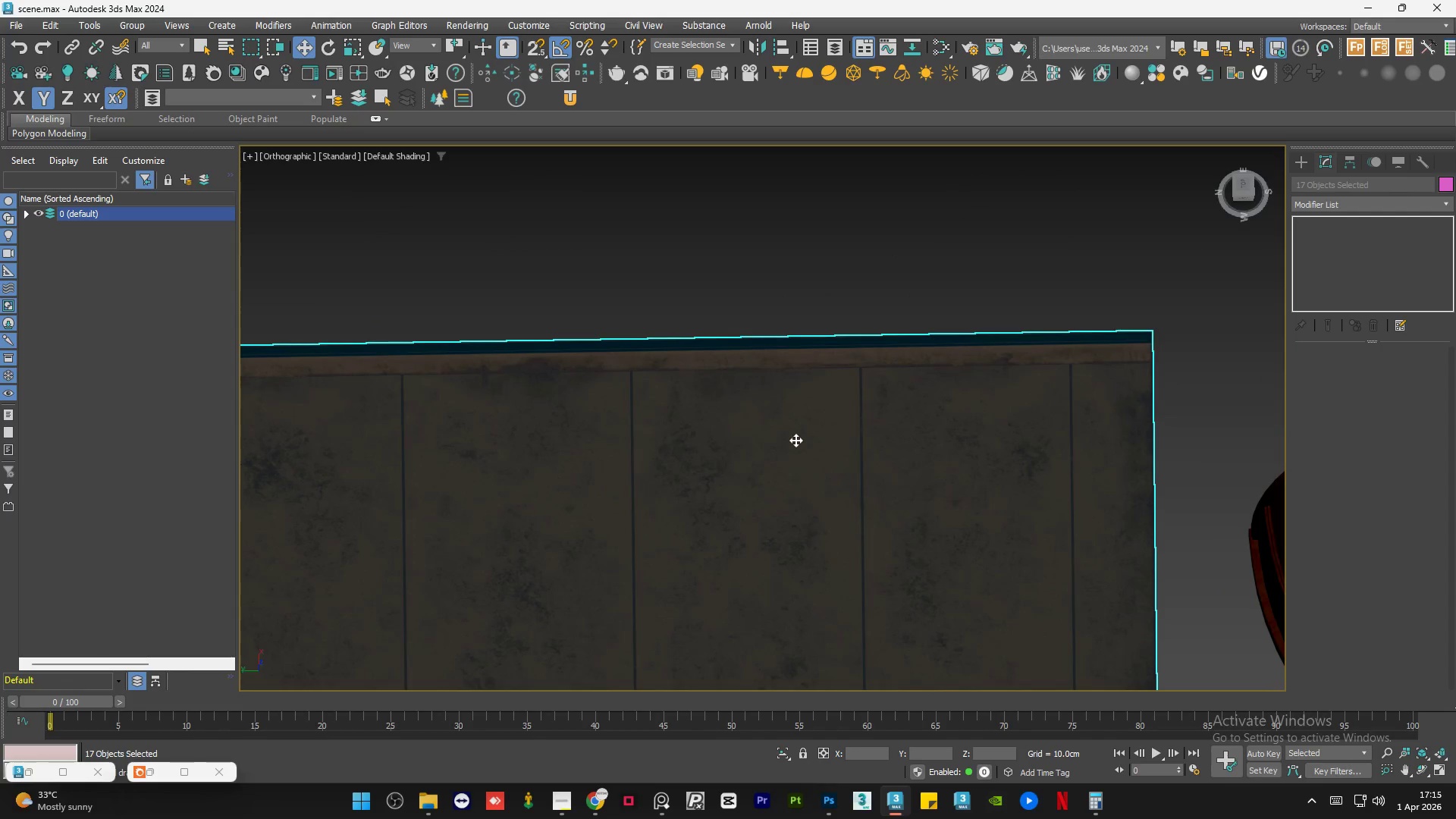 
scroll: coordinate [795, 437], scroll_direction: down, amount: 2.0
 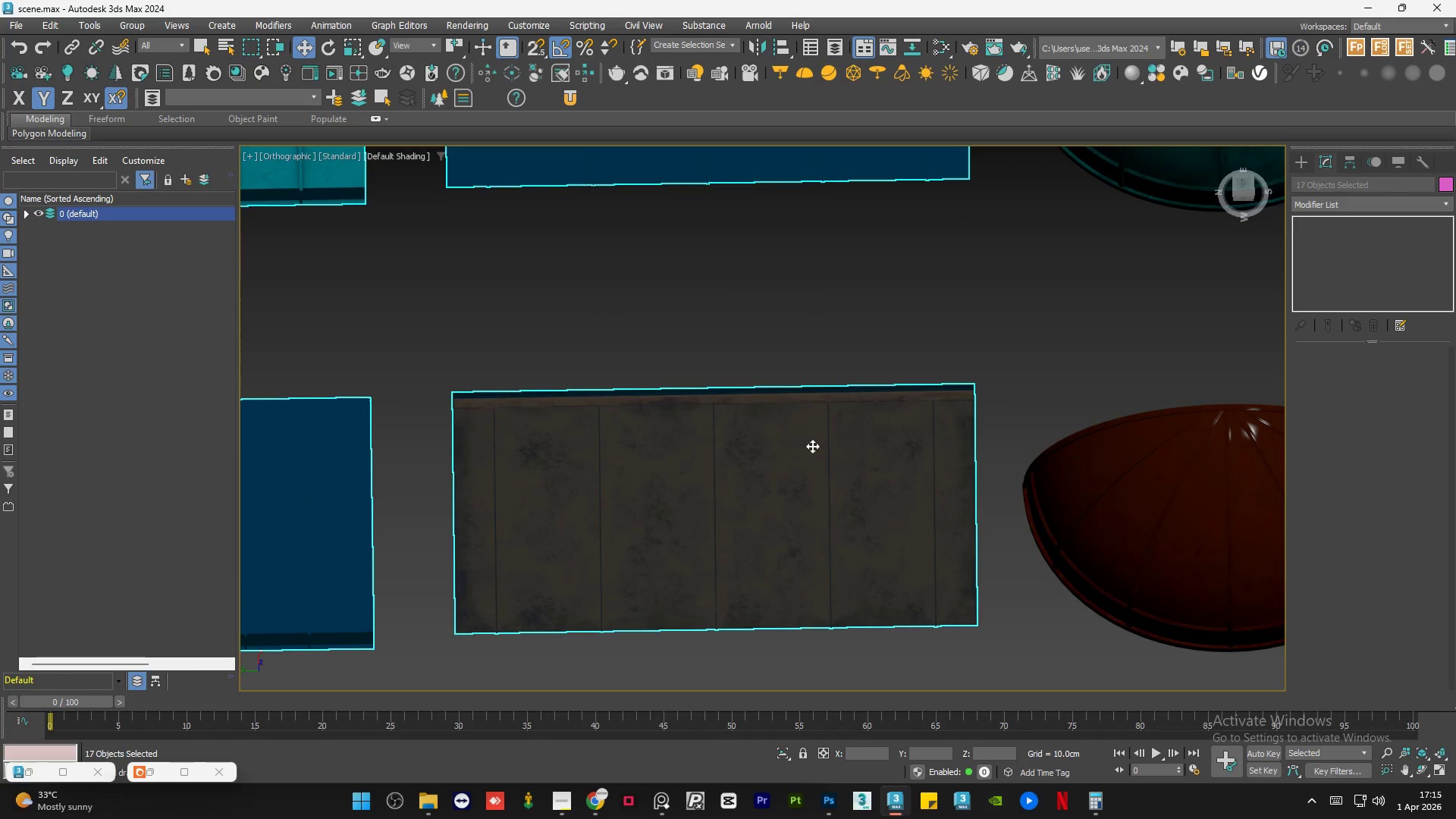 
scroll: coordinate [1191, 549], scroll_direction: up, amount: 6.0
 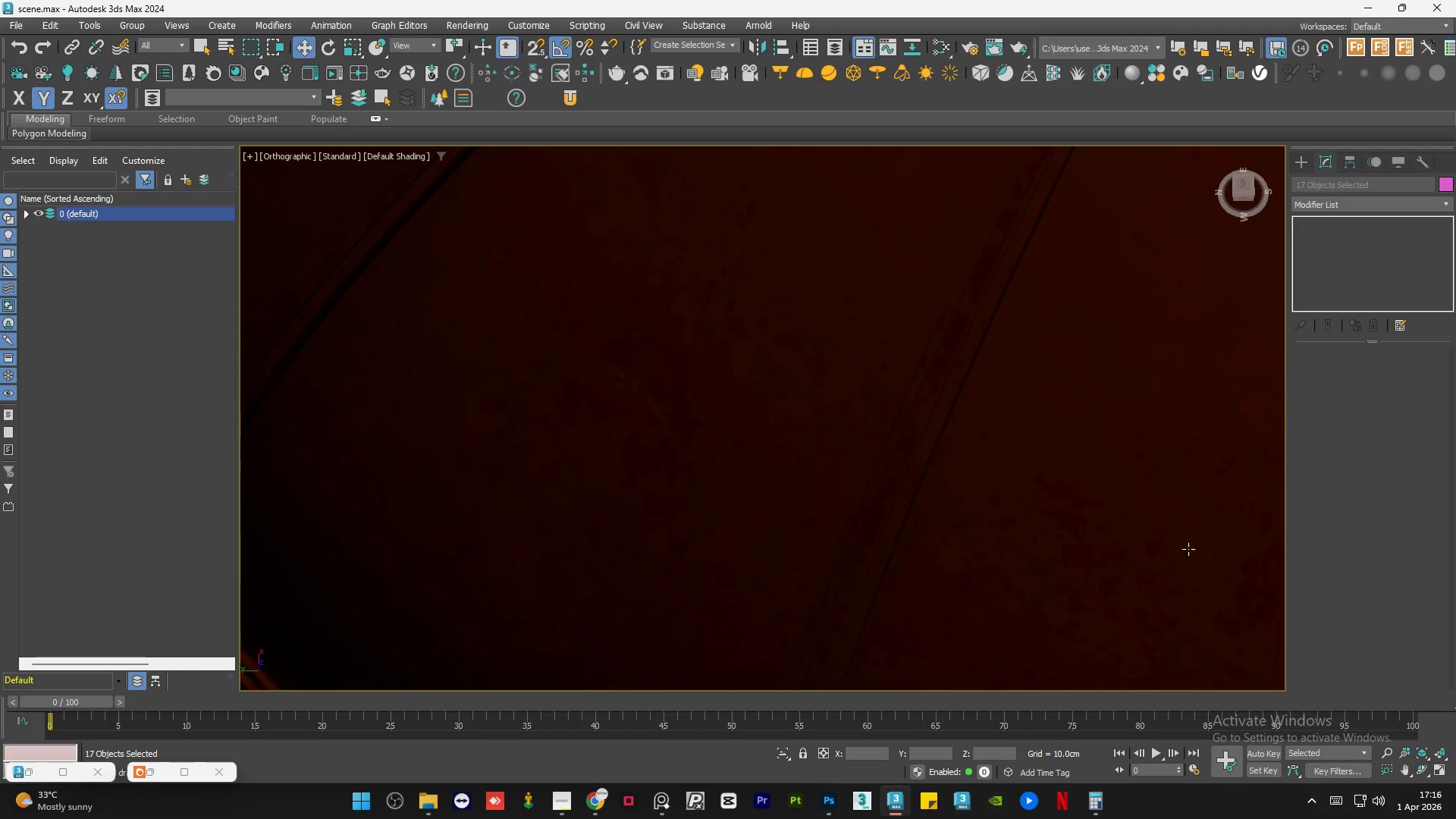 
scroll: coordinate [795, 447], scroll_direction: down, amount: 9.0
 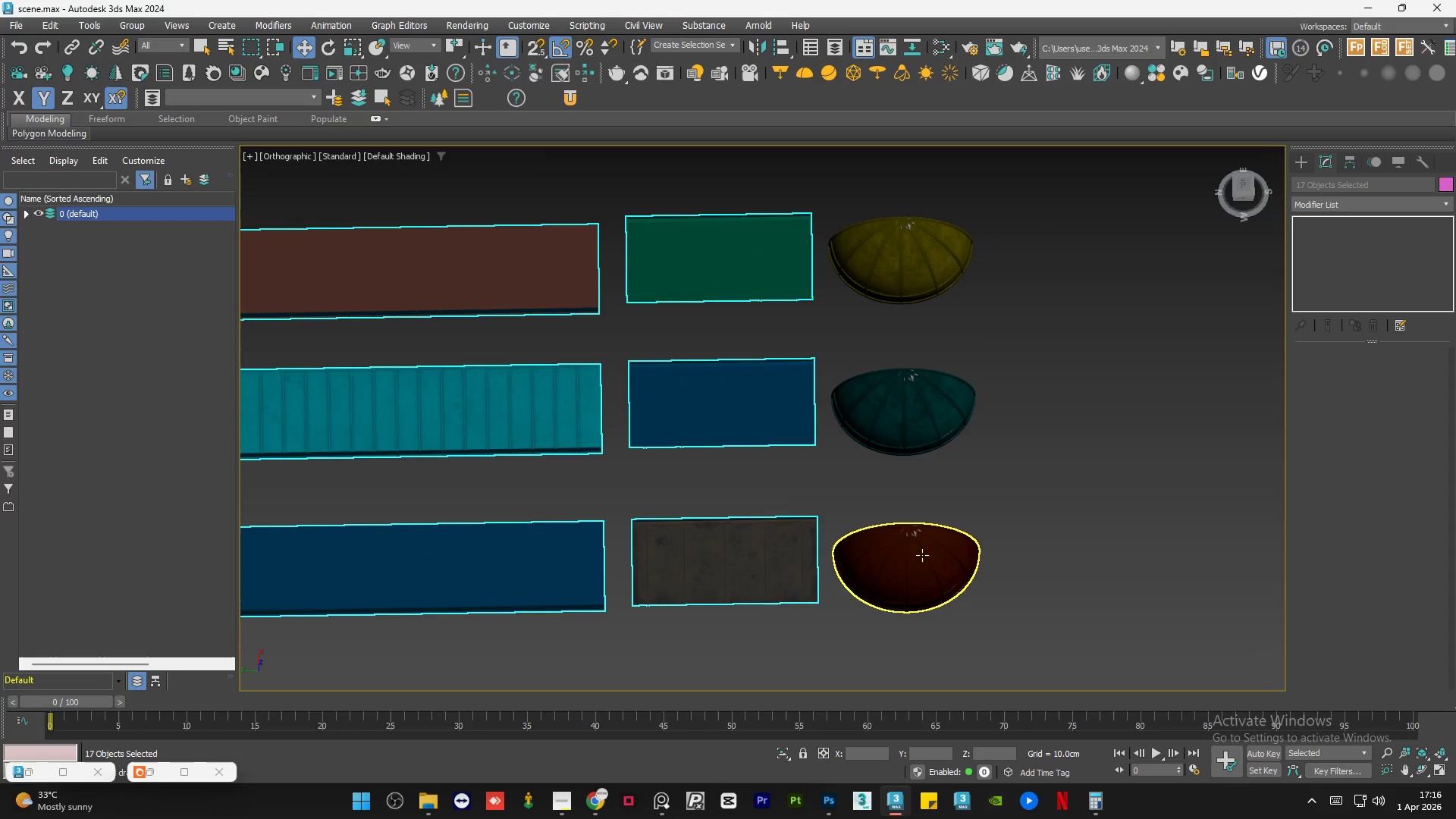 
key(Delete)
 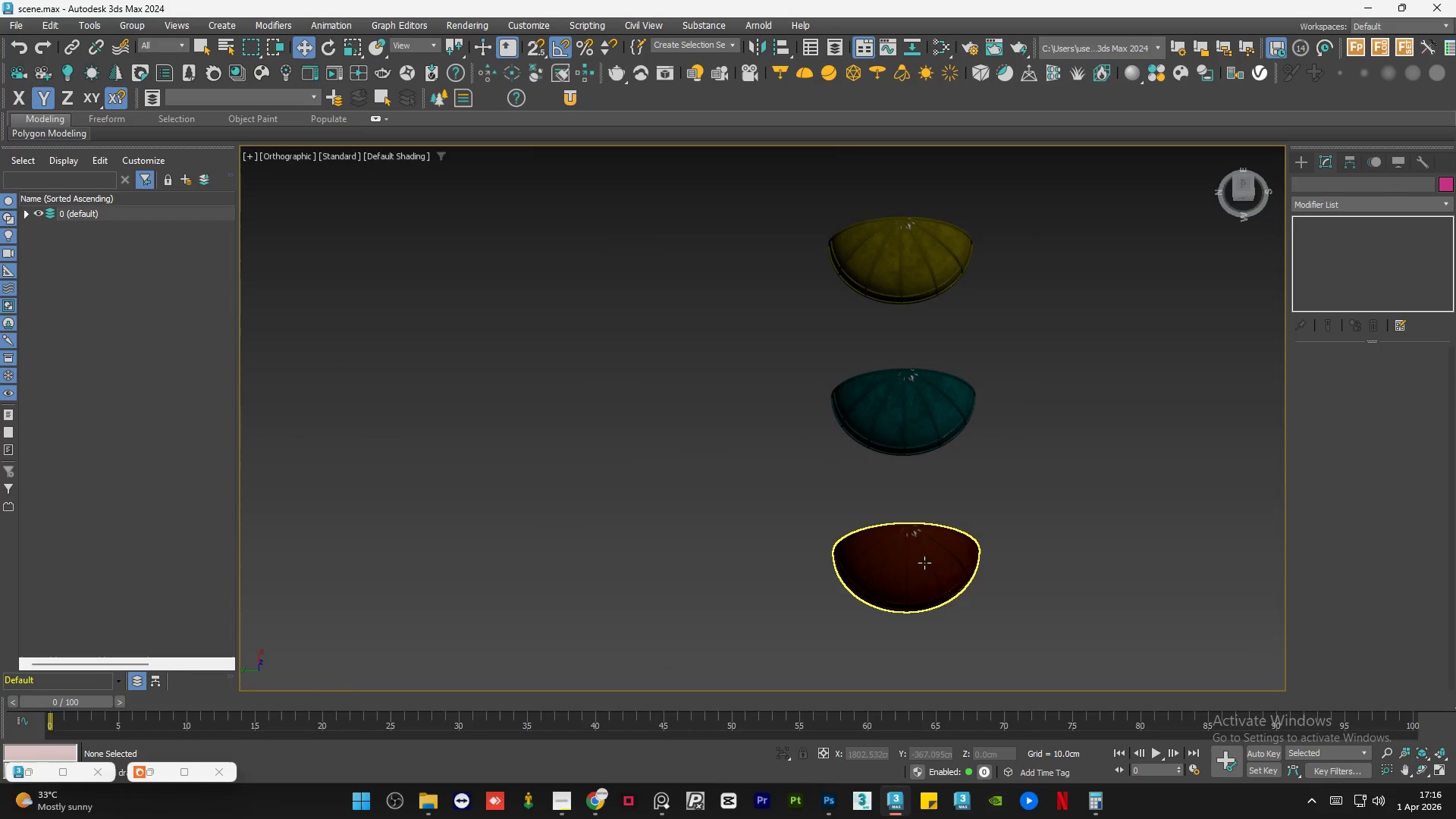 
scroll: coordinate [906, 298], scroll_direction: up, amount: 5.0
 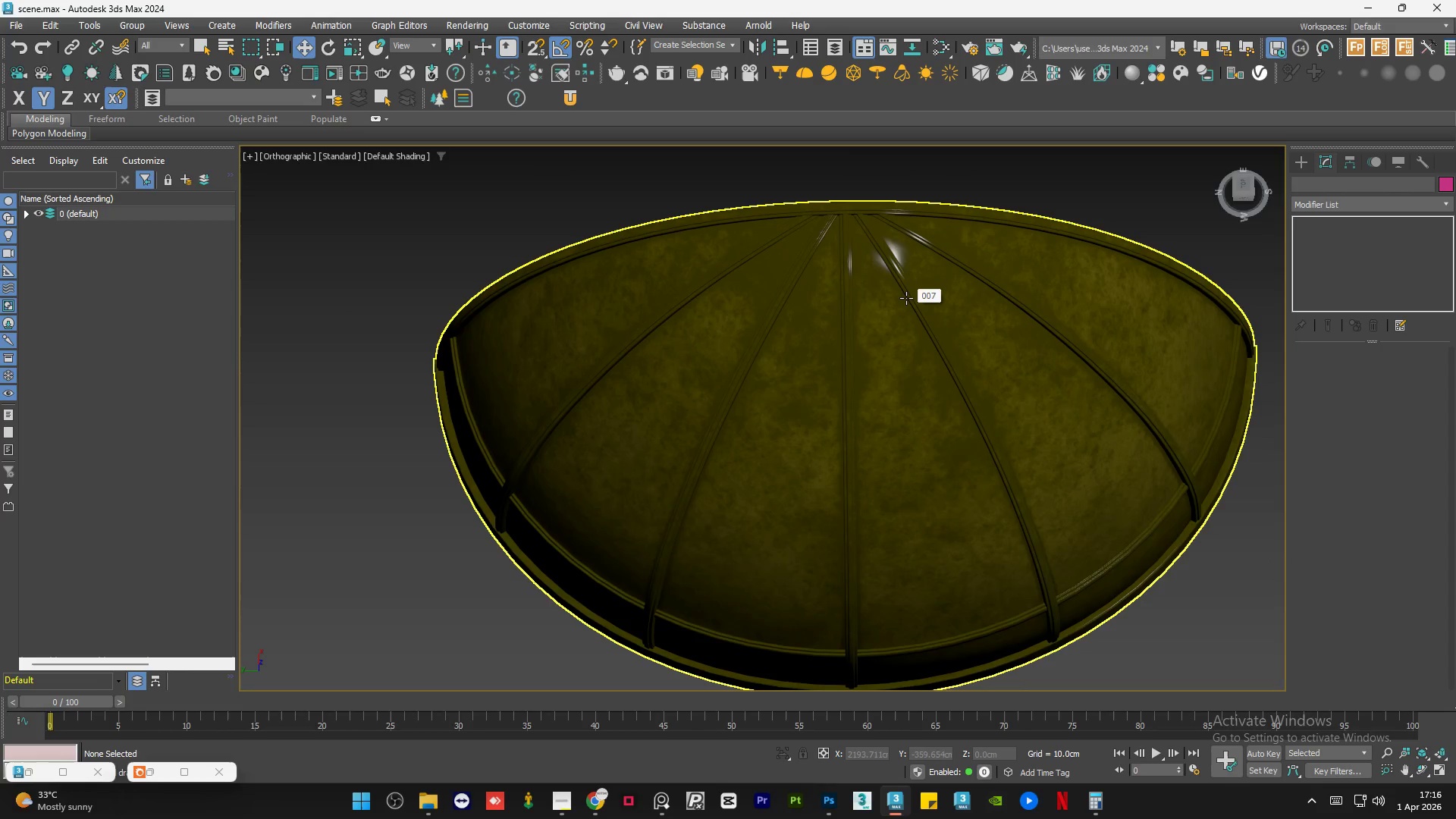 
left_click_drag(start_coordinate=[995, 307], to_coordinate=[808, 350])
 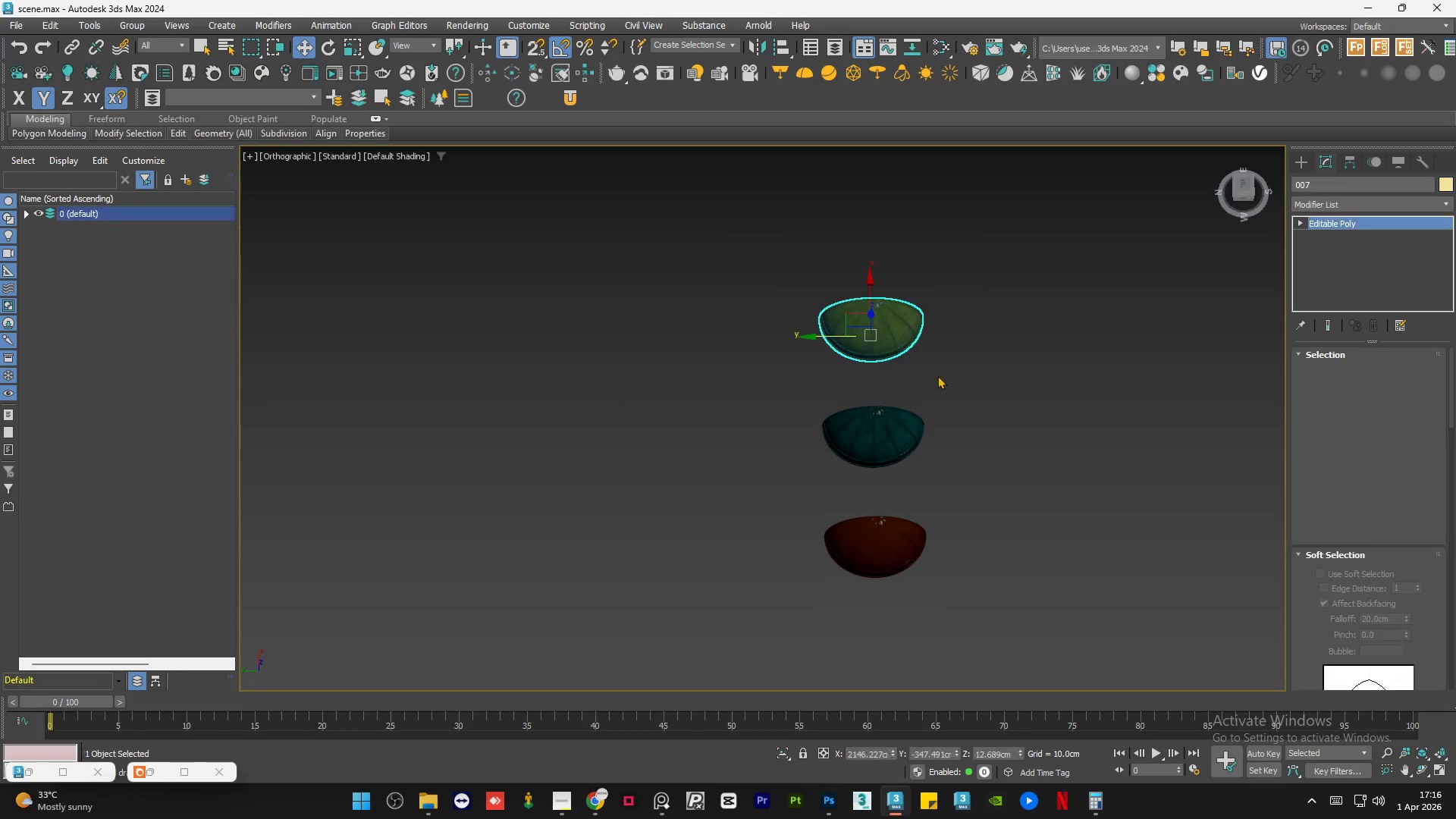 
scroll: coordinate [871, 315], scroll_direction: down, amount: 6.0
 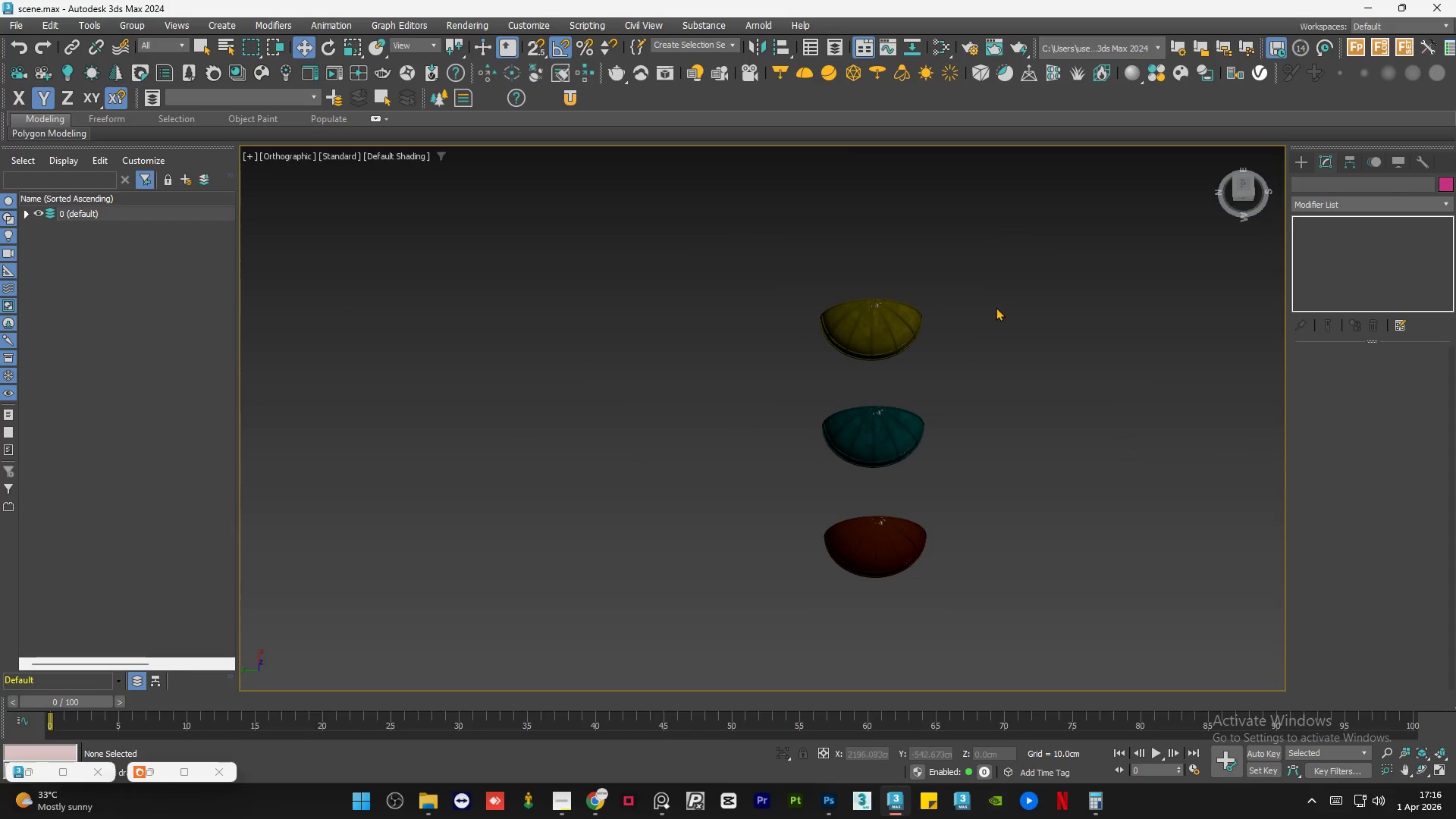 
key(Delete)
 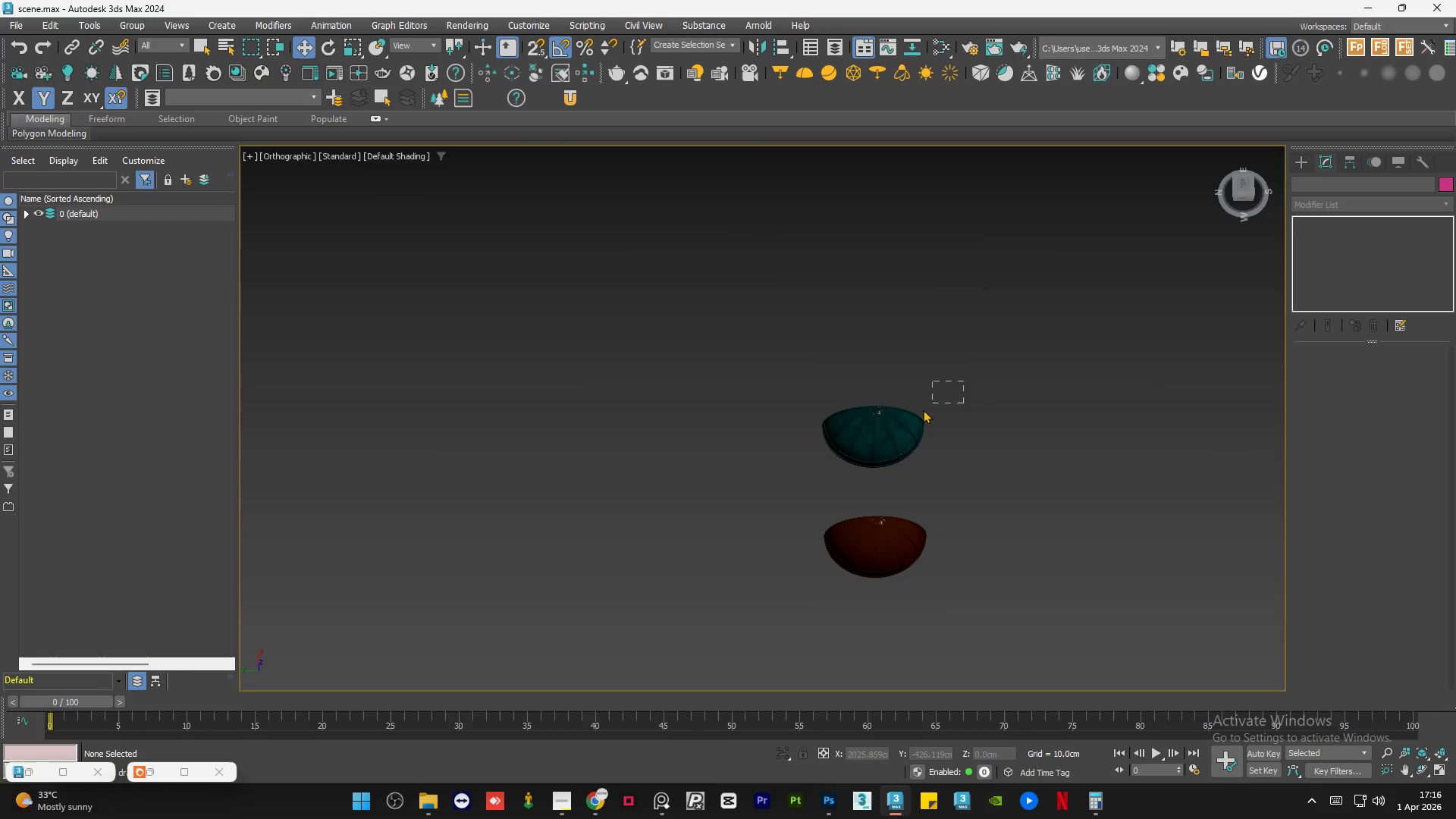 
left_click_drag(start_coordinate=[965, 382], to_coordinate=[815, 450])
 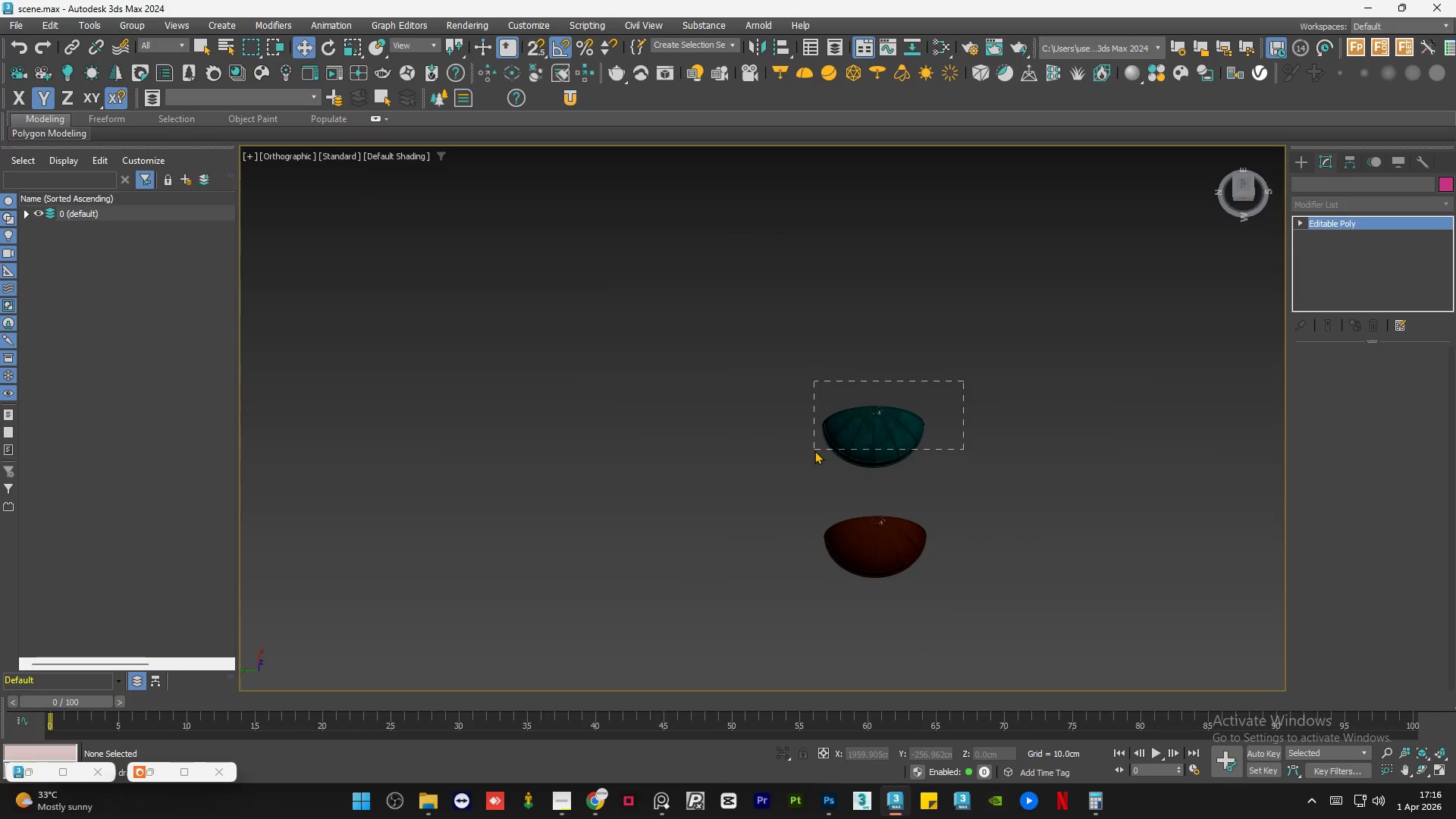 
key(Delete)
 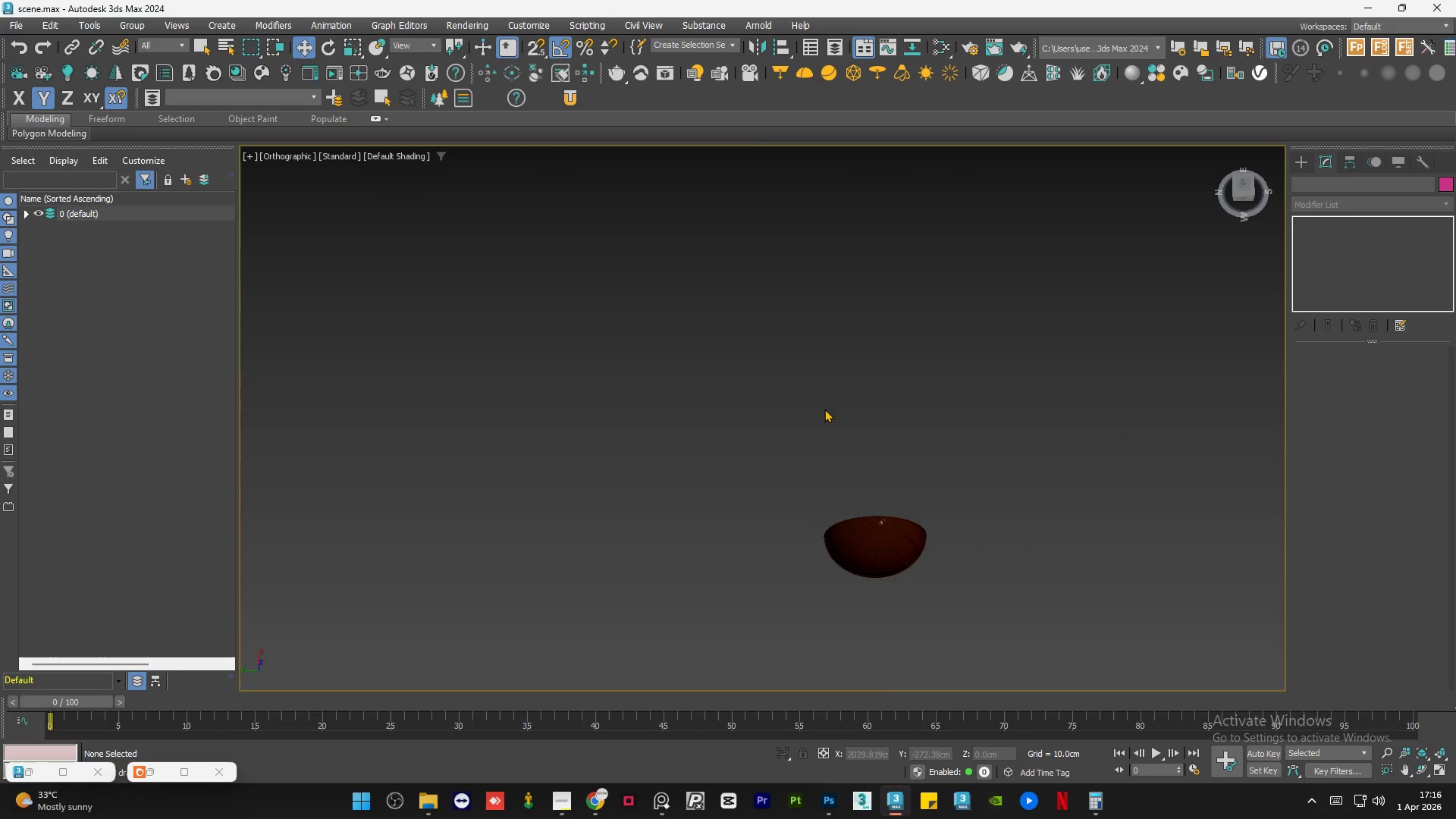 
scroll: coordinate [836, 420], scroll_direction: down, amount: 4.0
 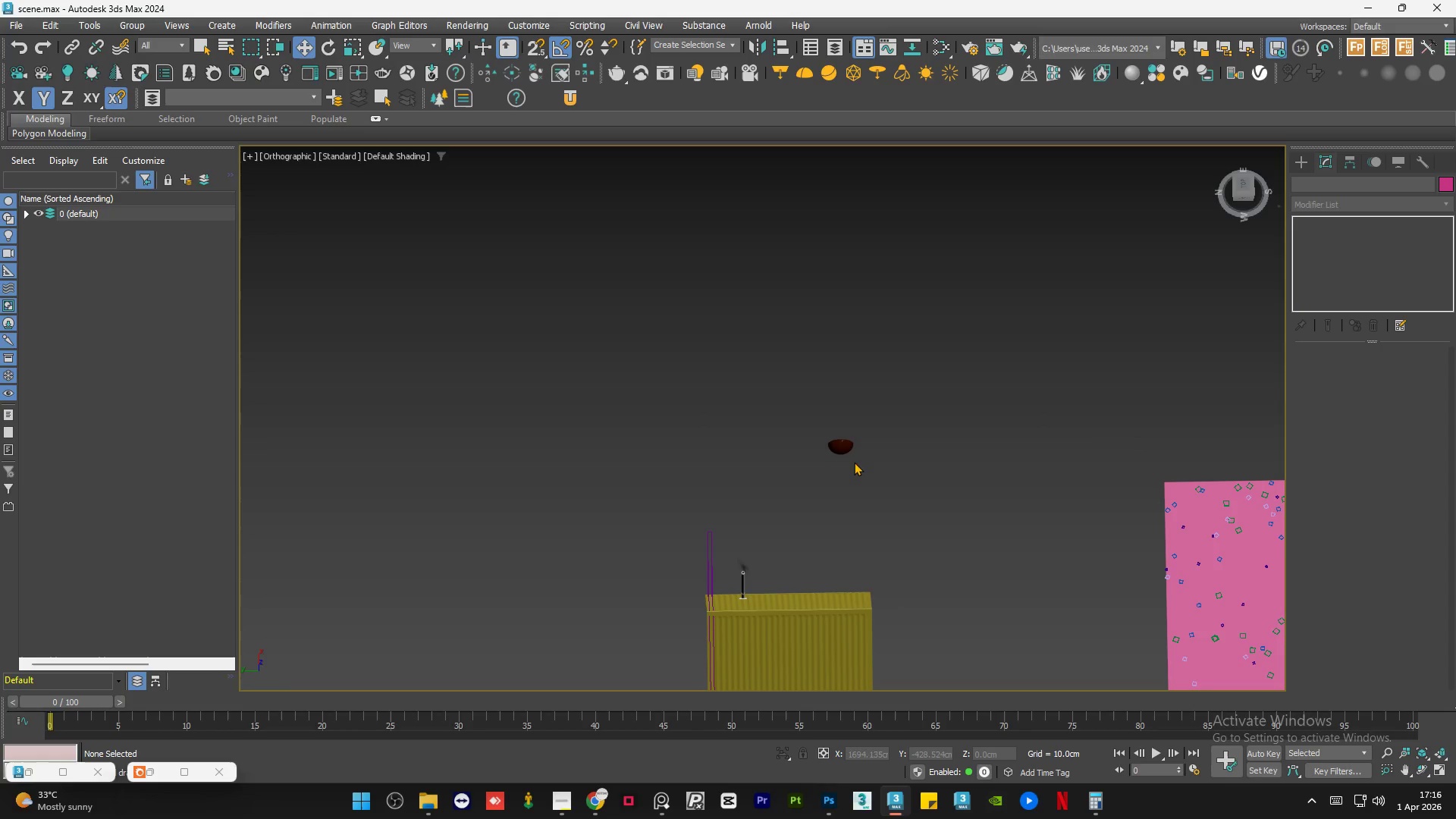 
hold_key(key=AltLeft, duration=0.91)
 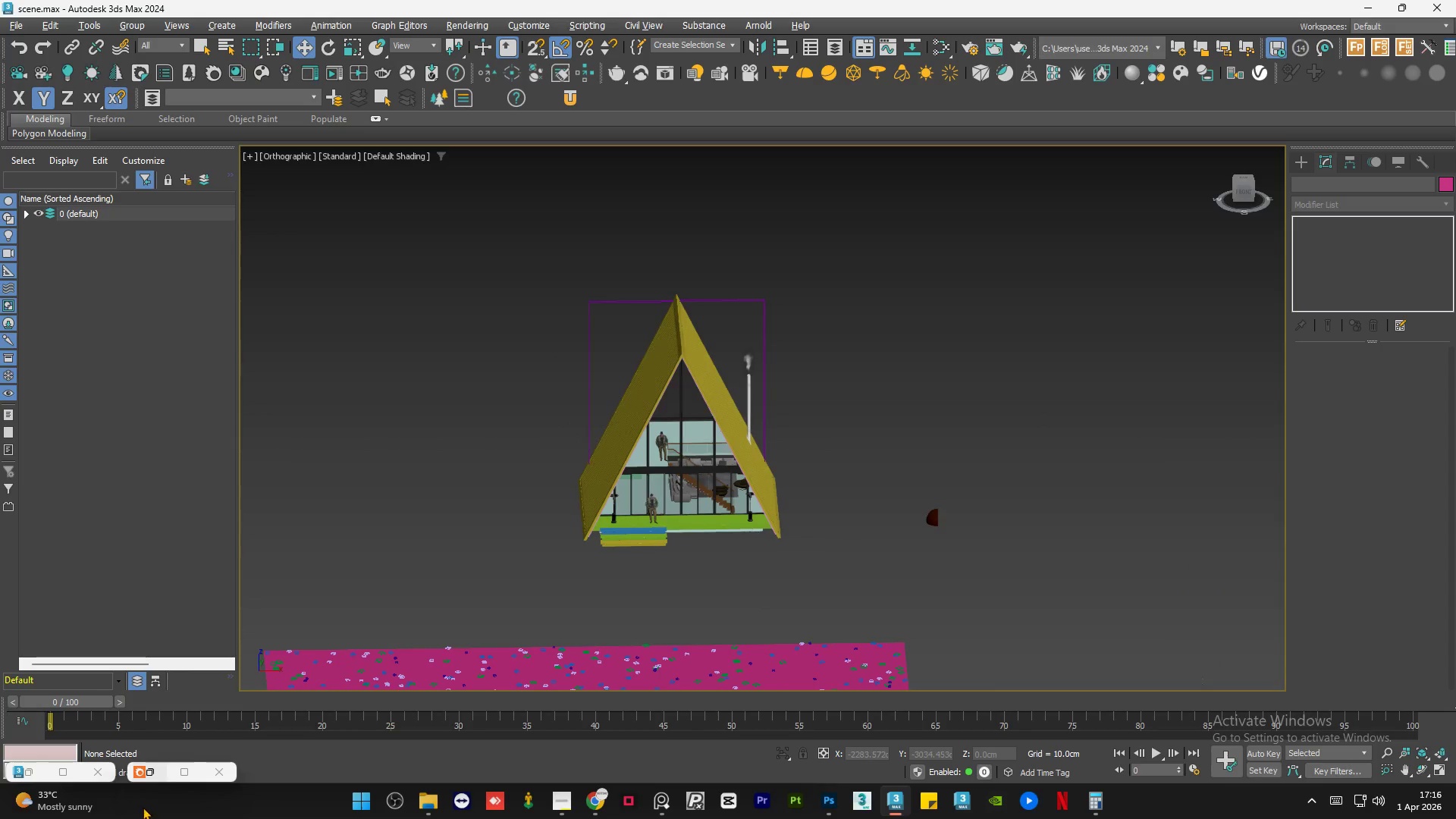 
hold_key(key=AltLeft, duration=11.55)
left_click([39, 774])
 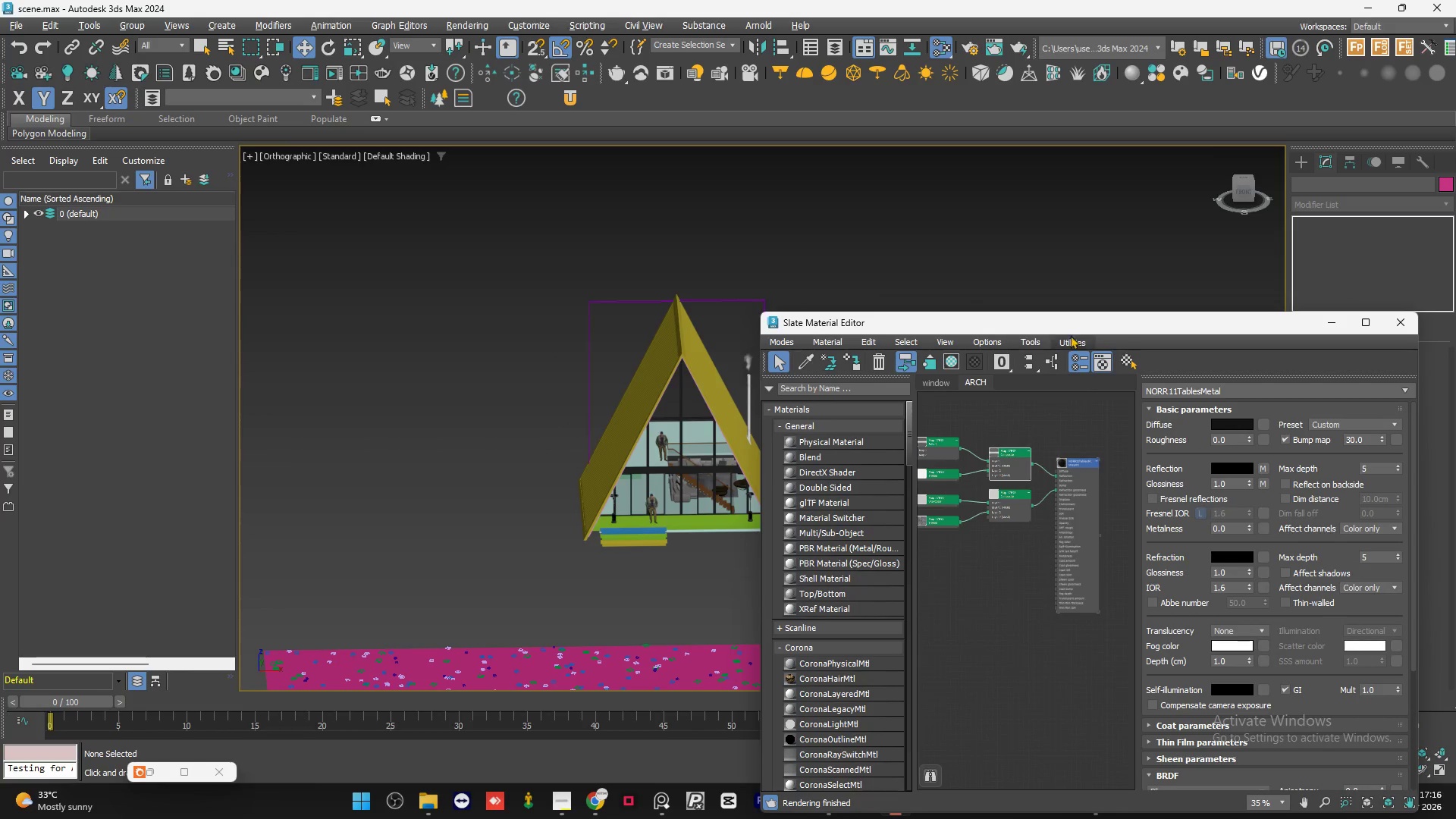 
left_click_drag(start_coordinate=[1090, 325], to_coordinate=[529, 205])
 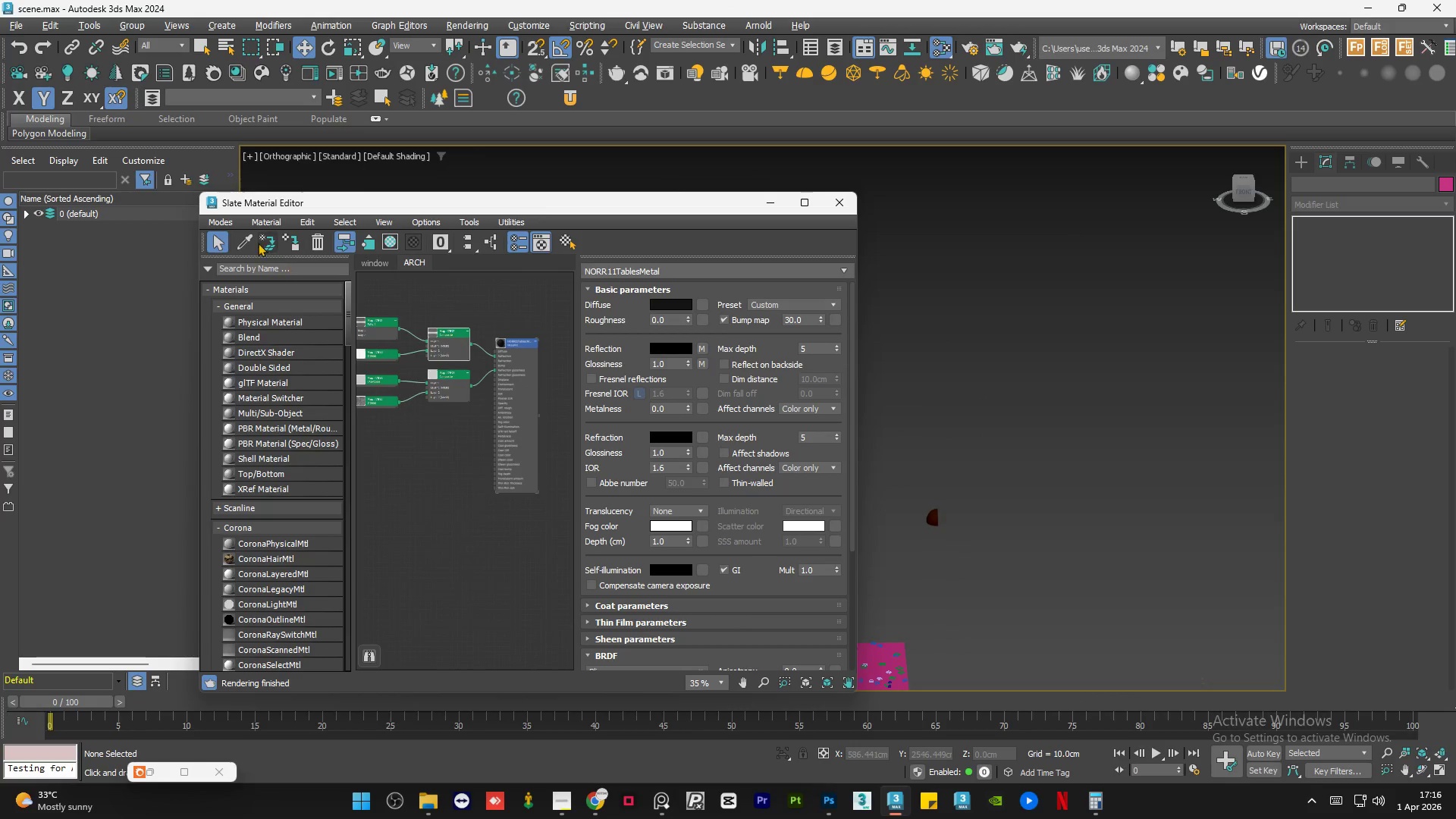 
left_click([242, 243])
 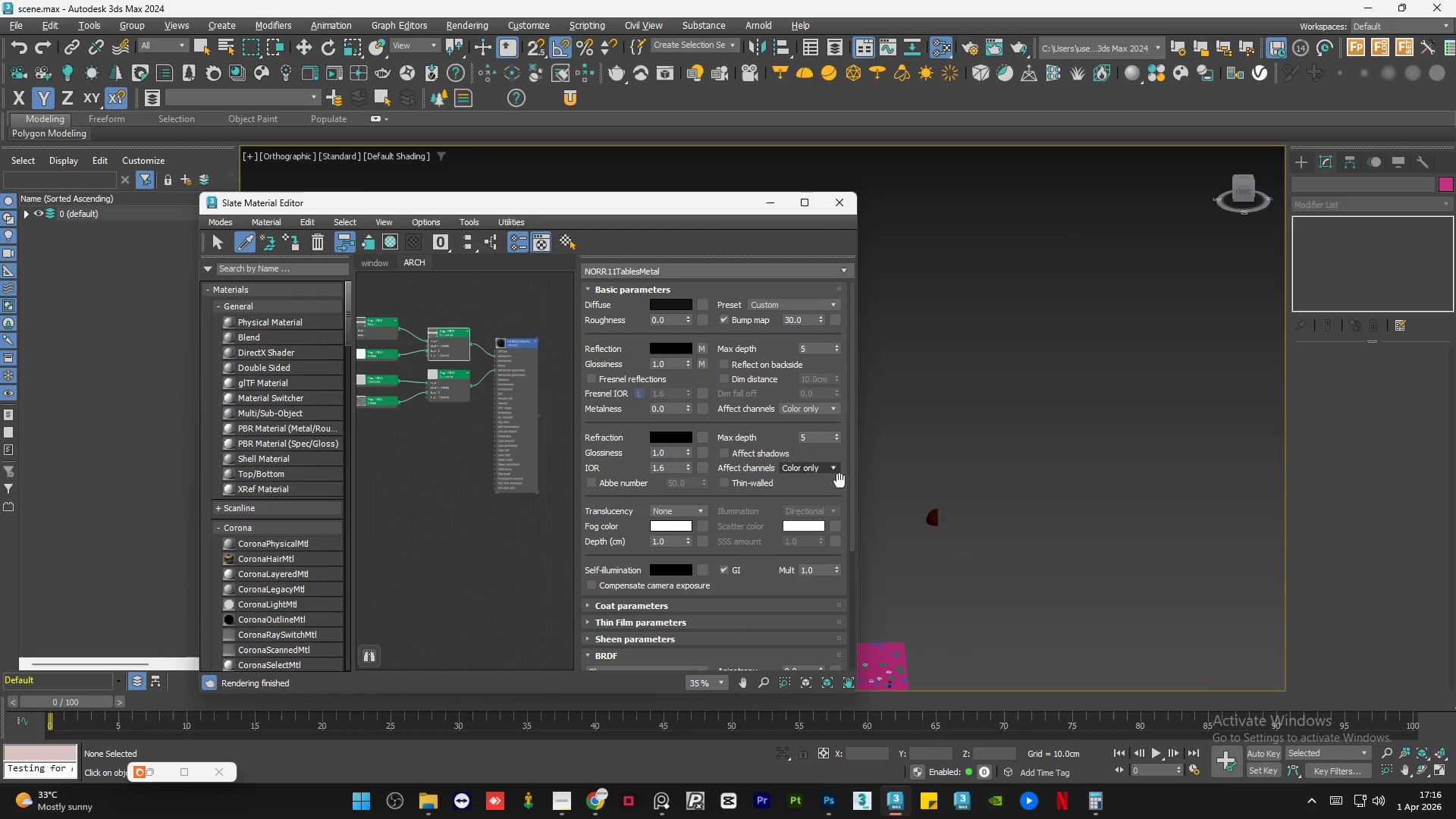 
left_click([989, 517])
 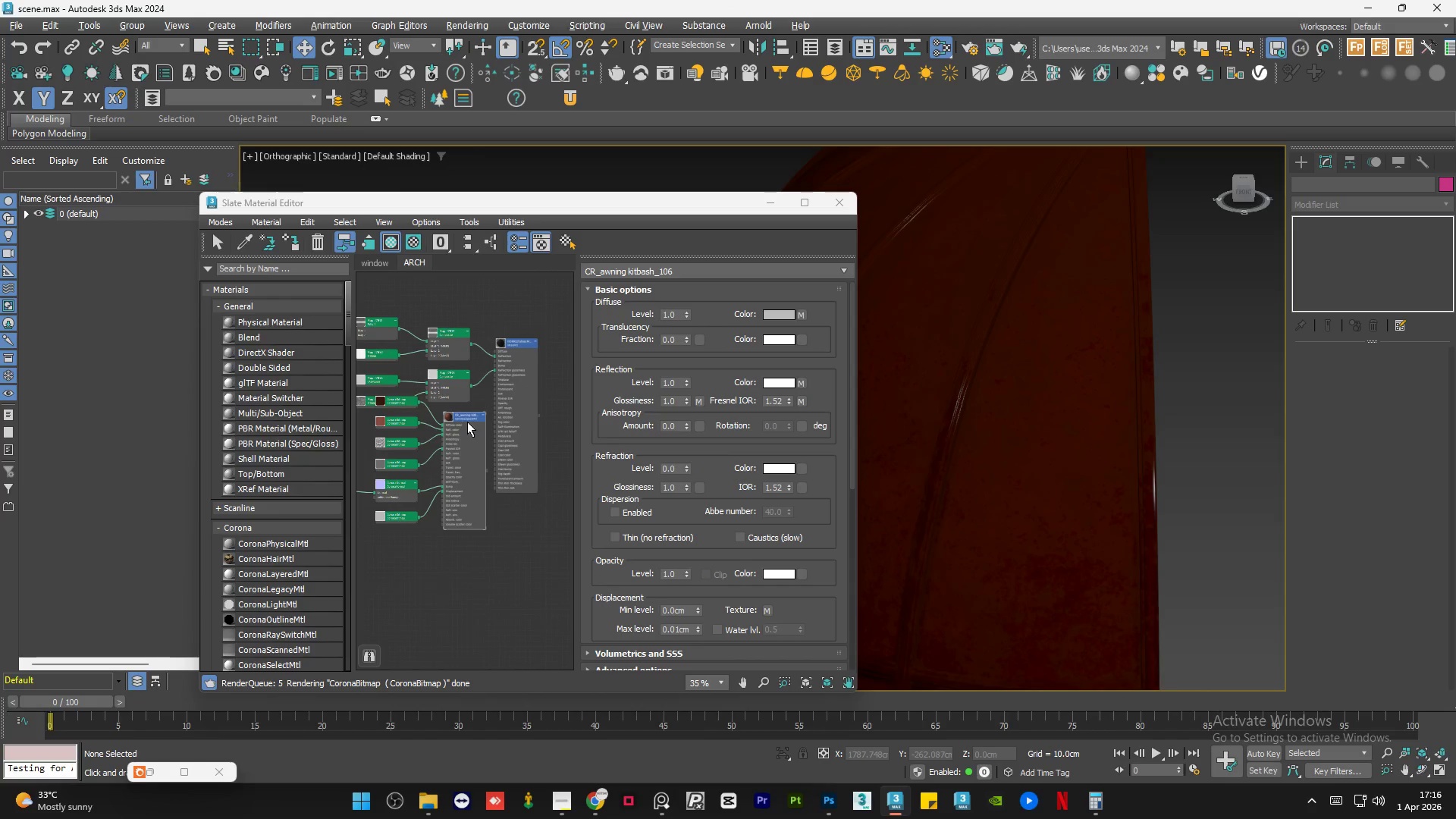 
scroll: coordinate [935, 526], scroll_direction: up, amount: 11.0
 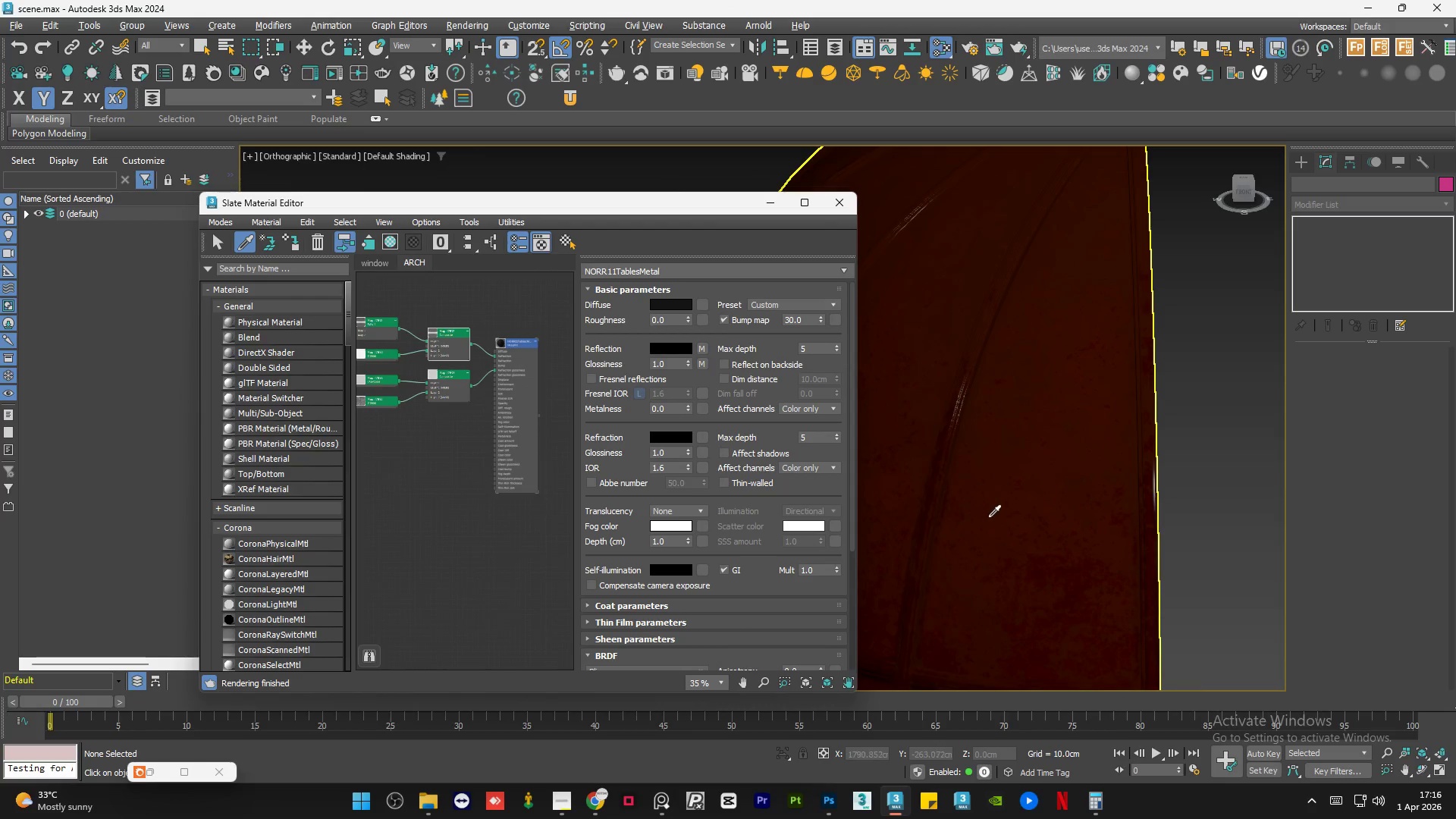 
left_click_drag(start_coordinate=[462, 433], to_coordinate=[516, 523])
 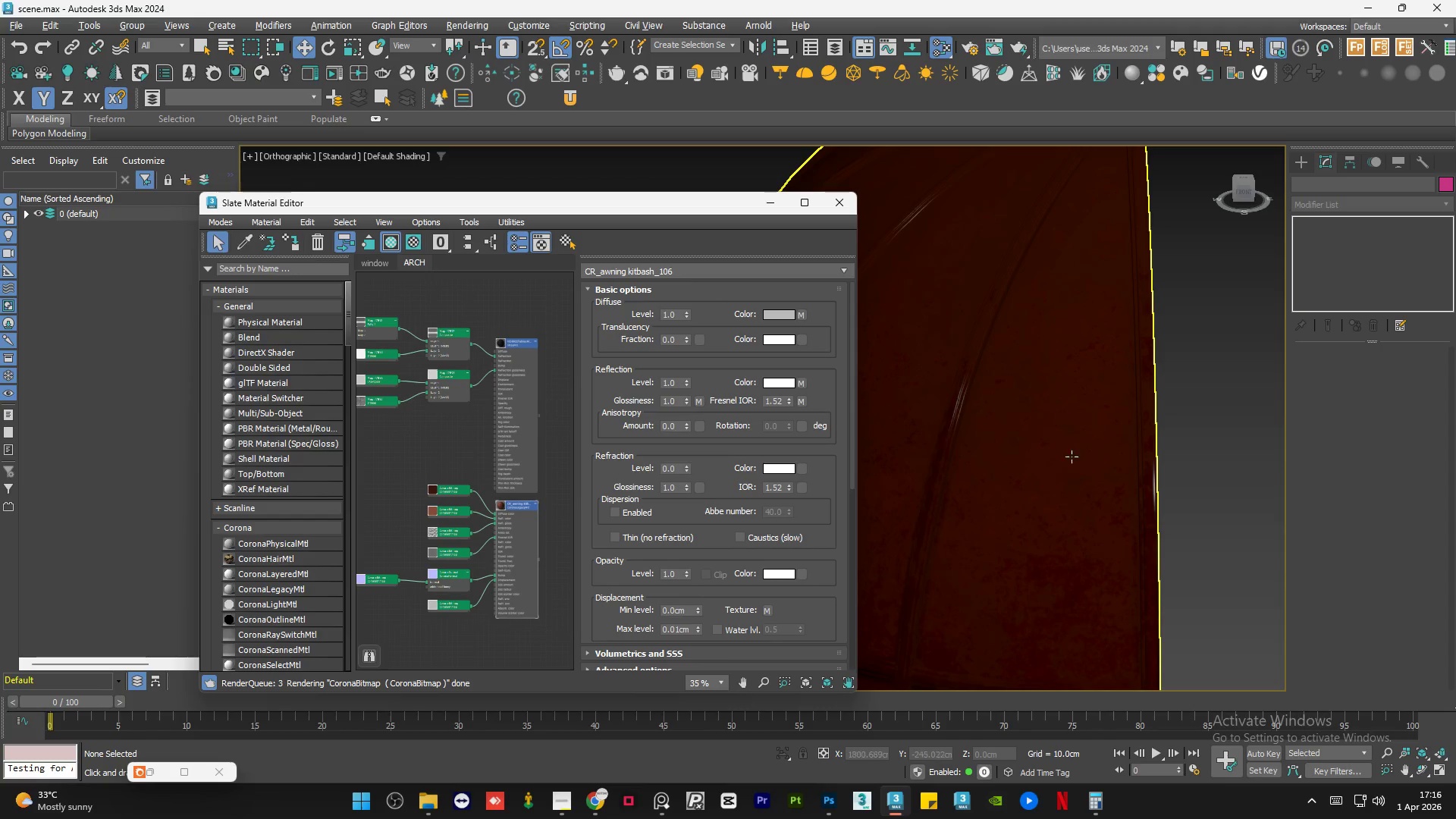 
left_click([1151, 483])
 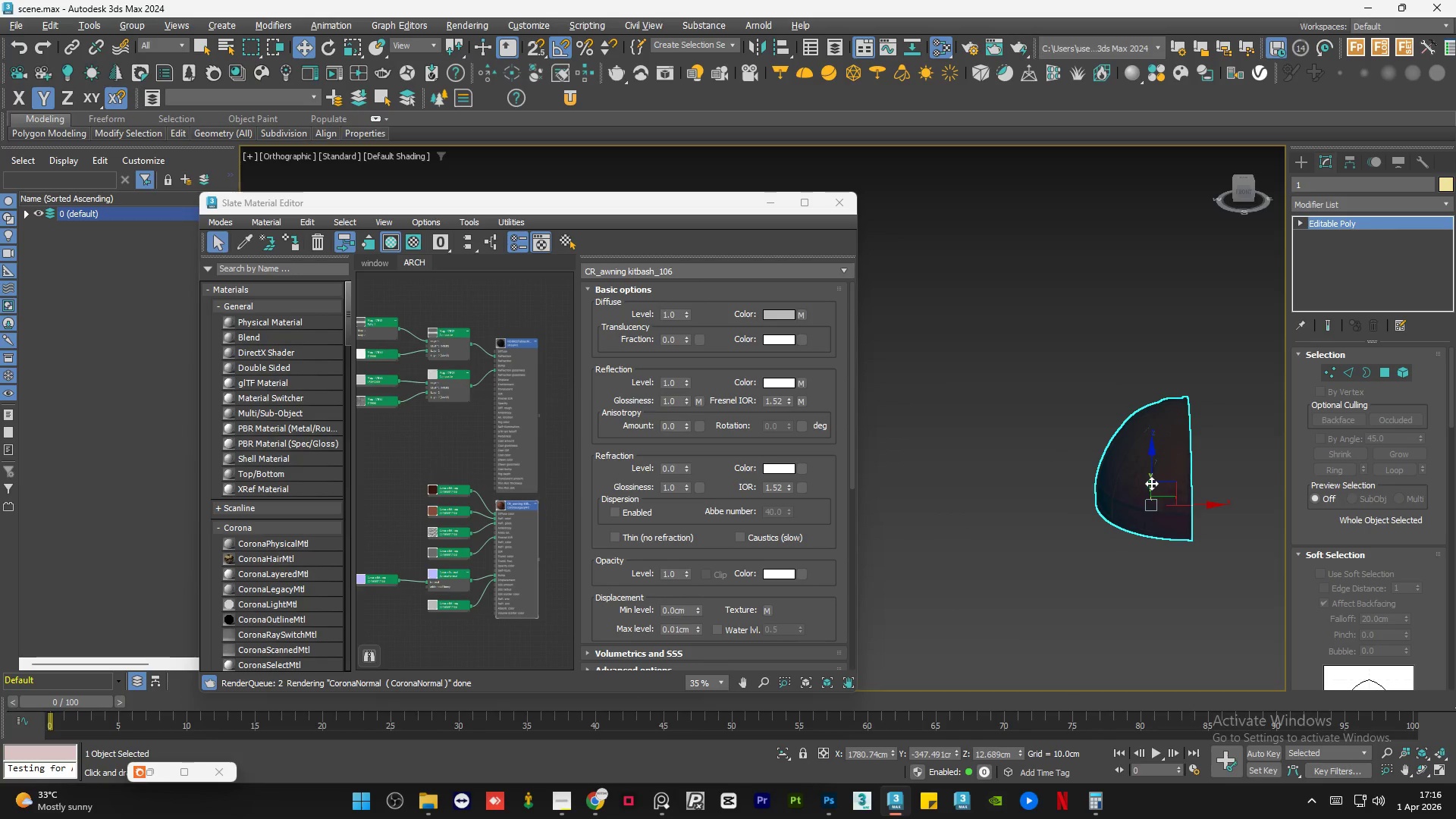 
scroll: coordinate [1205, 476], scroll_direction: down, amount: 5.0
 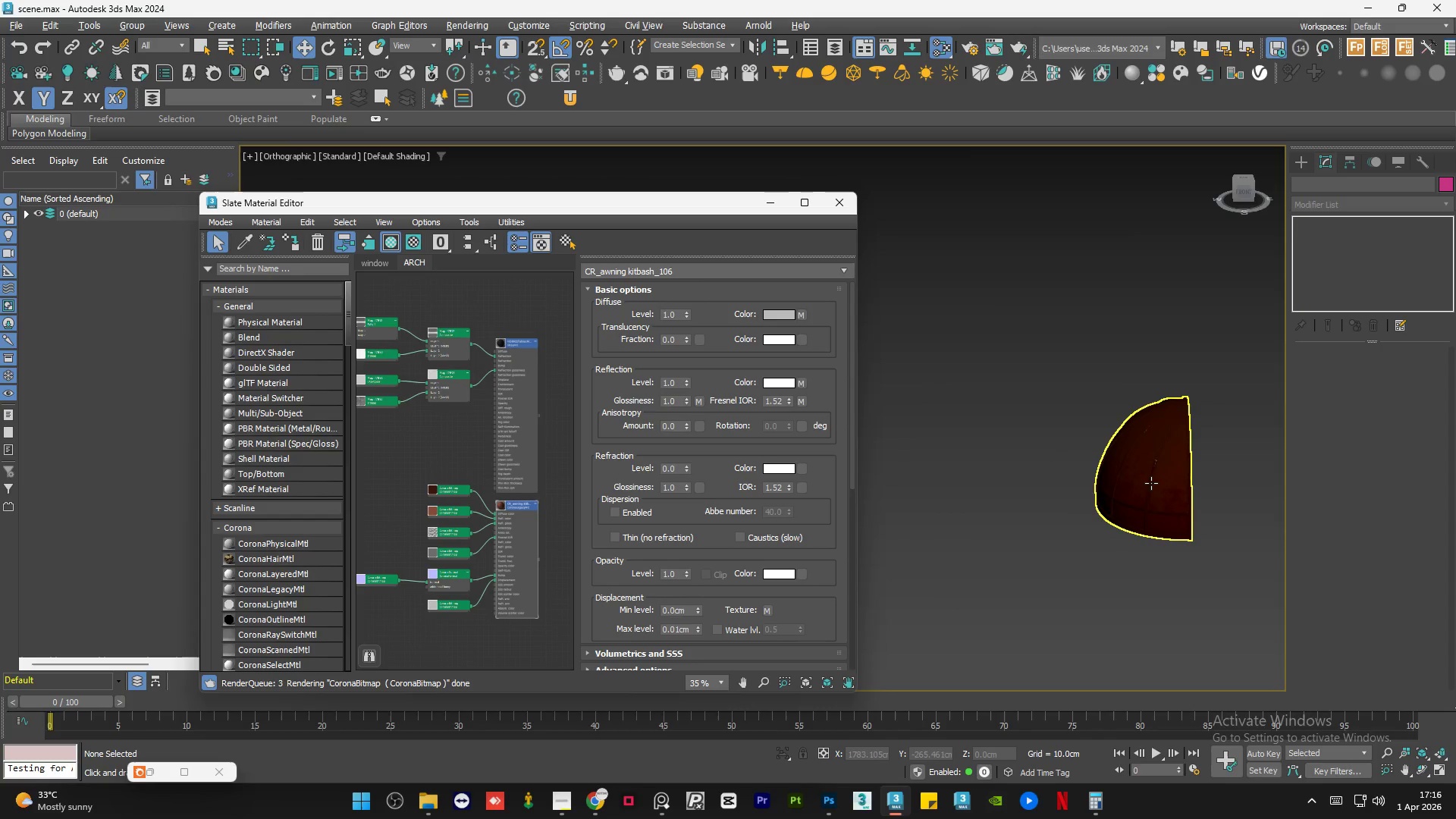 
key(Delete)
 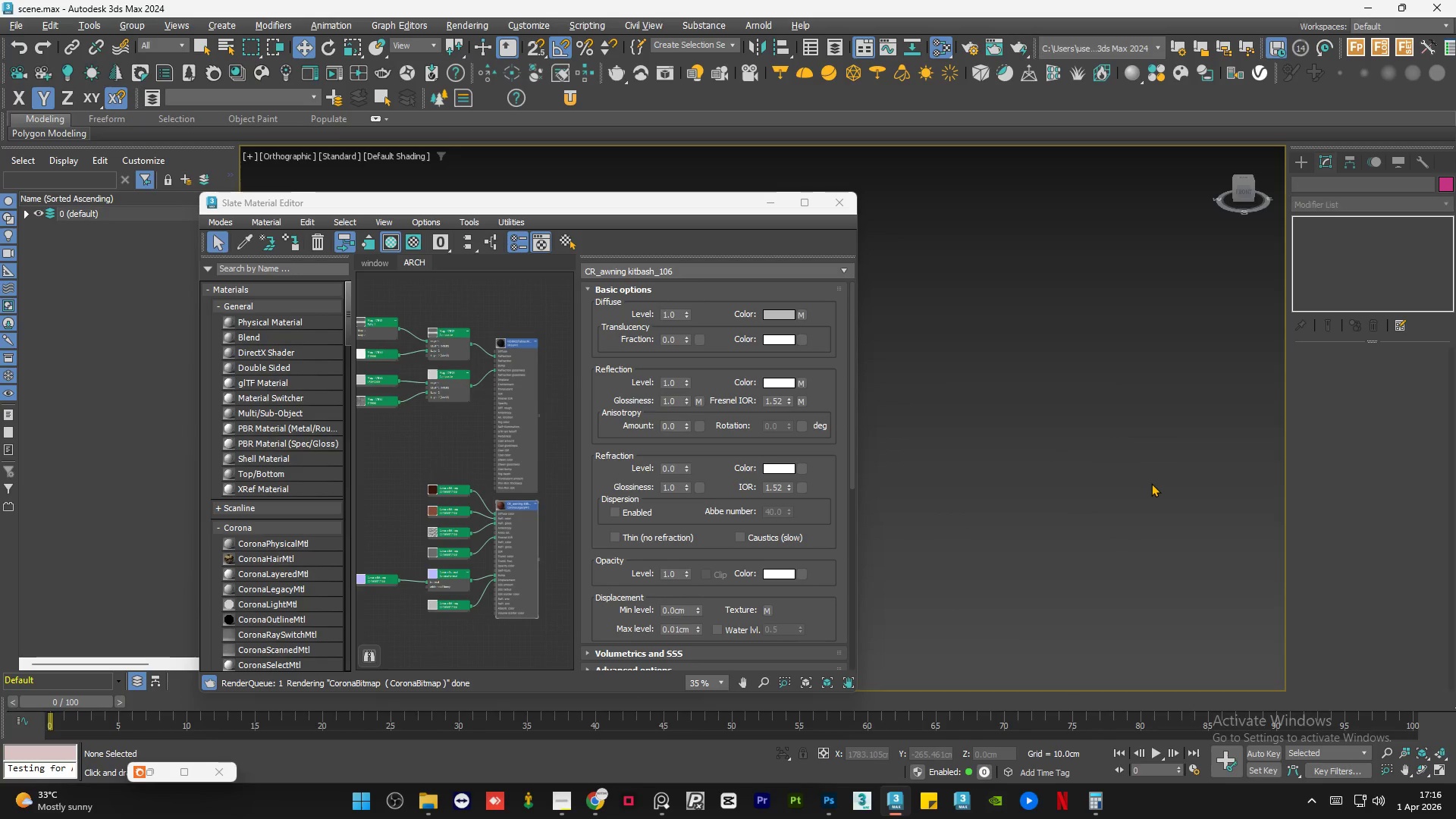 
scroll: coordinate [1151, 483], scroll_direction: down, amount: 7.0
 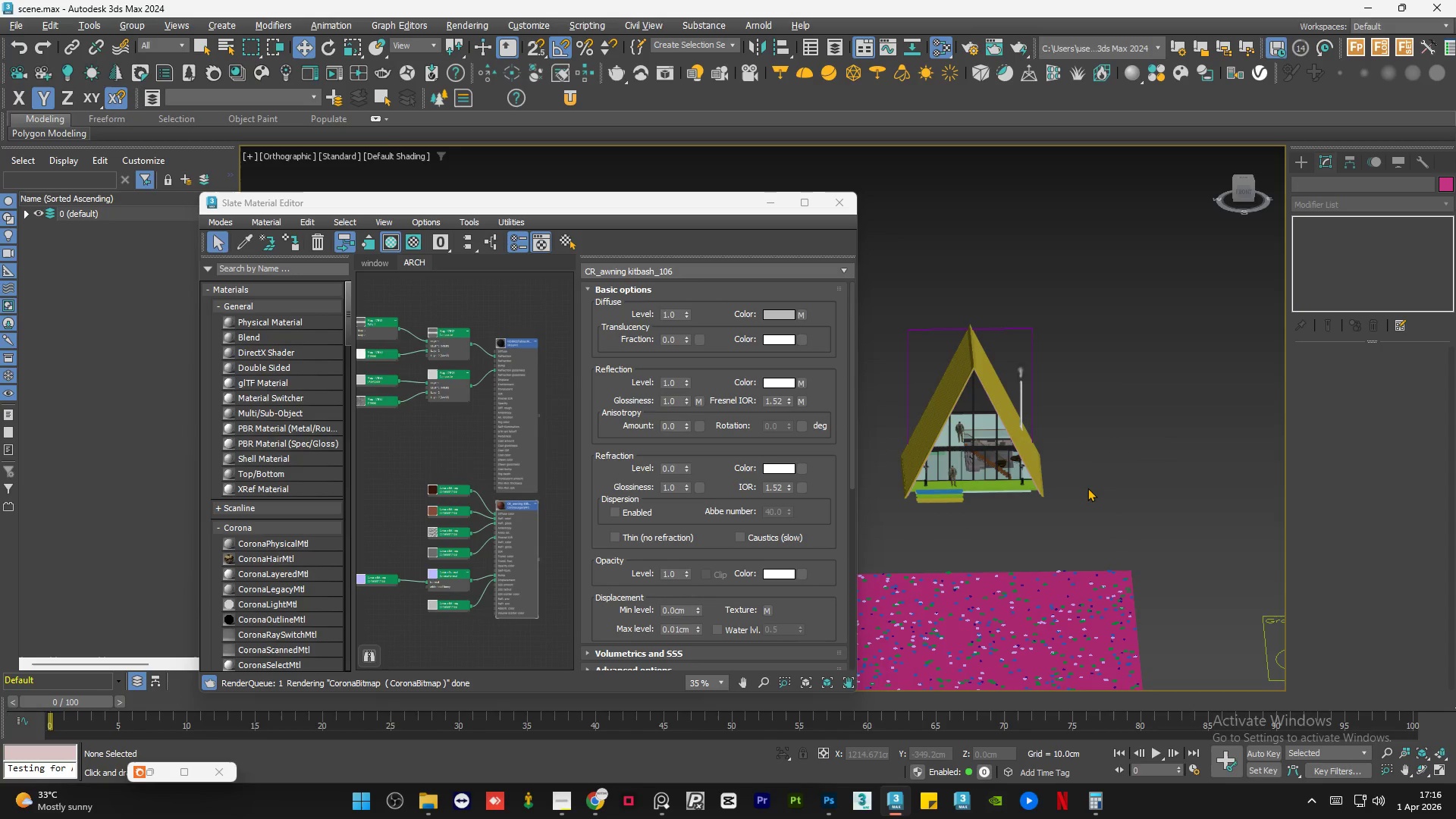 
hold_key(key=AltLeft, duration=1.0)
 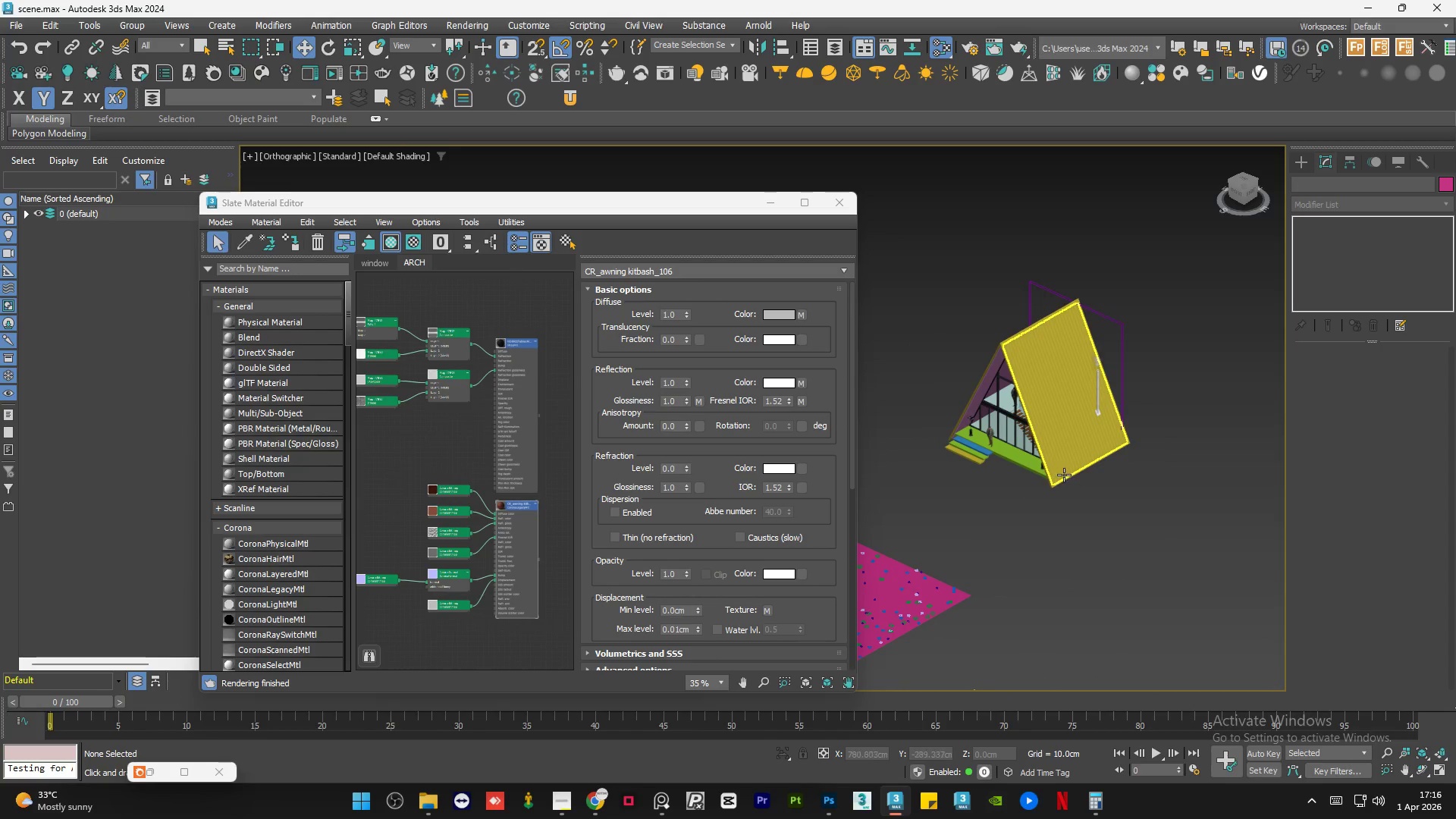 
left_click([1061, 476])
 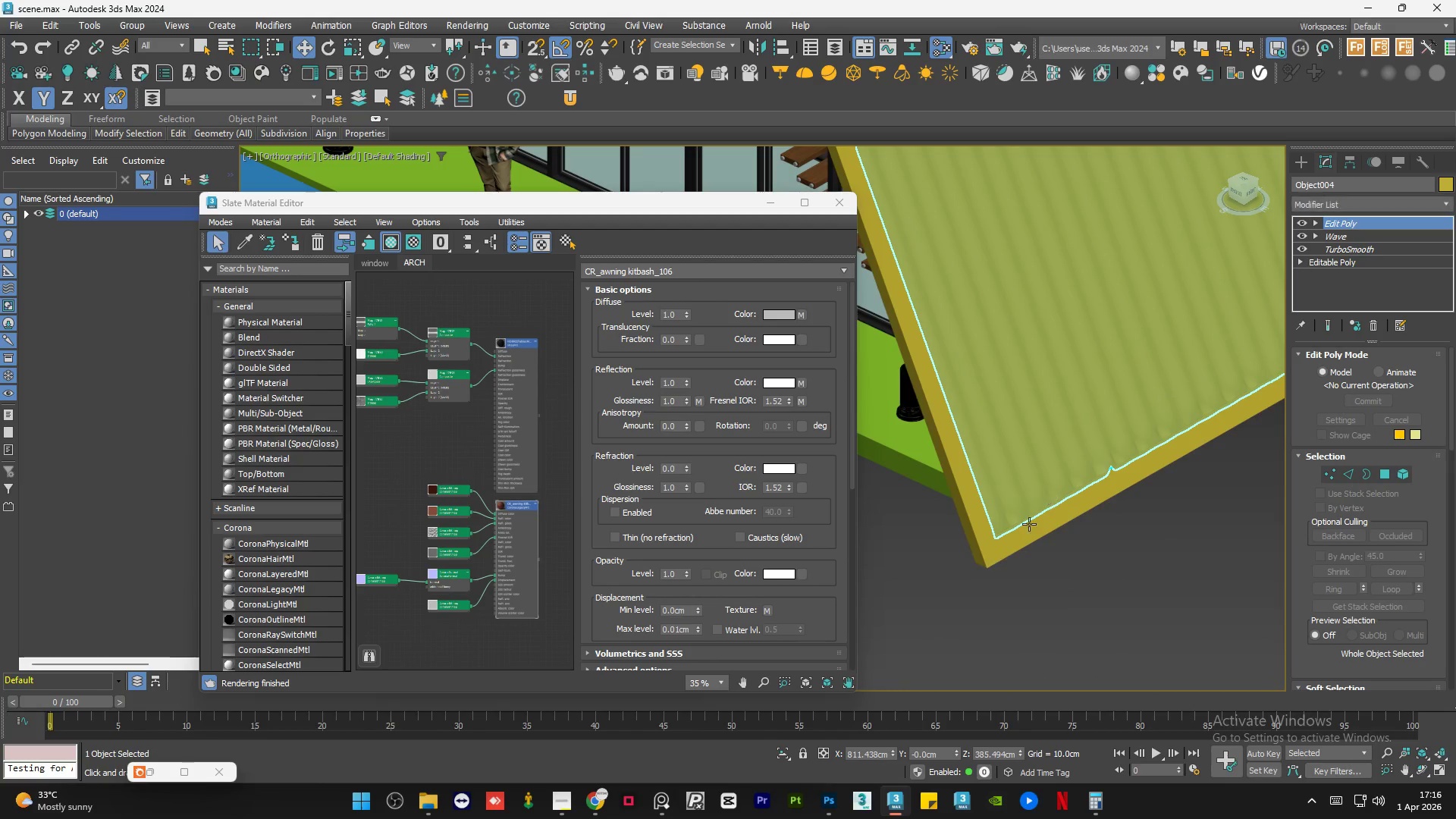 
scroll: coordinate [1061, 476], scroll_direction: up, amount: 6.0
 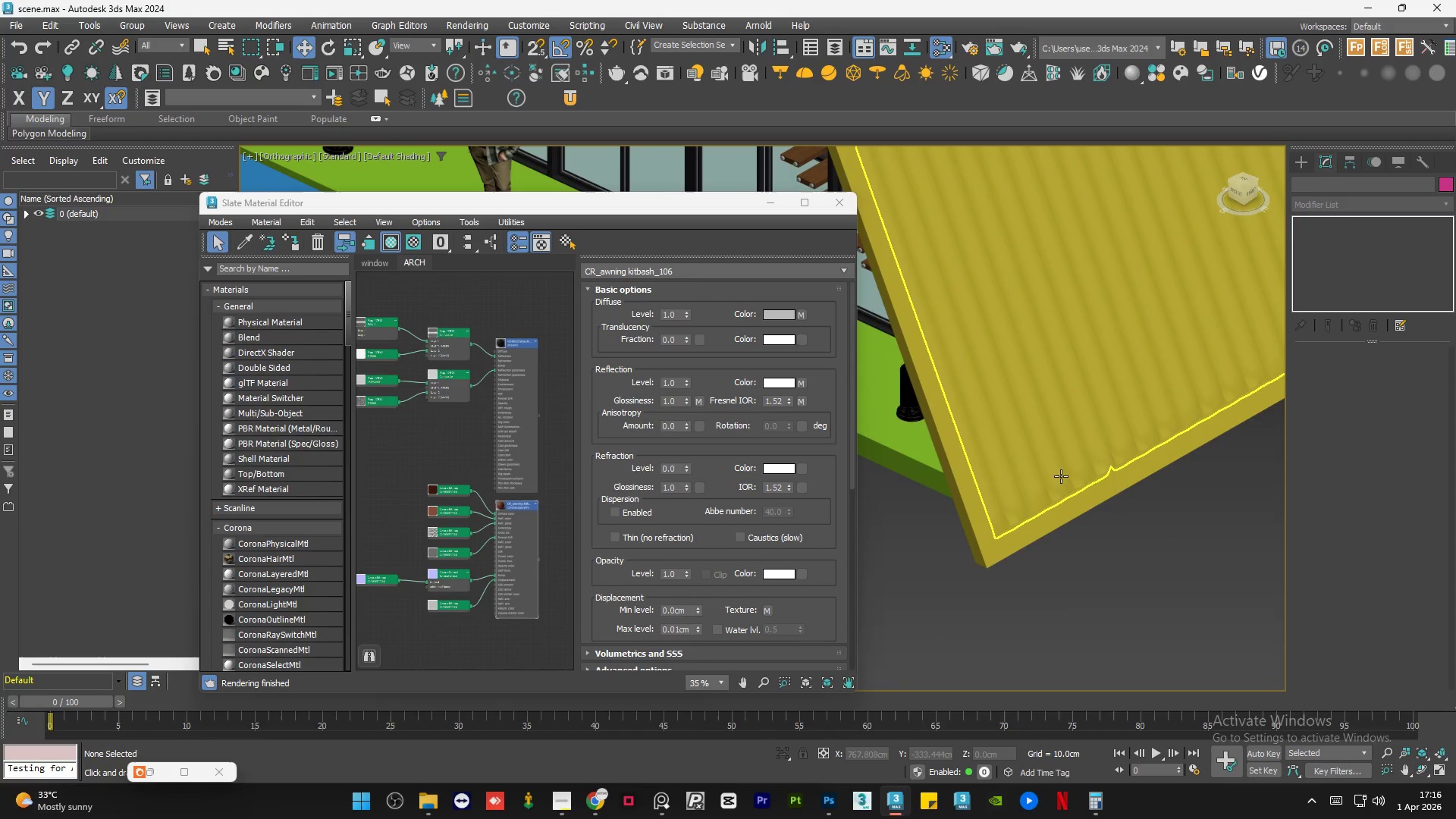 
hold_key(key=ControlLeft, duration=0.41)
 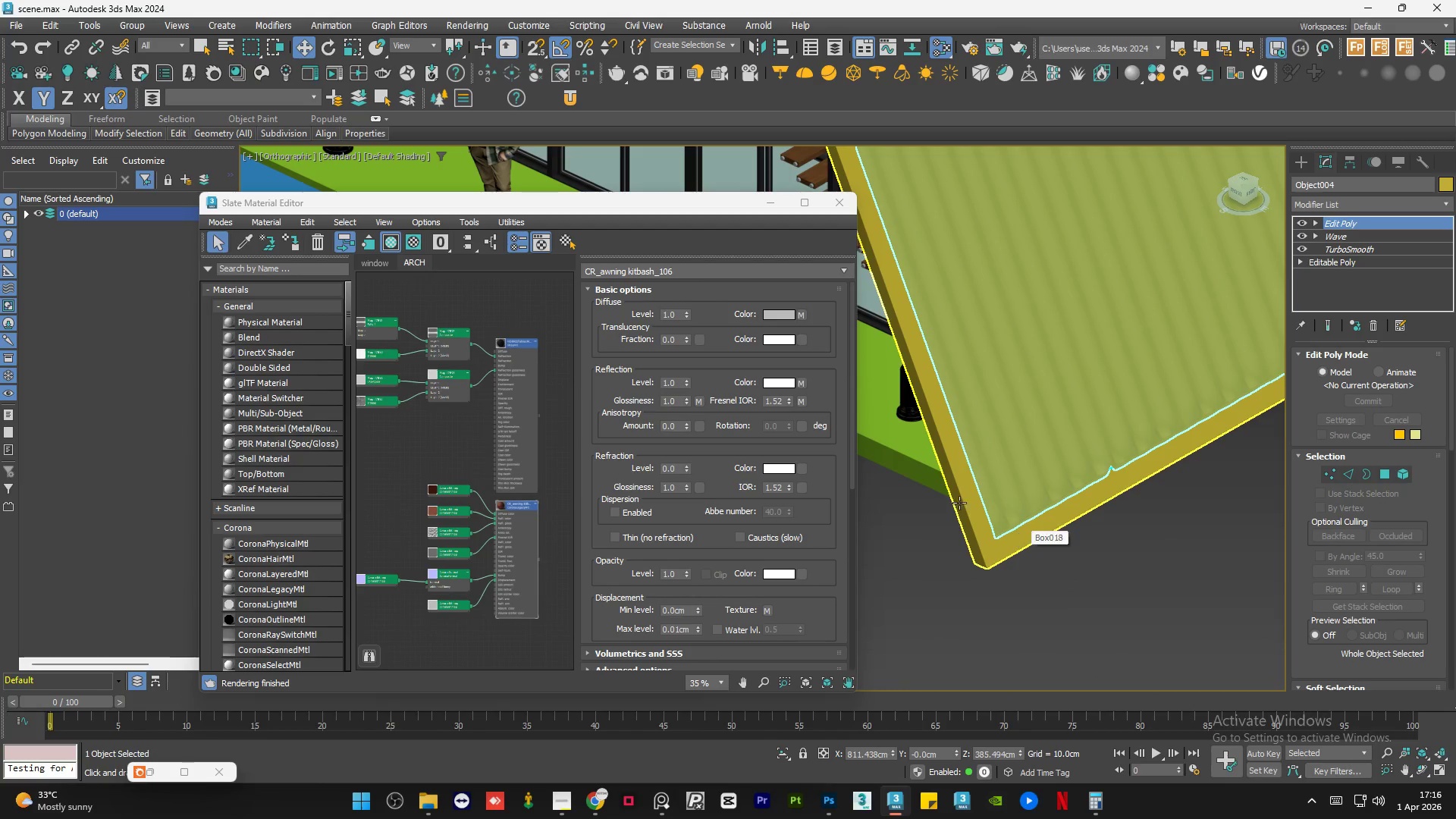 
left_click([930, 582])
 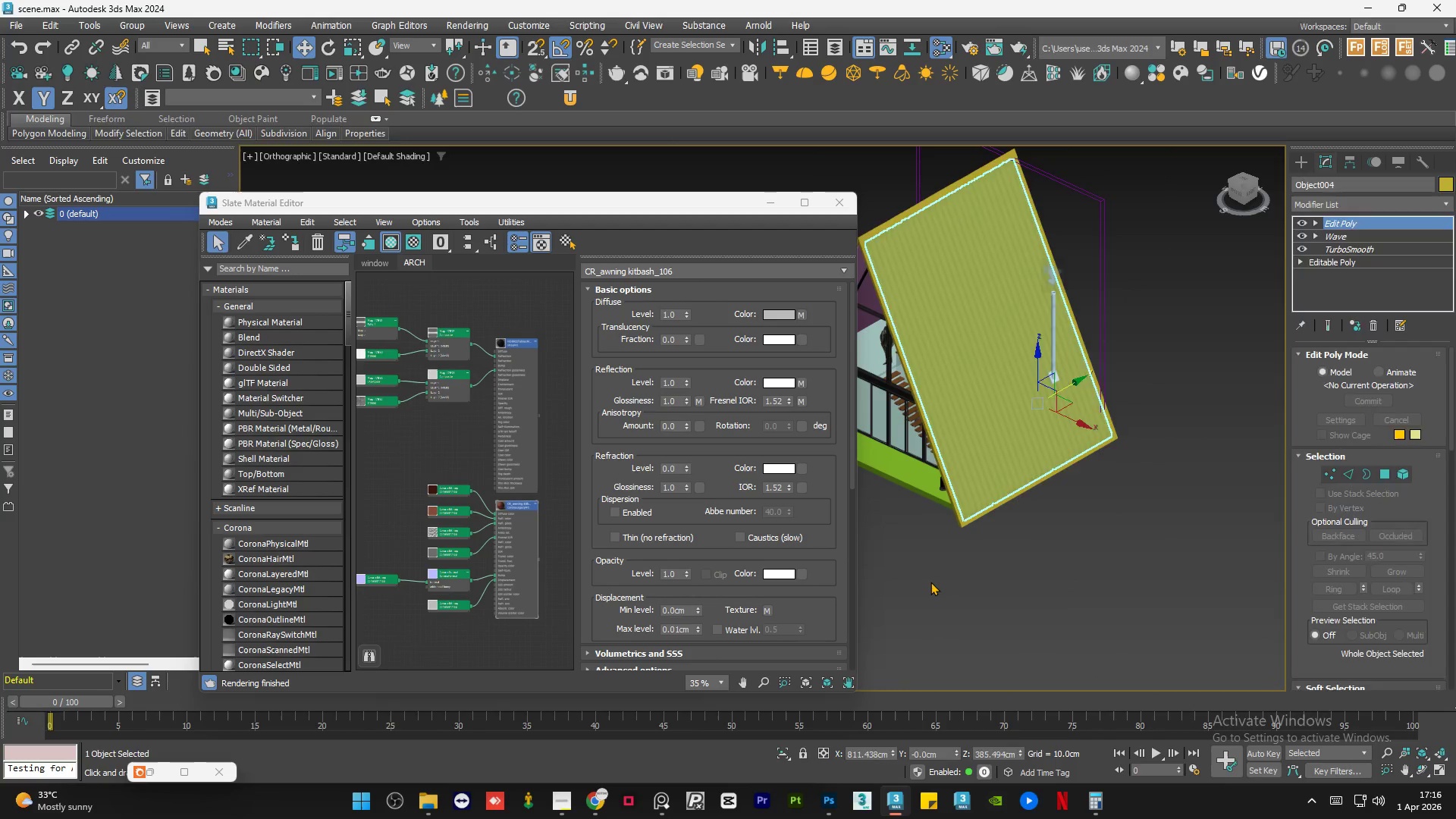 
scroll: coordinate [948, 526], scroll_direction: down, amount: 4.0
 